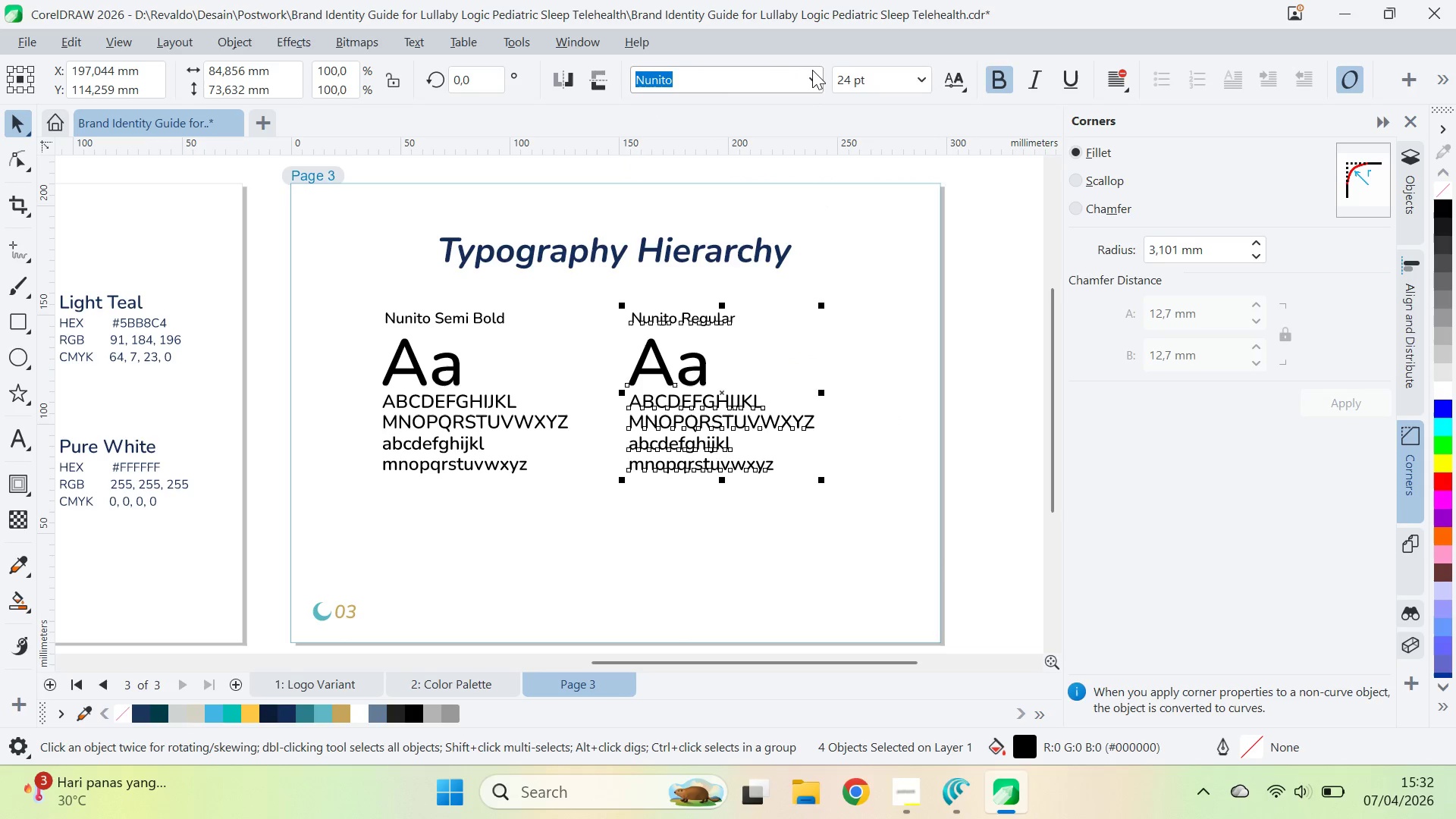 
left_click([814, 71])
 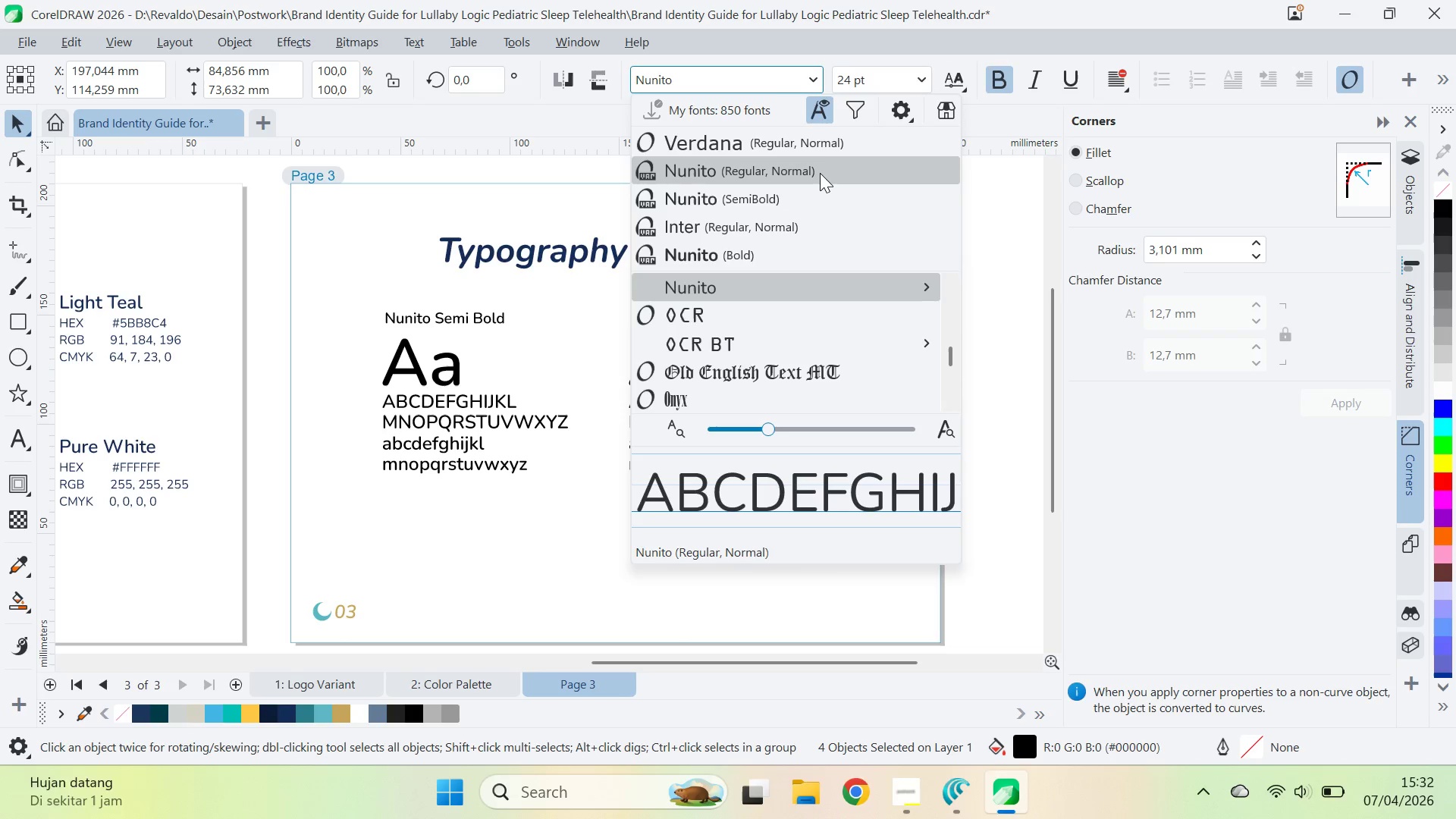 
left_click([820, 173])
 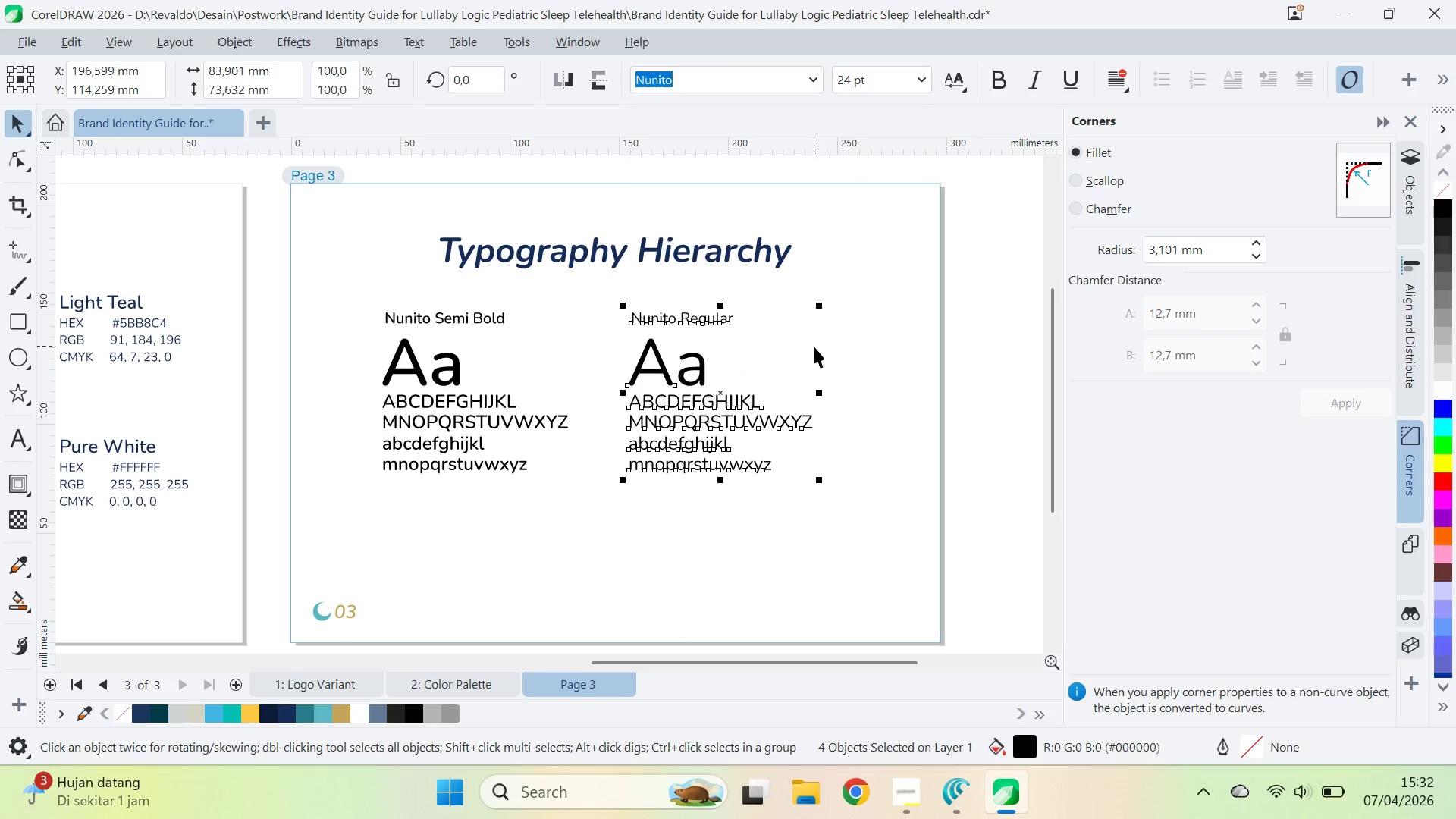 
key(Control+G)
 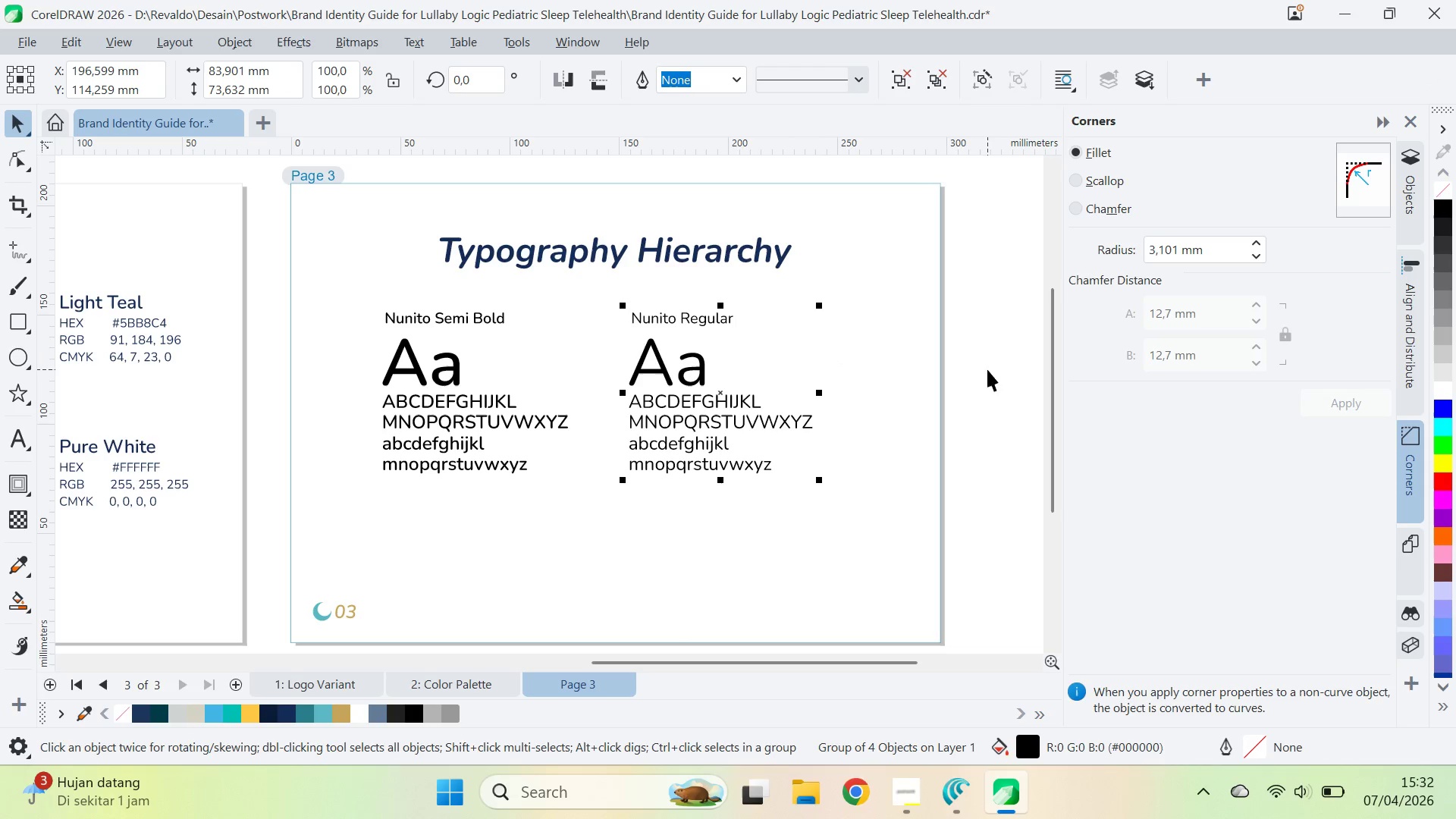 
hold_key(key=ShiftLeft, duration=1.17)
 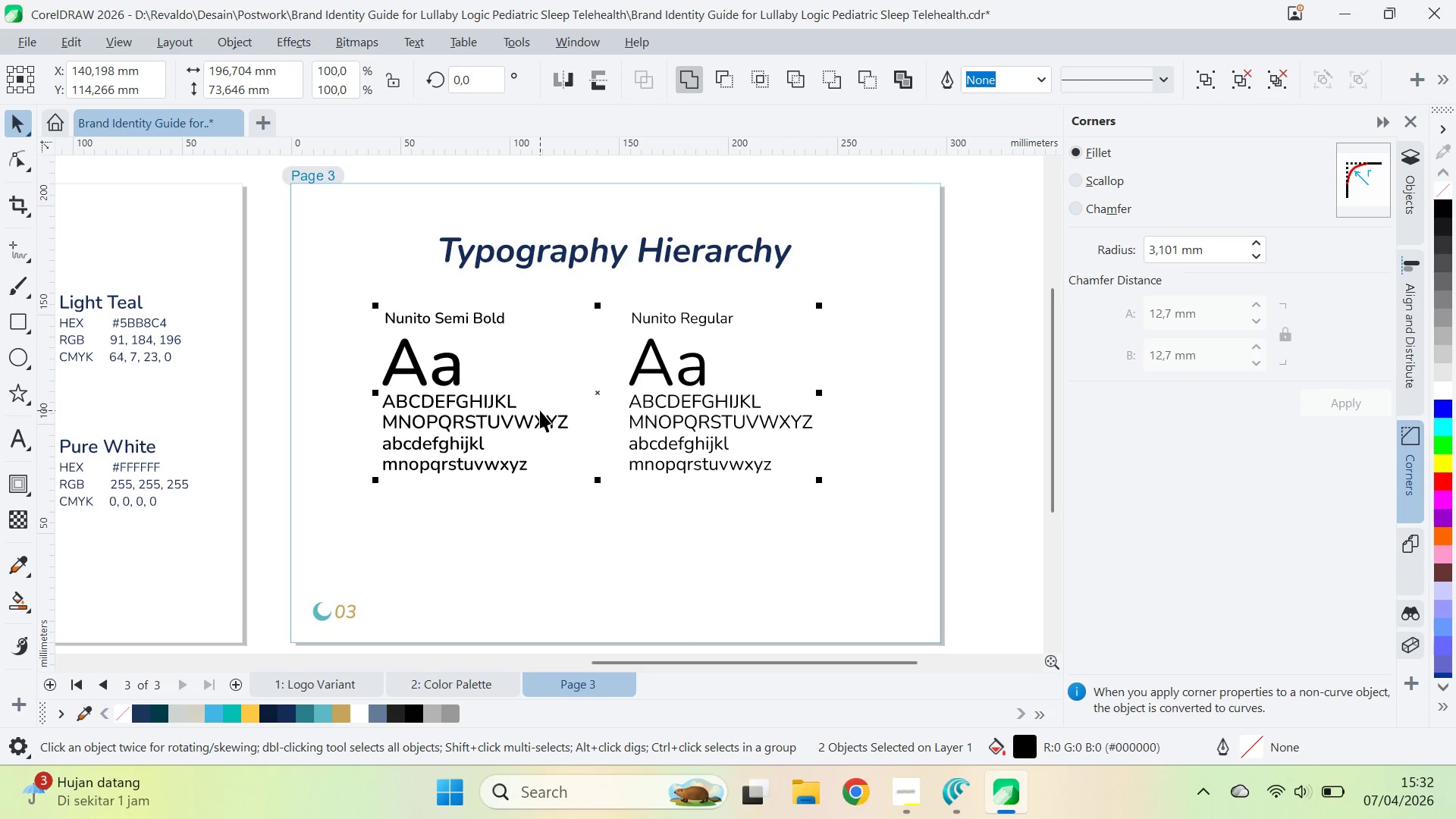 
hold_key(key=ShiftLeft, duration=2.11)
 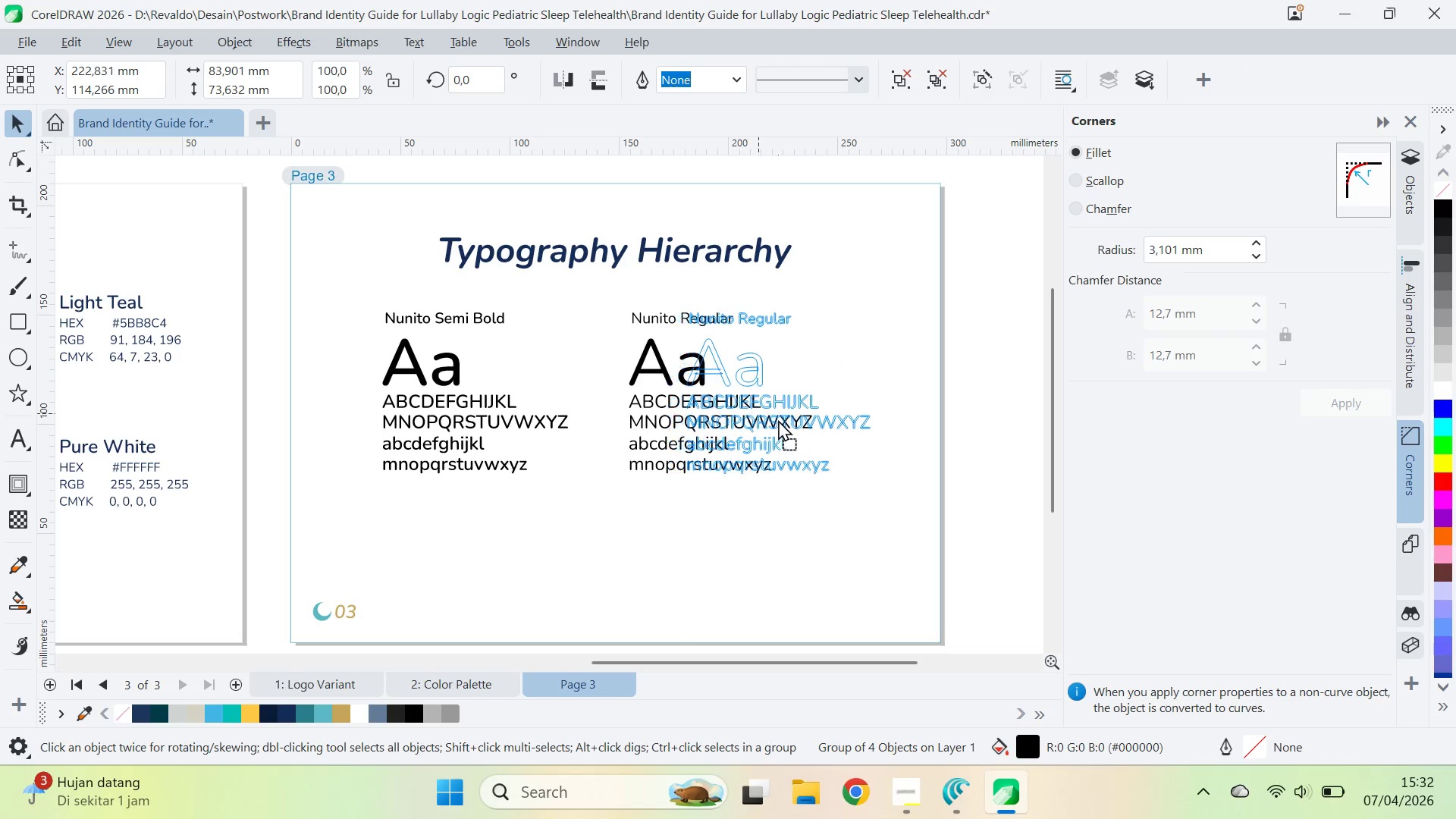 
key(E)
 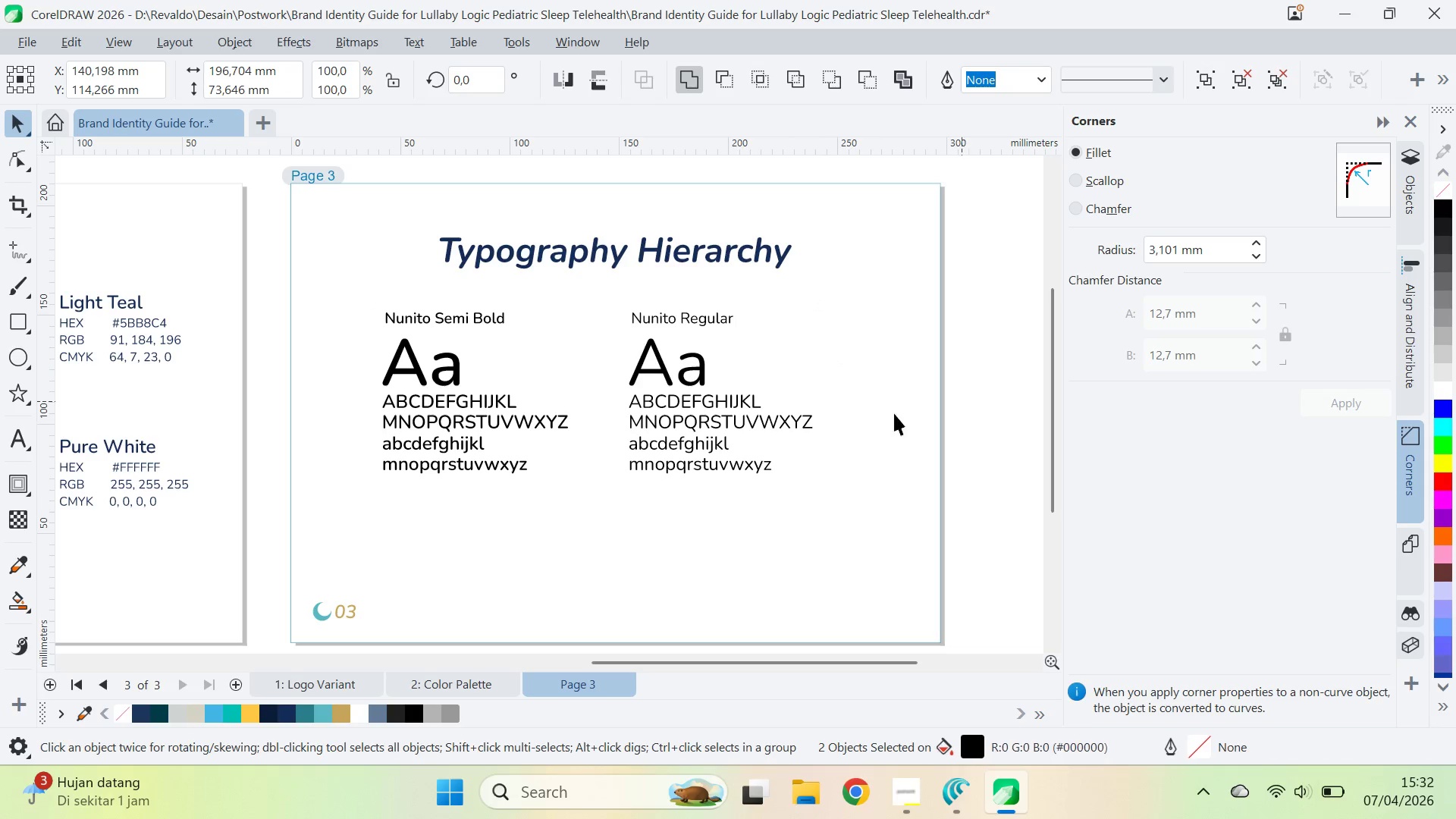 
left_click_drag(start_coordinate=[726, 413], to_coordinate=[474, 589])
 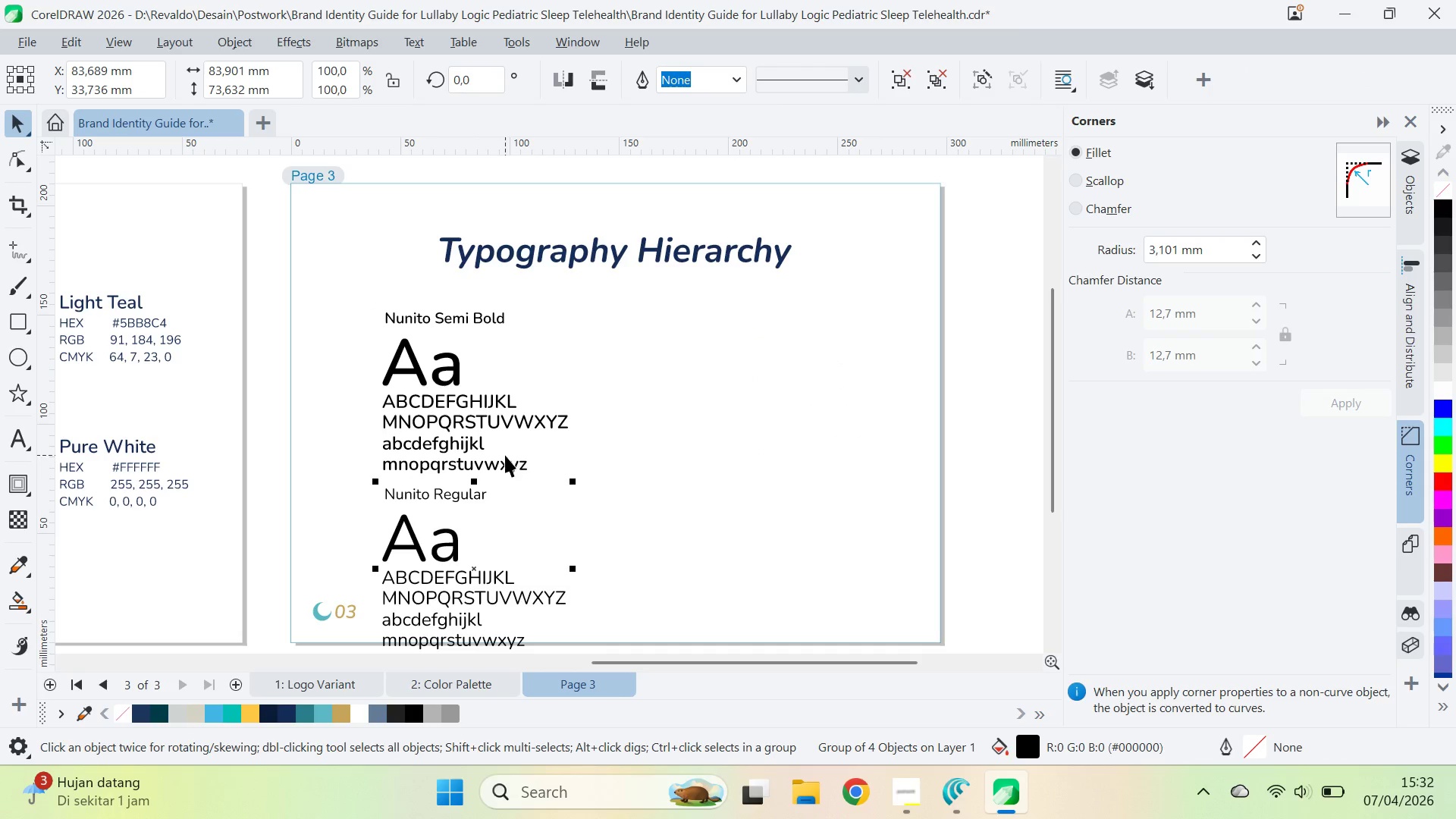 
hold_key(key=ShiftLeft, duration=1.44)
 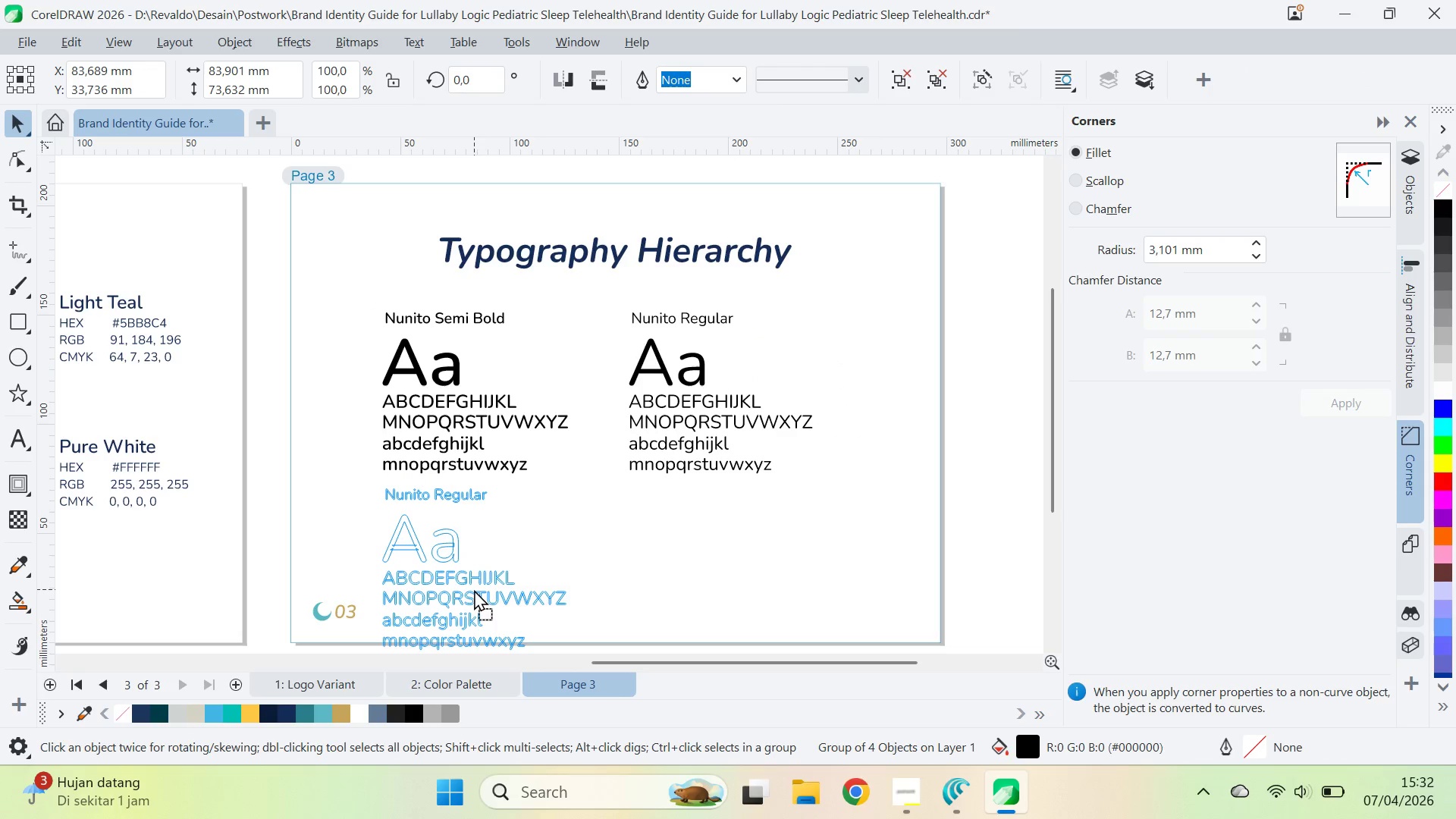 
hold_key(key=ShiftLeft, duration=0.98)
left_click_drag(start_coordinate=[509, 465], to_coordinate=[504, 408])
 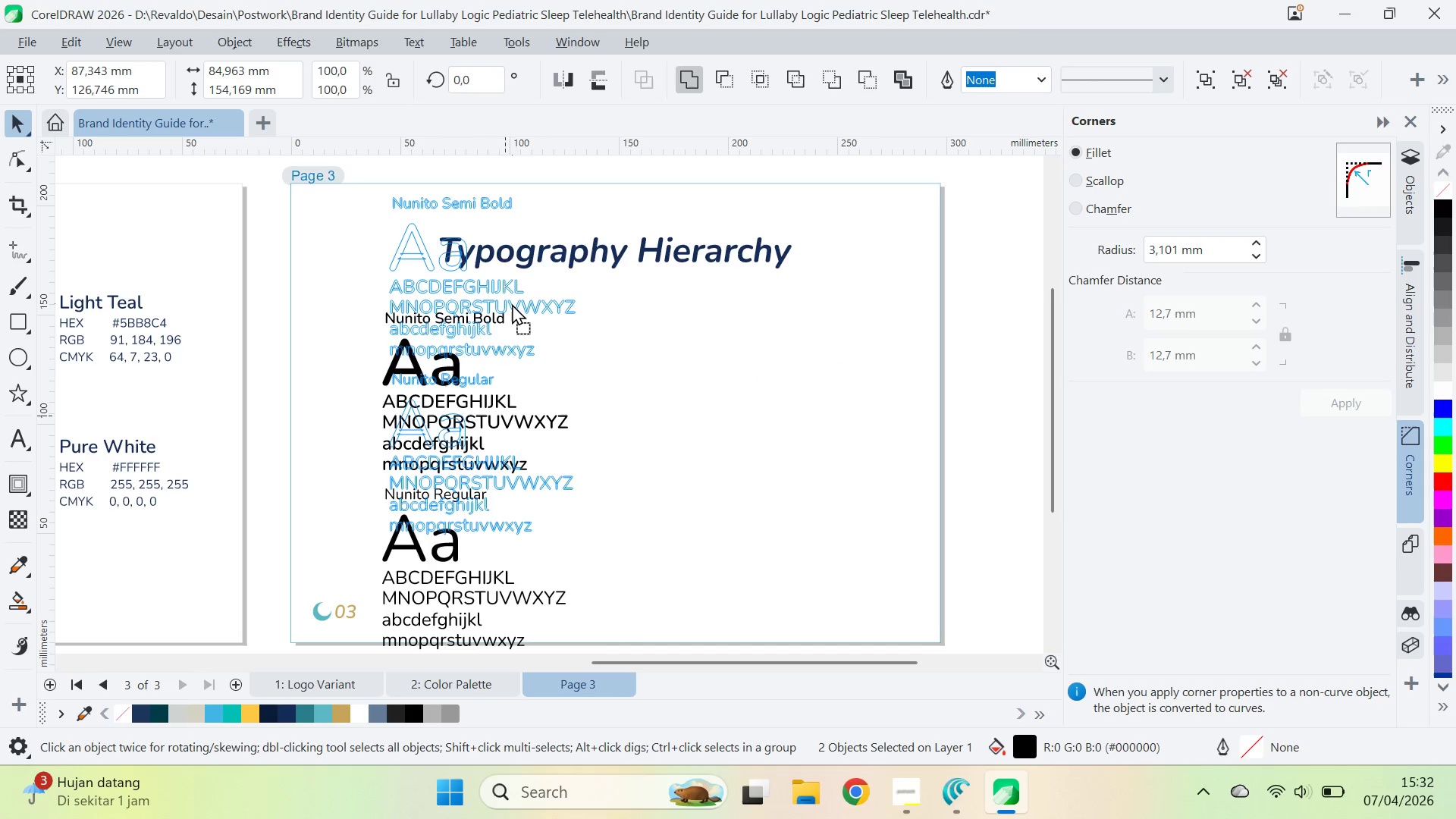 
hold_key(key=ShiftLeft, duration=9.2)
left_click_drag(start_coordinate=[505, 419], to_coordinate=[504, 393])
 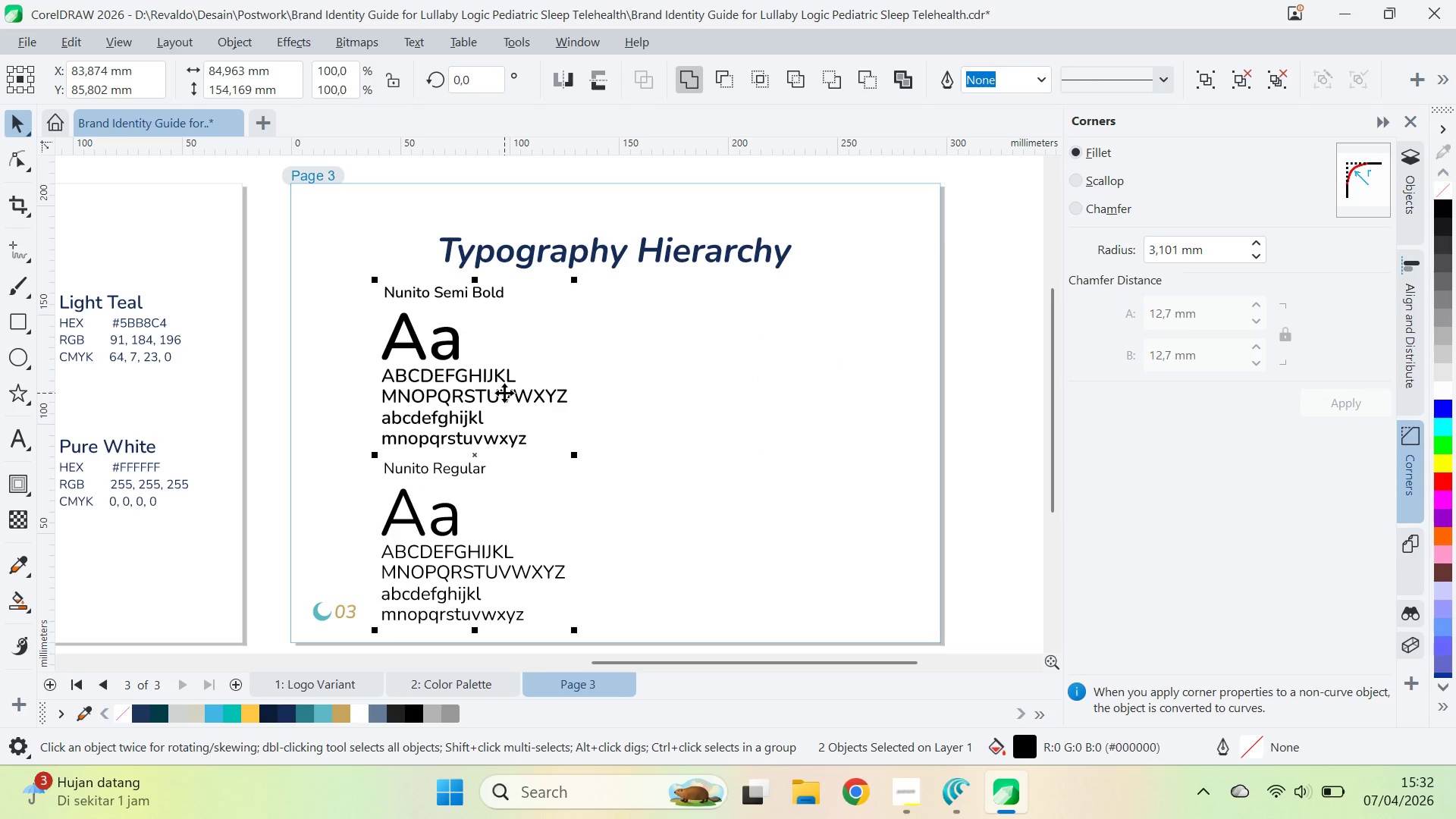 
key(Control+Z)
 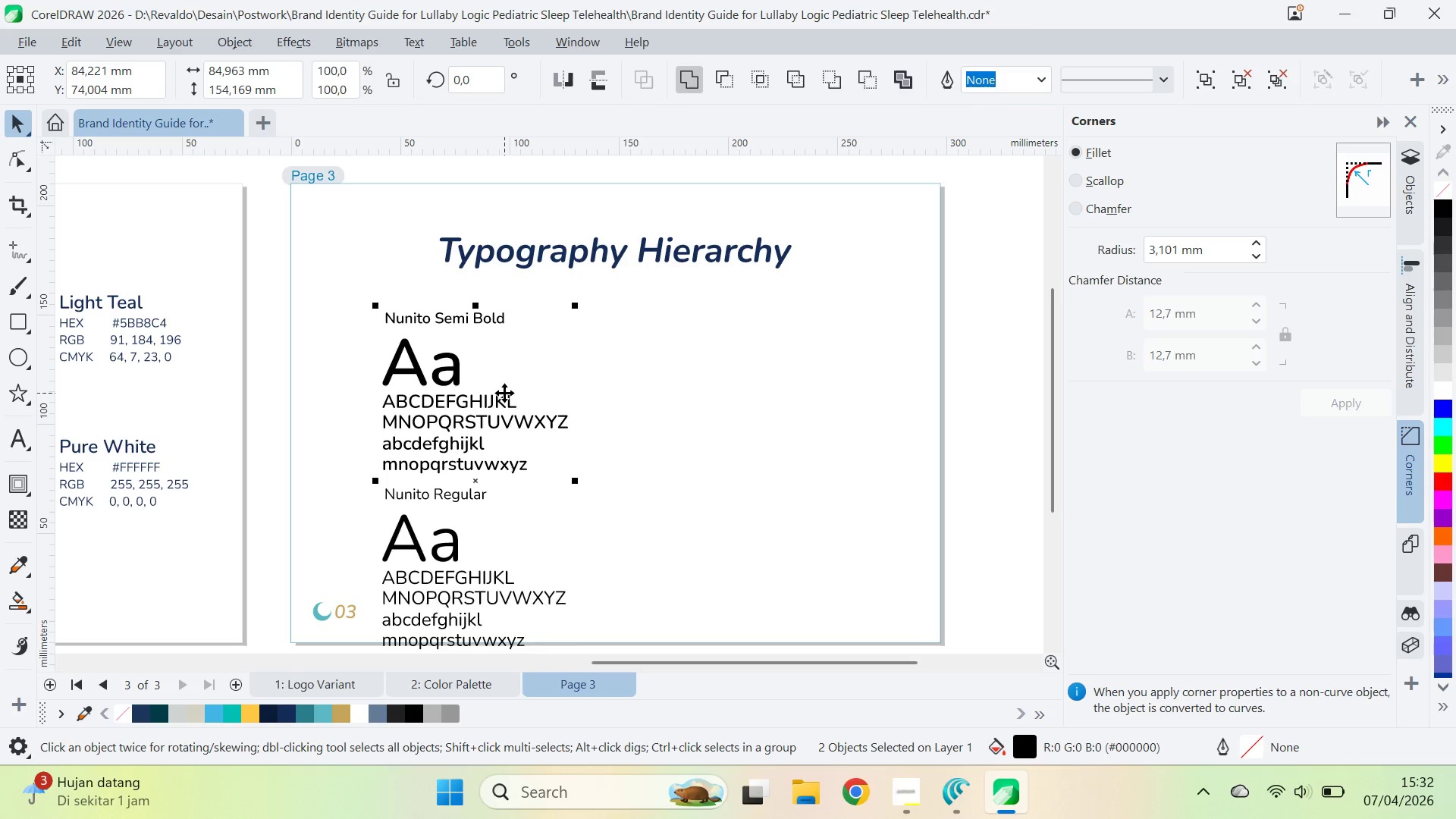 
key(Control+Z)
 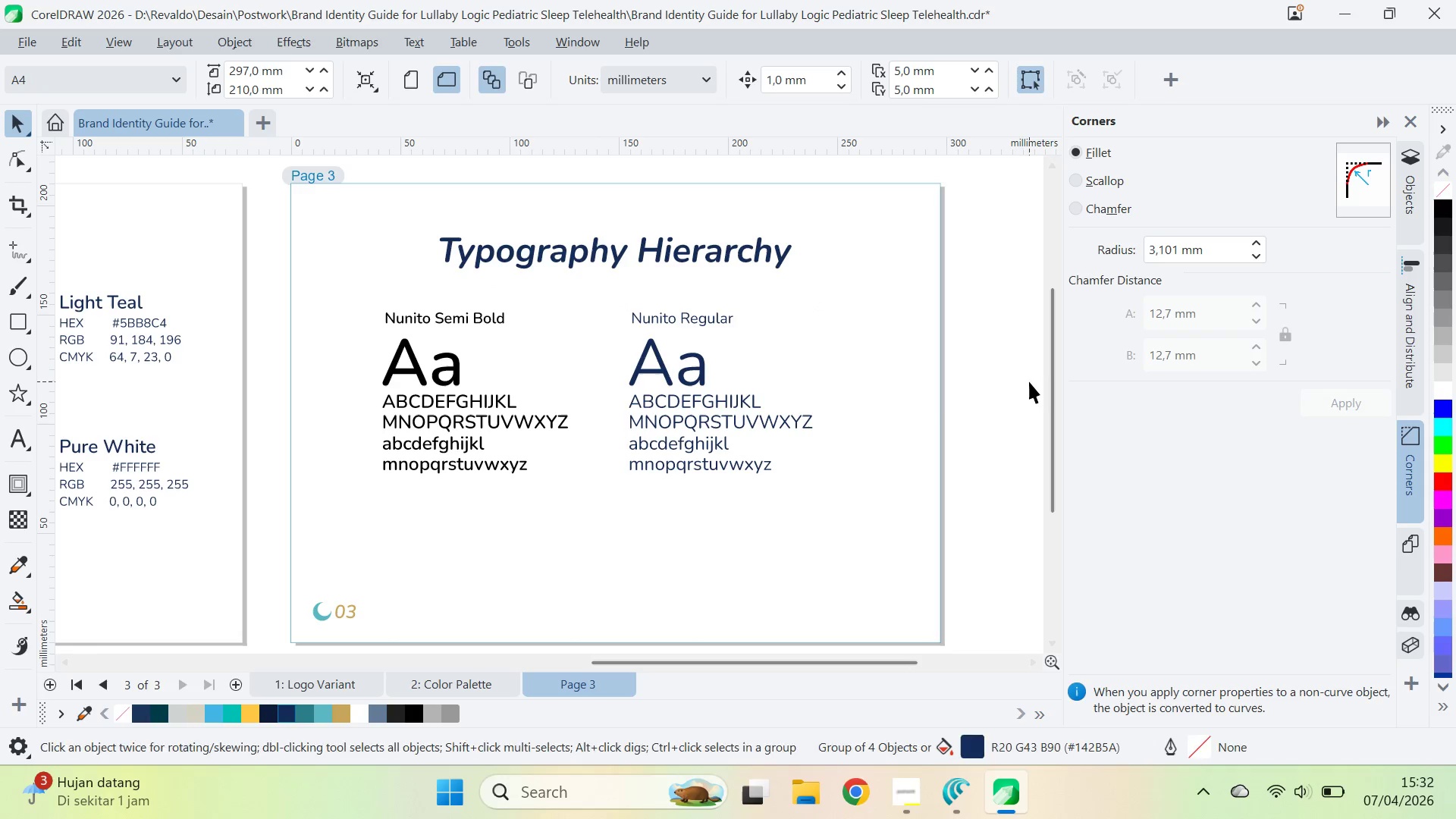 
double_click([529, 422])
 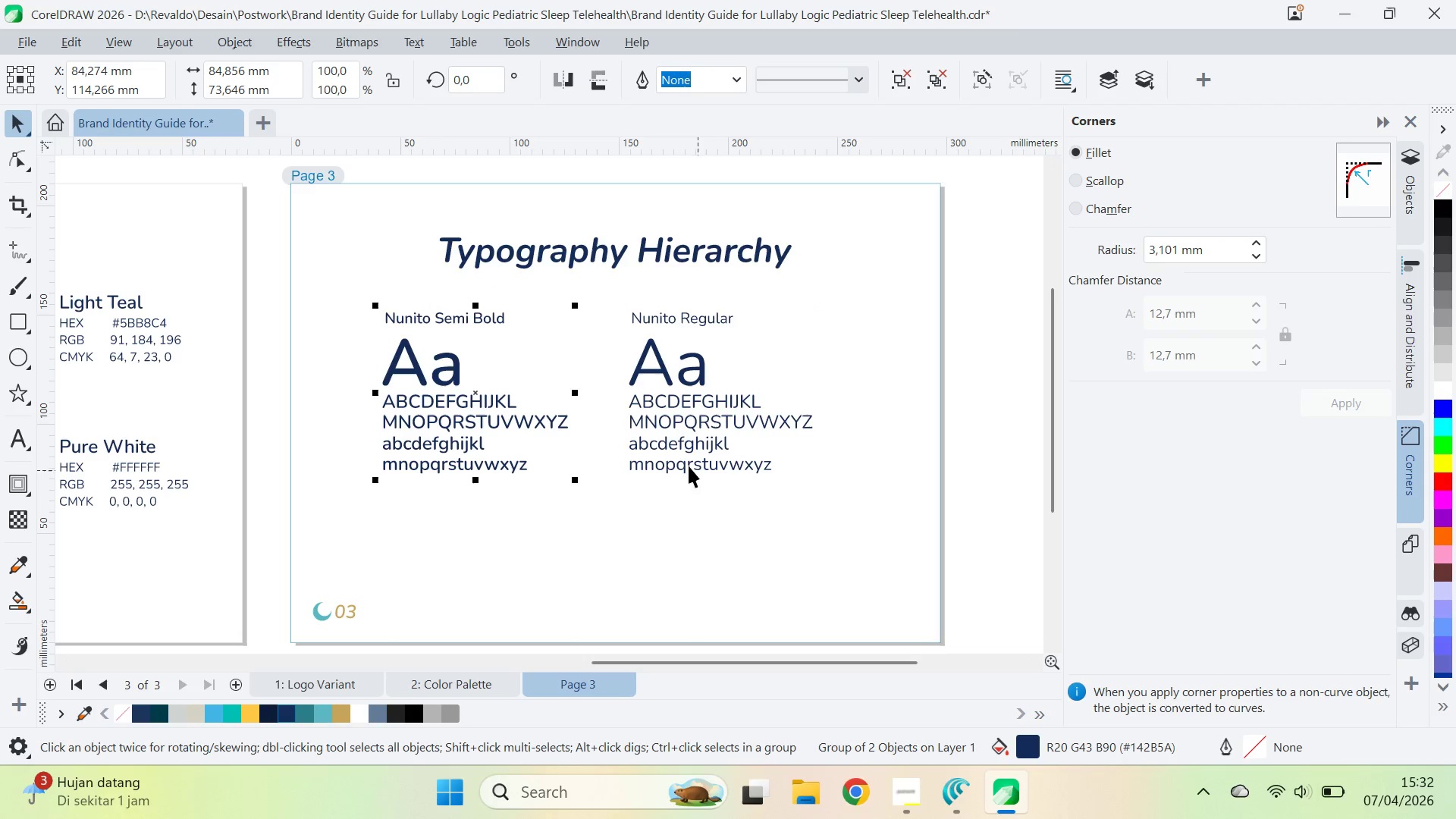 
left_click_drag(start_coordinate=[679, 412], to_coordinate=[718, 408])
 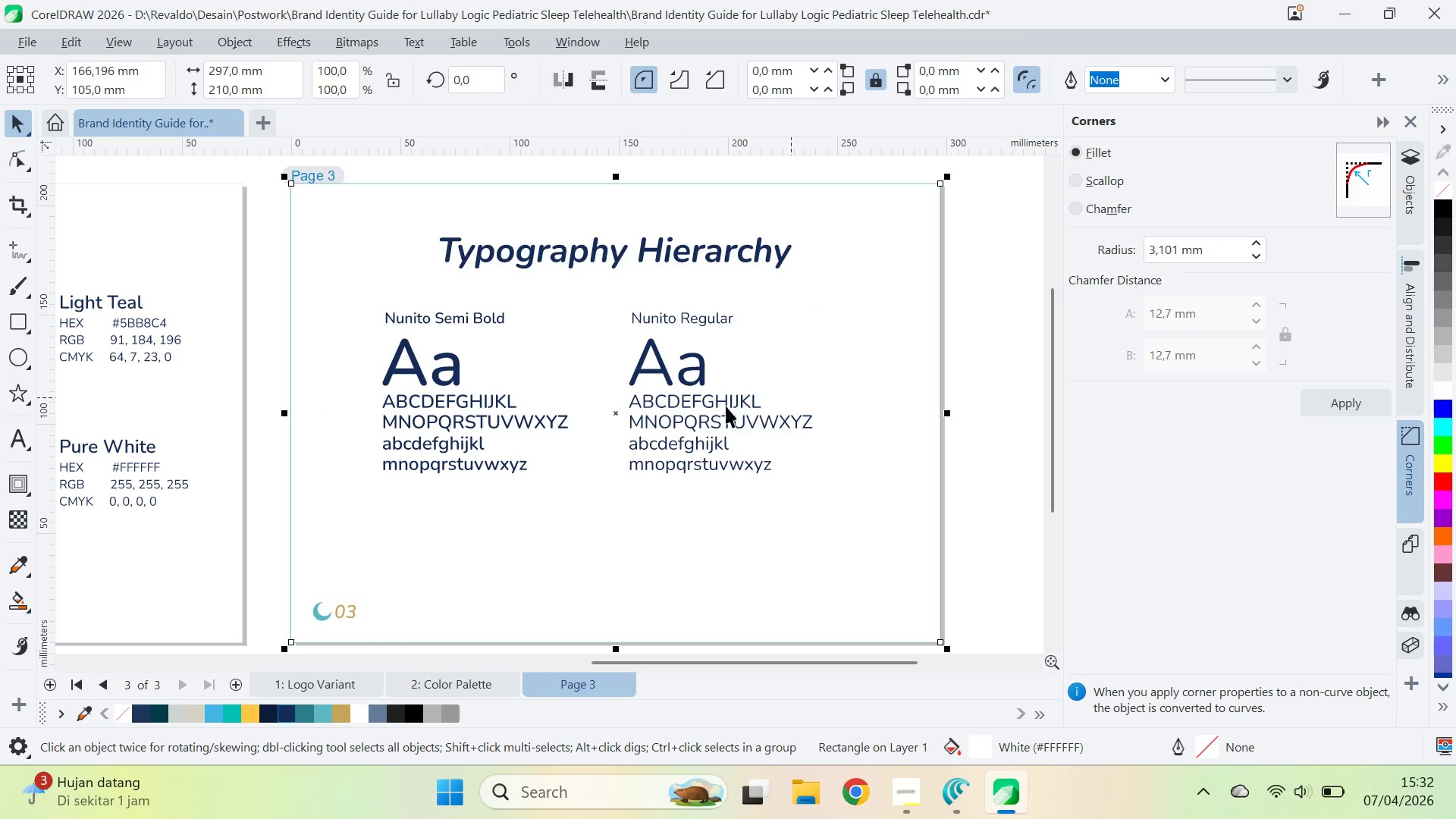 
hold_key(key=ShiftLeft, duration=0.53)
 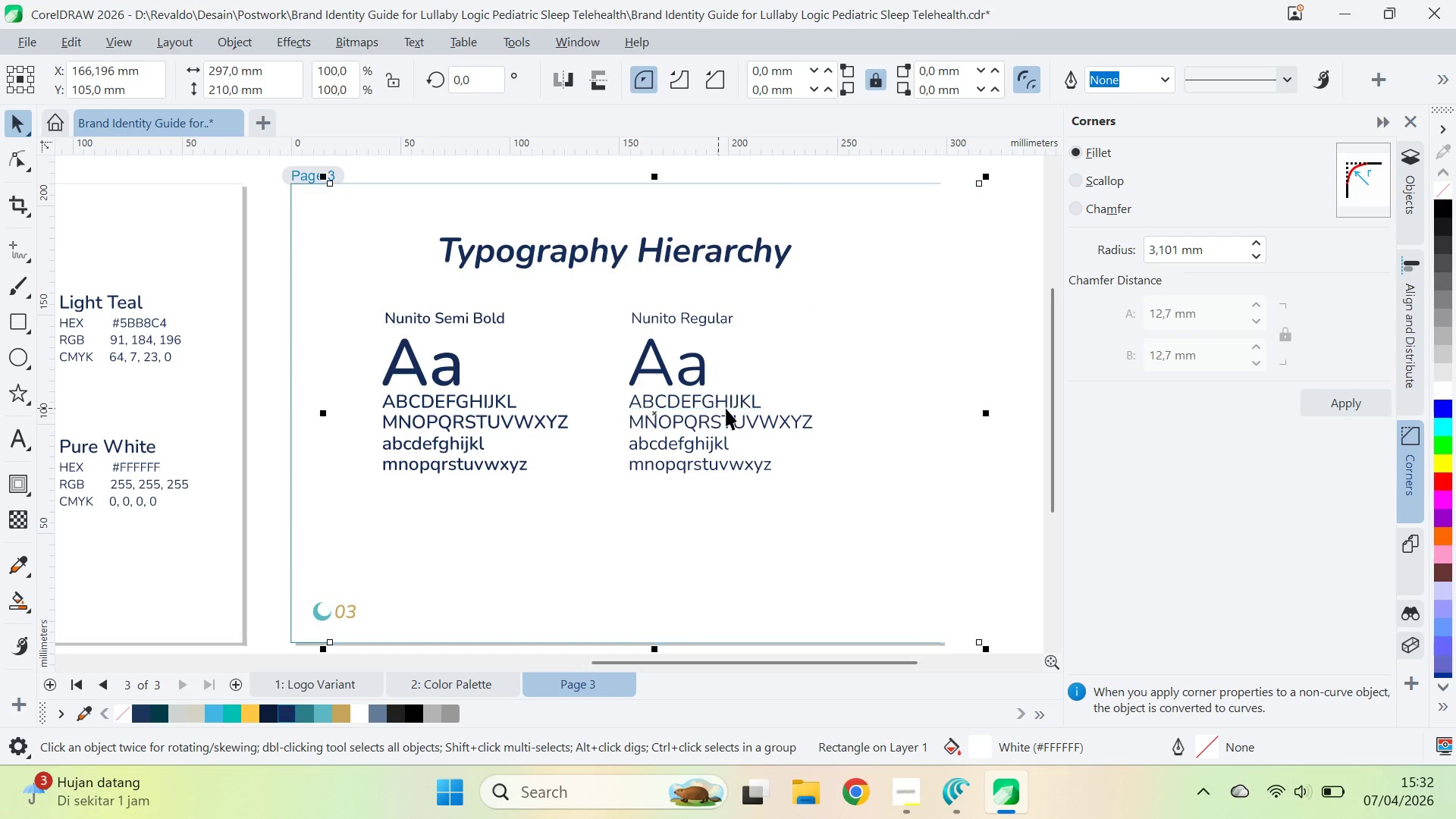 
key(Control+Z)
 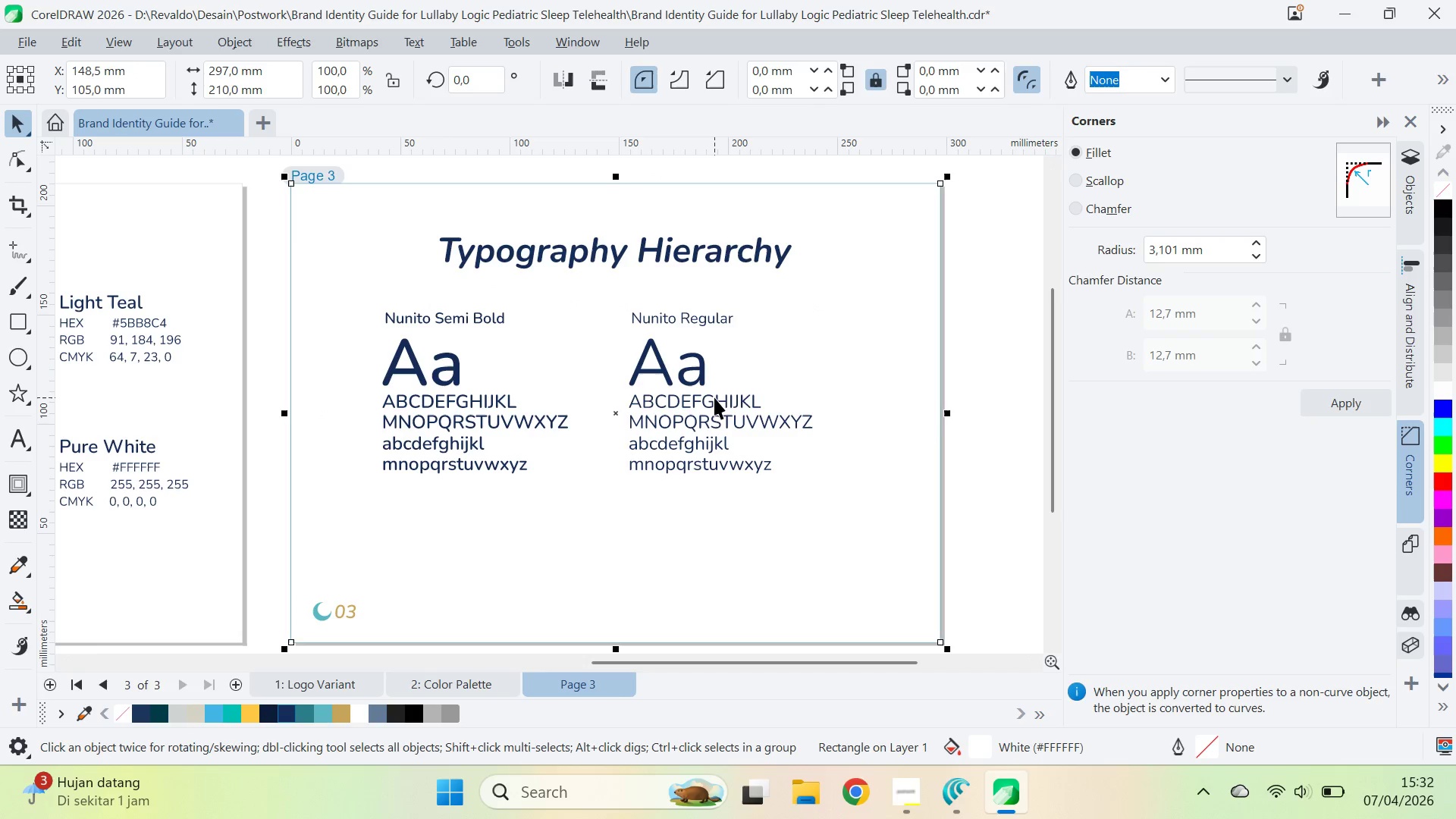 
left_click_drag(start_coordinate=[714, 397], to_coordinate=[759, 400])
 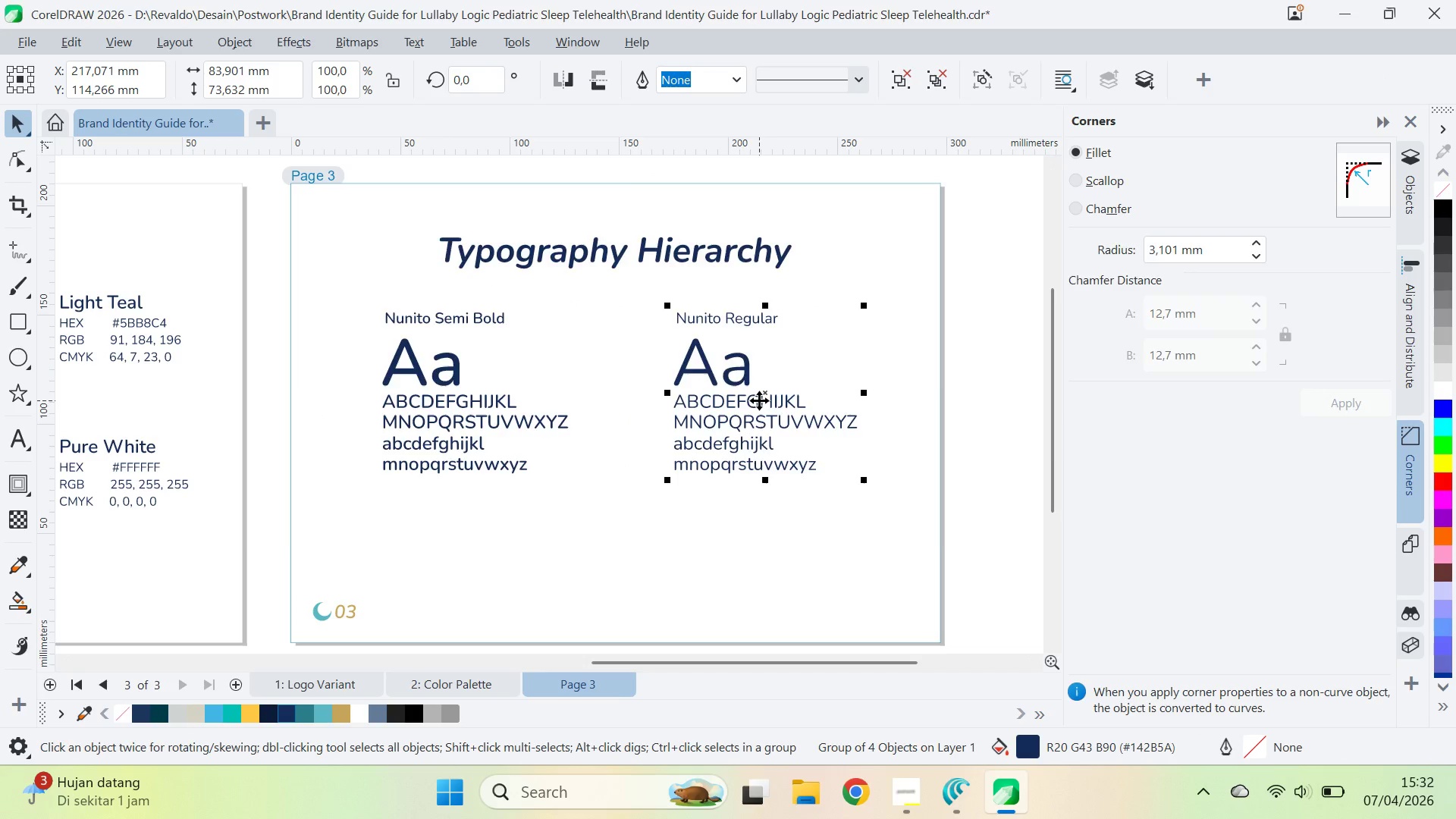 
hold_key(key=ShiftLeft, duration=0.84)
 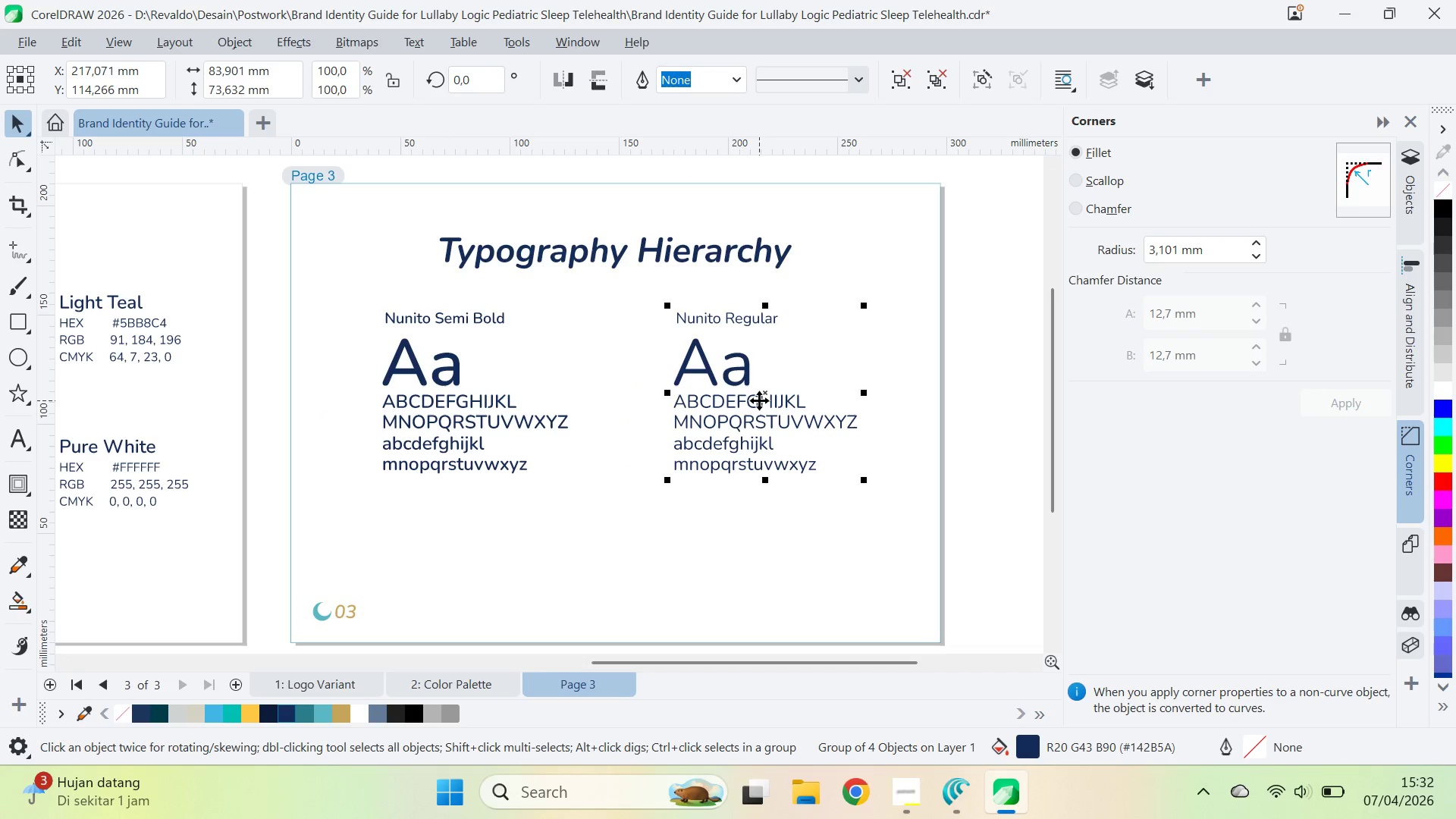 
key(Alt+Tab)
 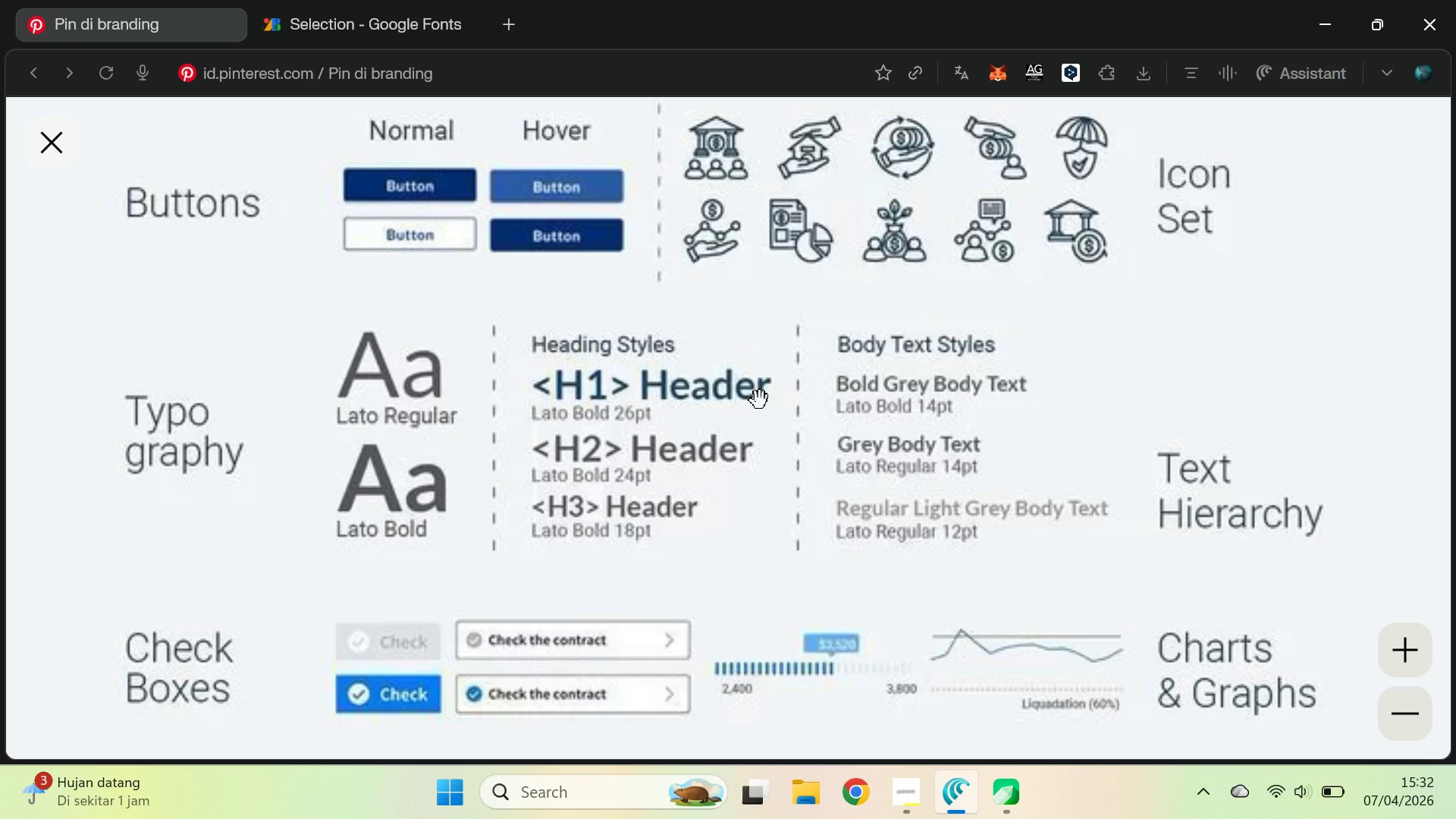 
key(Alt+Tab)
 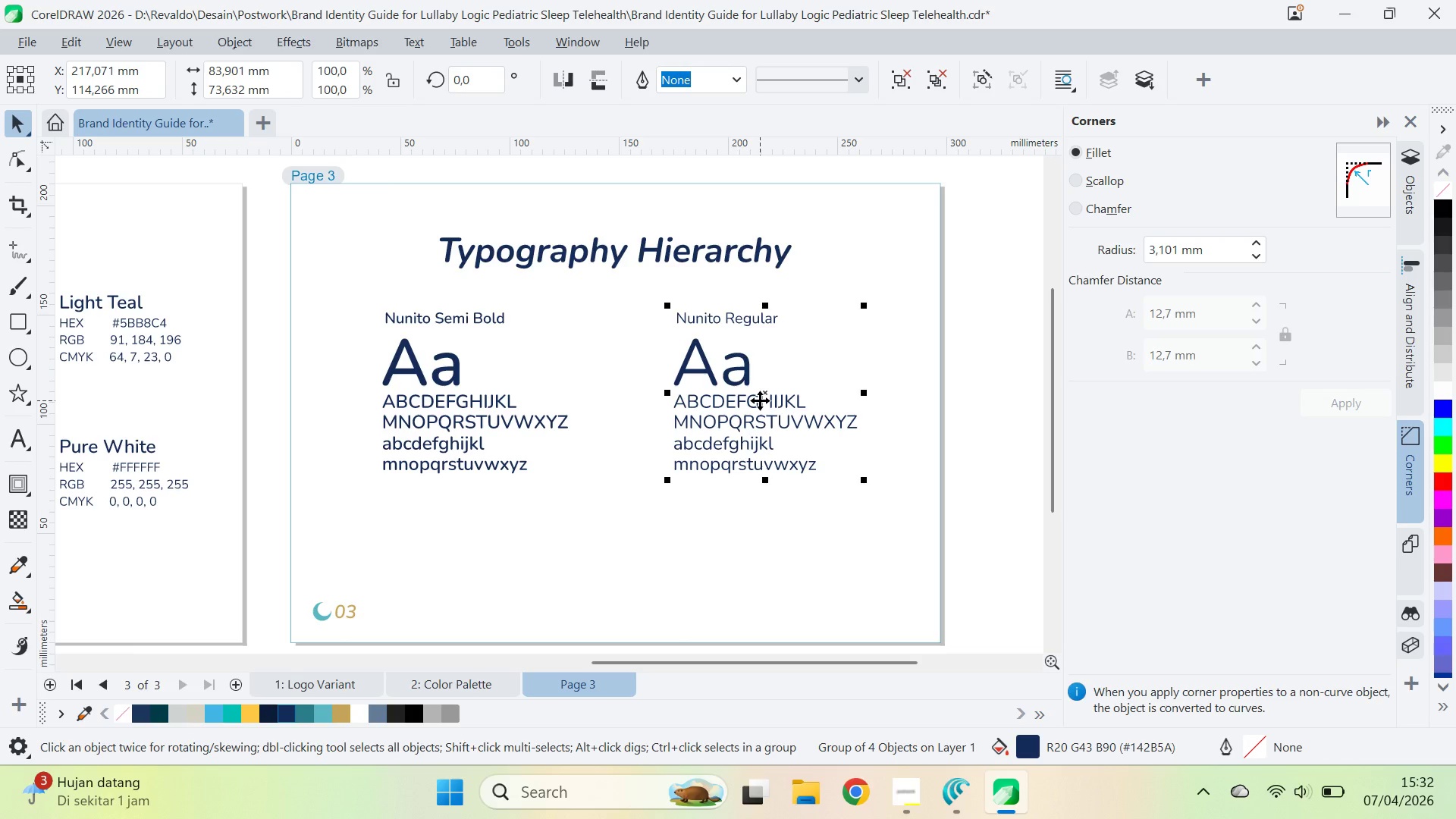 
key(Alt+AltLeft)
 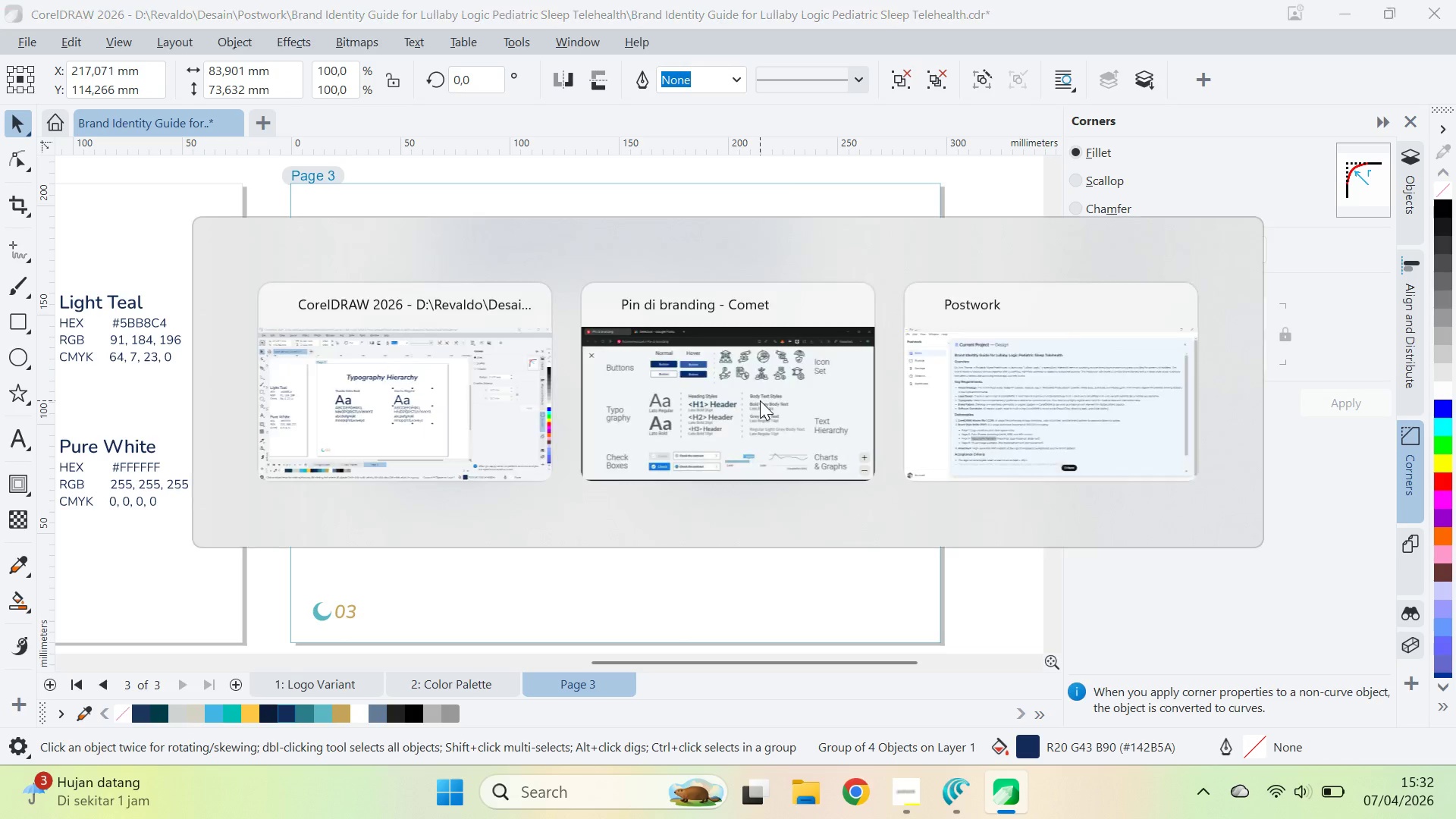 
key(Alt+Tab)
 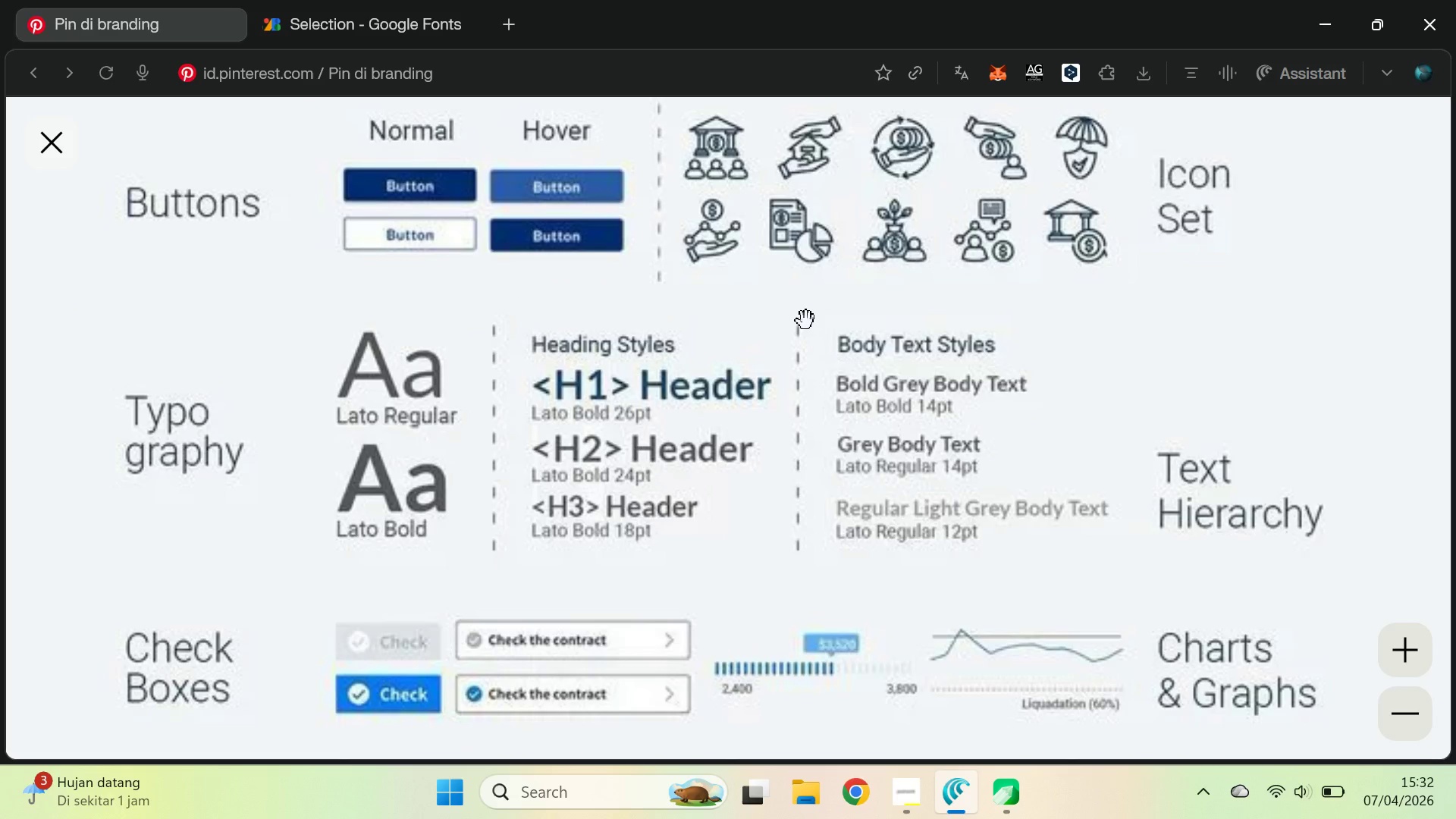 
left_click_drag(start_coordinate=[857, 544], to_coordinate=[903, 502])
 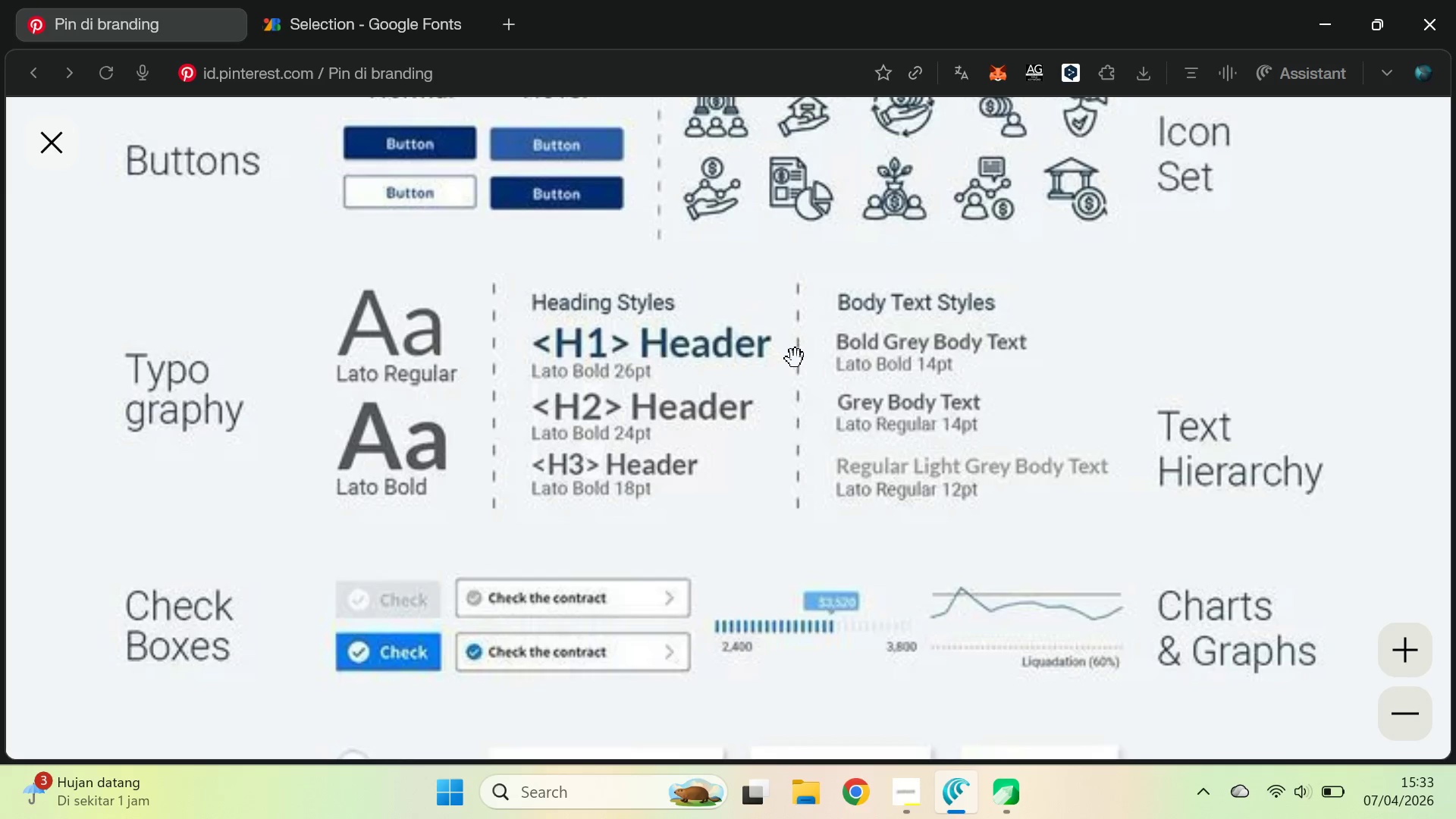 
key(Alt+Tab)
 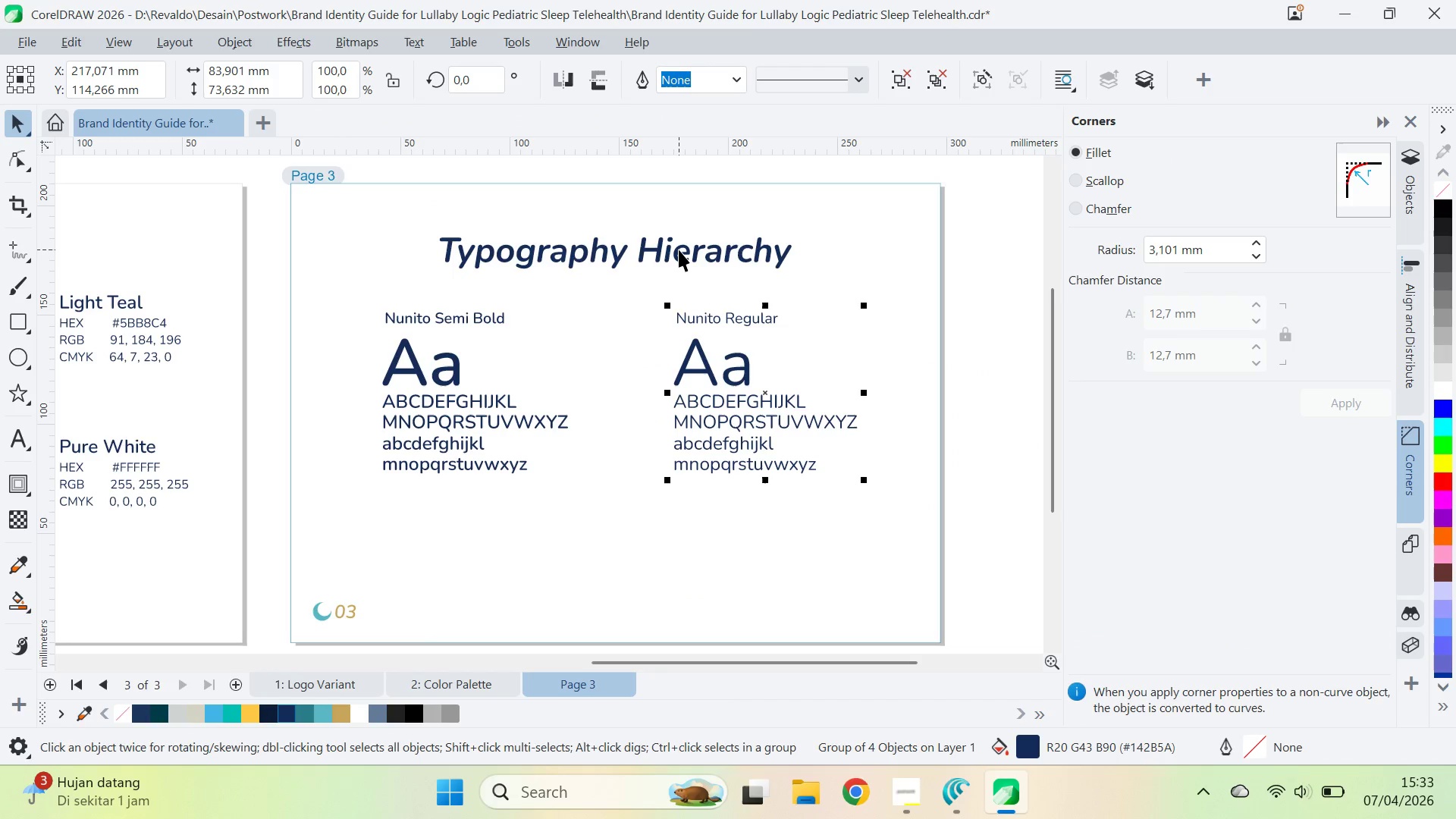 
left_click([679, 249])
 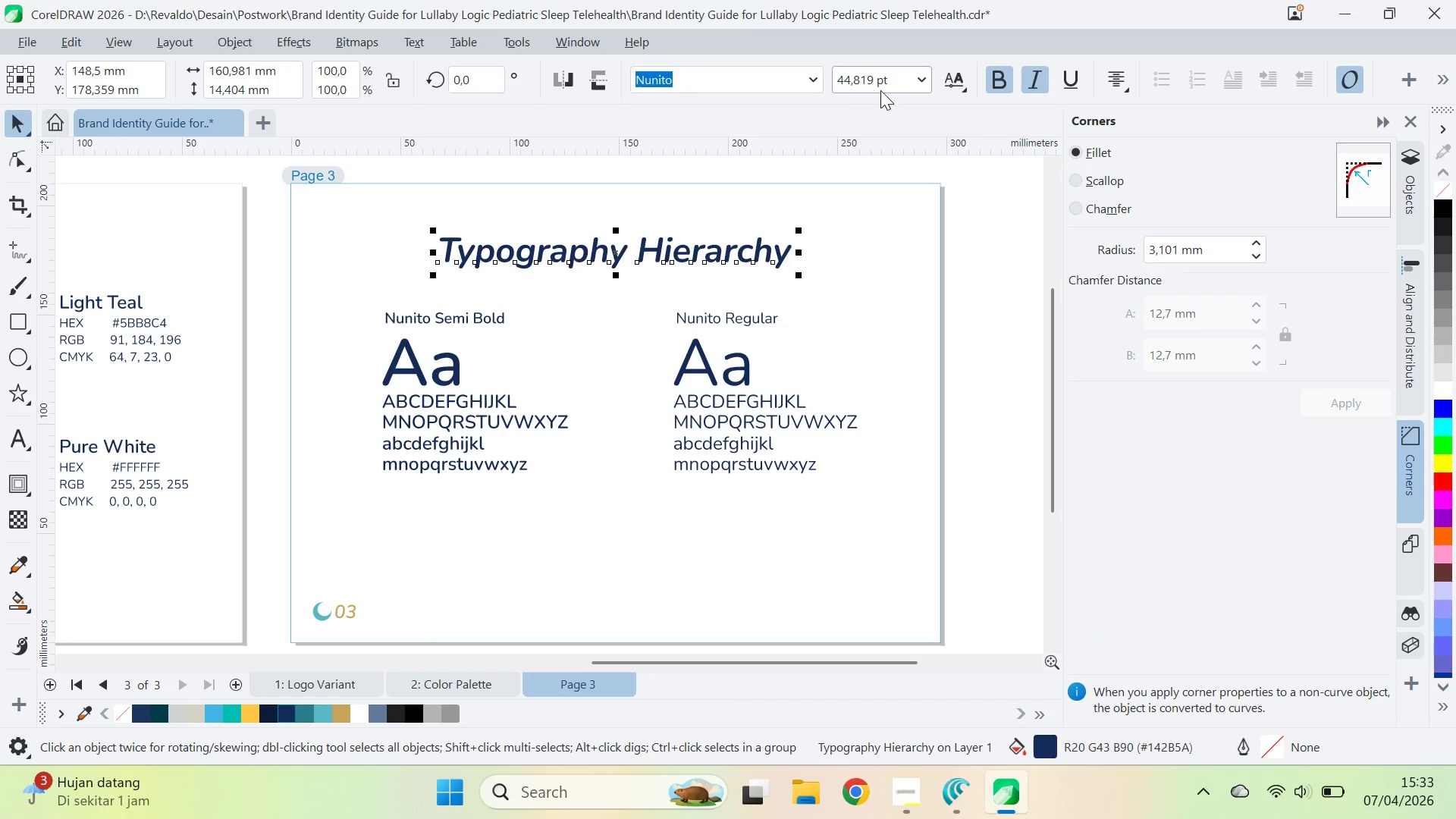 
left_click([924, 75])
 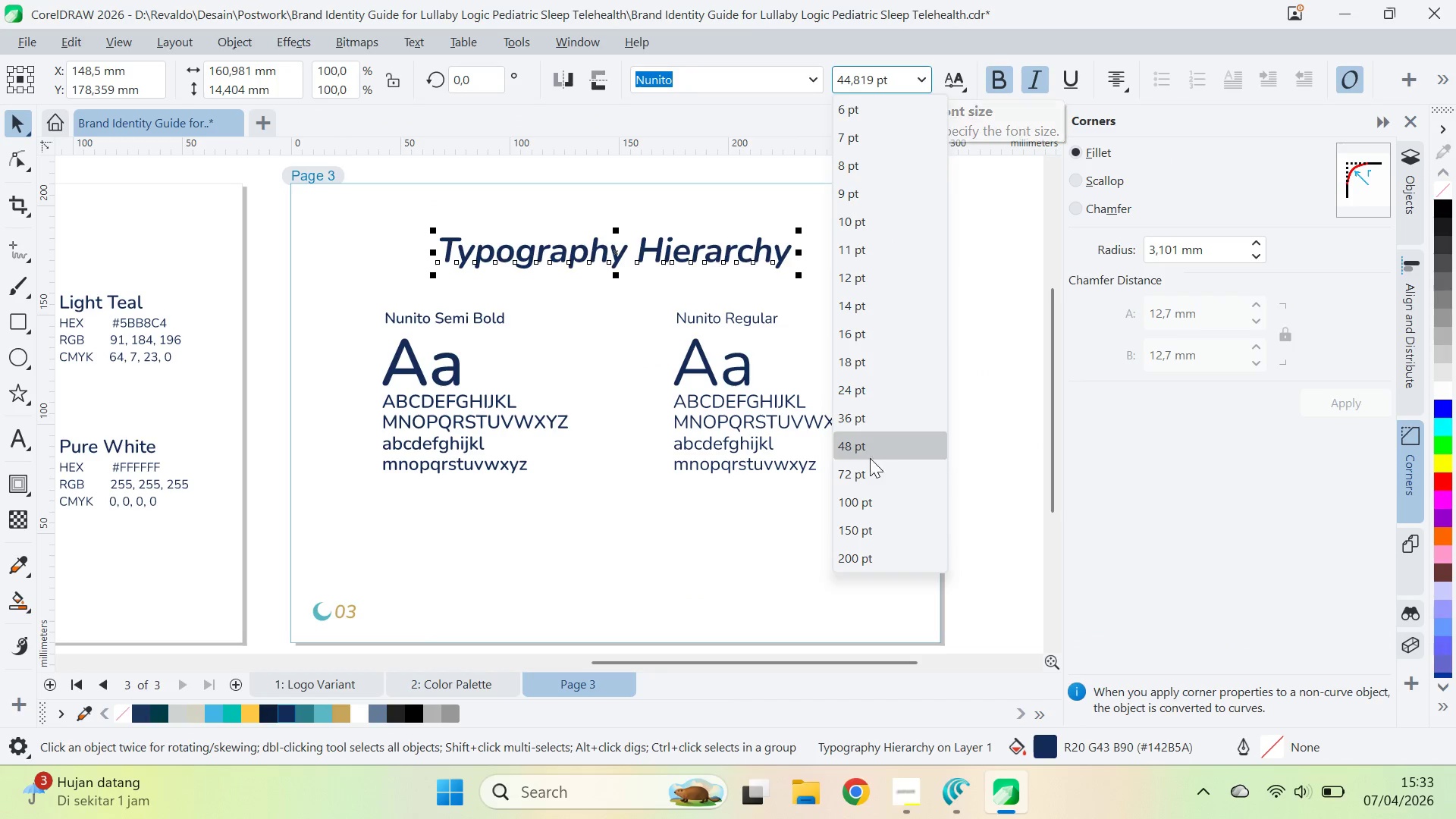 
left_click([868, 453])
 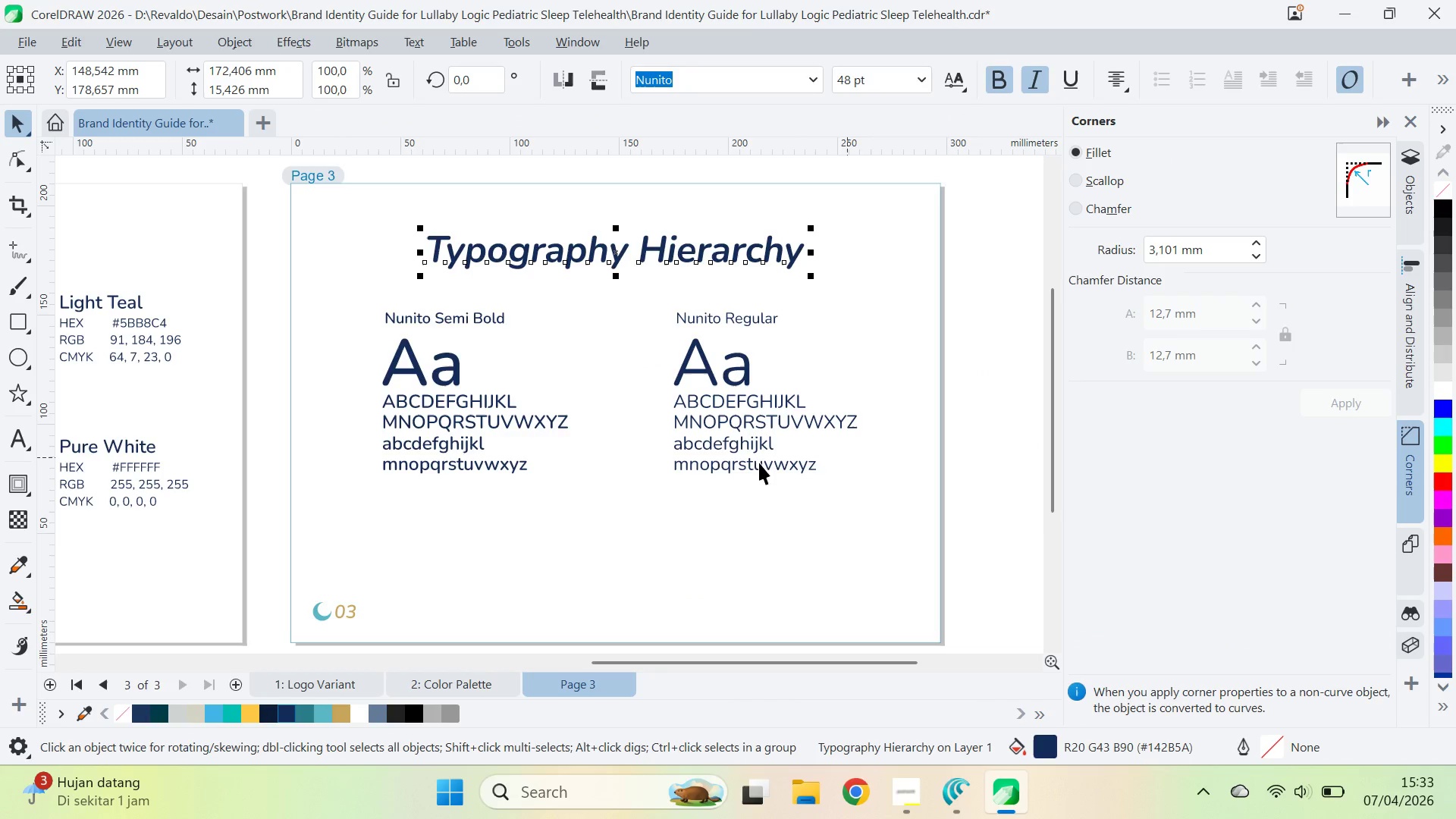 
key(Q)
 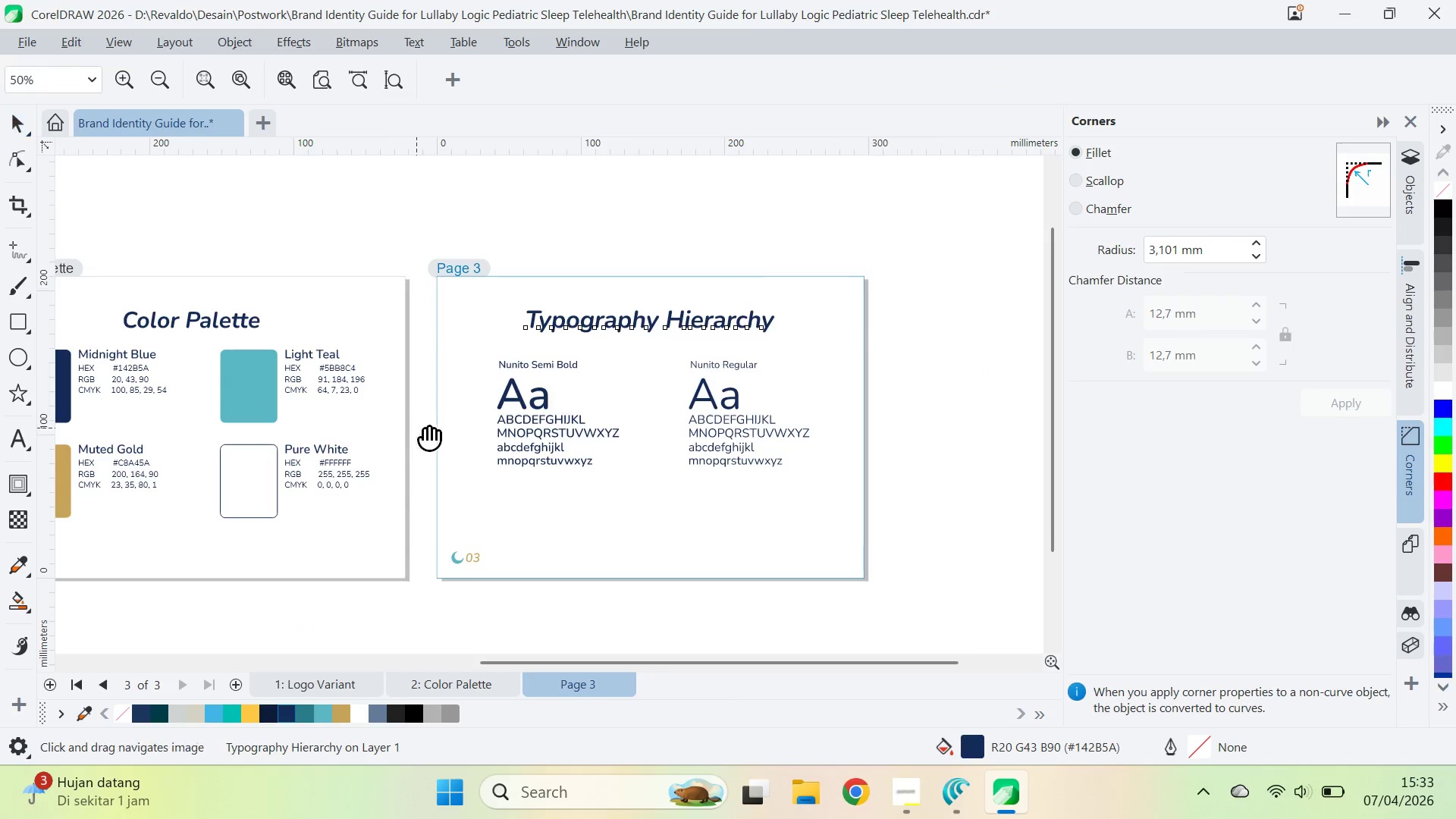 
scroll: coordinate [717, 454], scroll_direction: down, amount: 3.0
 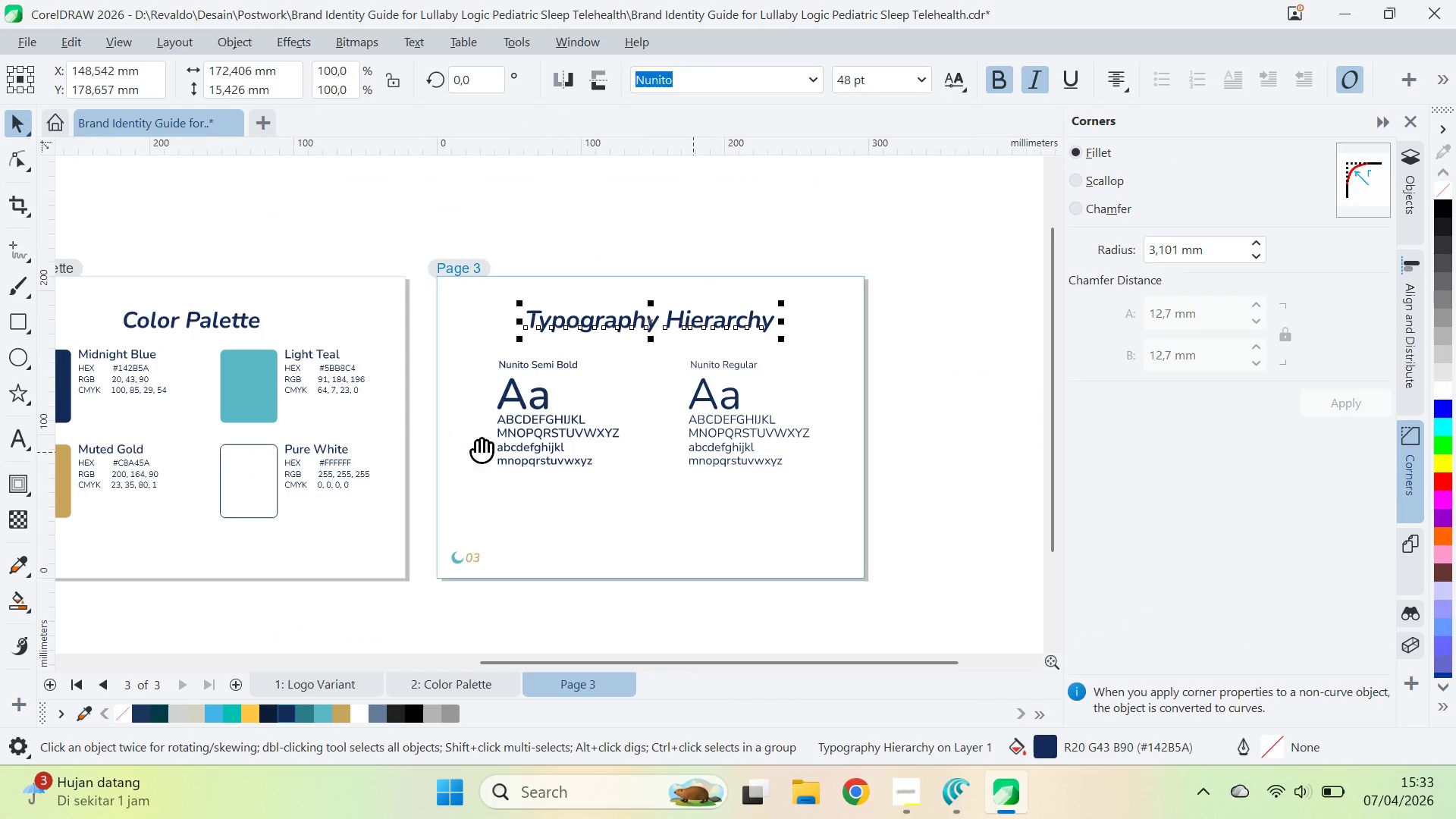 
left_click_drag(start_coordinate=[418, 428], to_coordinate=[752, 443])
 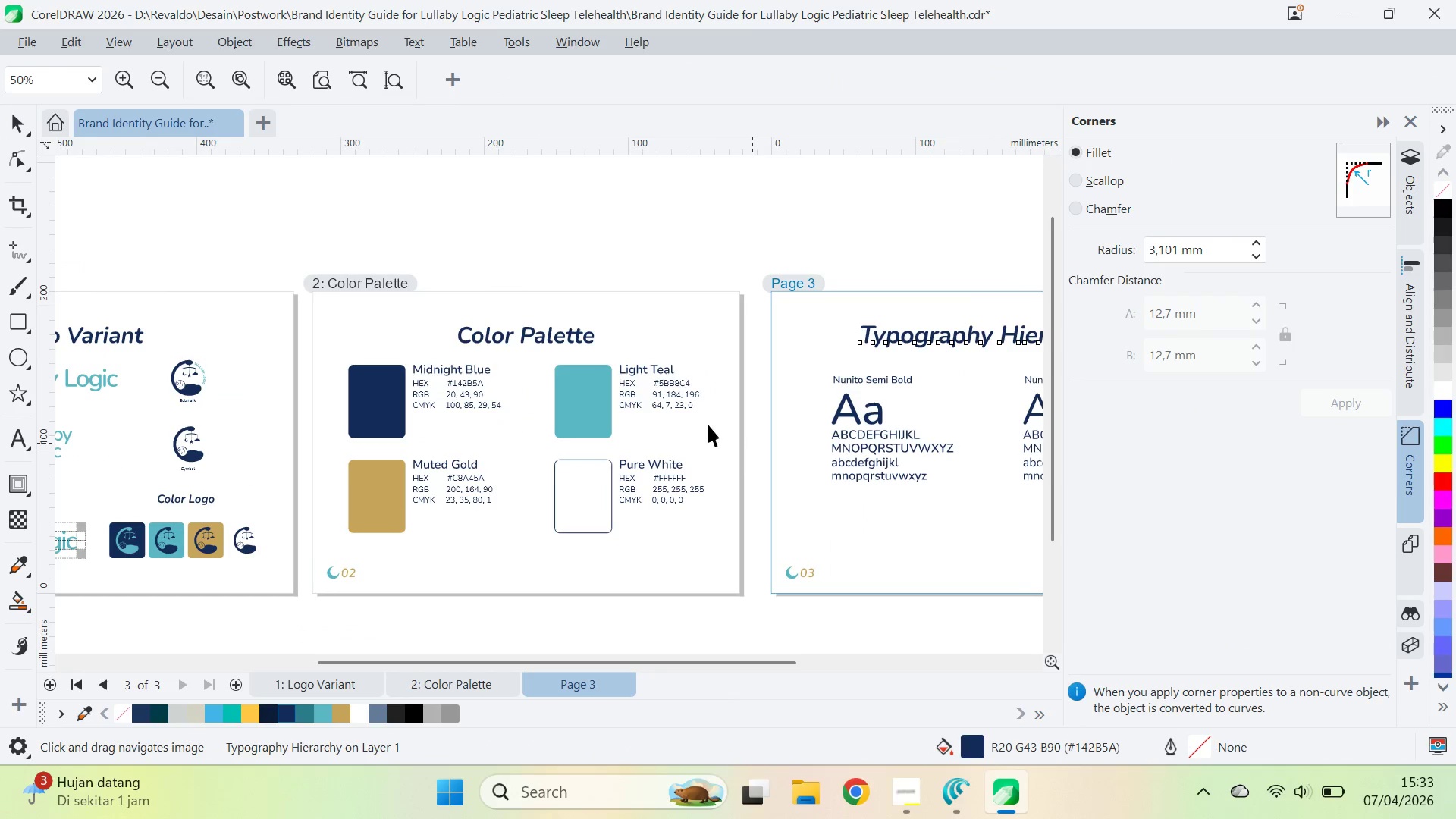 
key(V)
 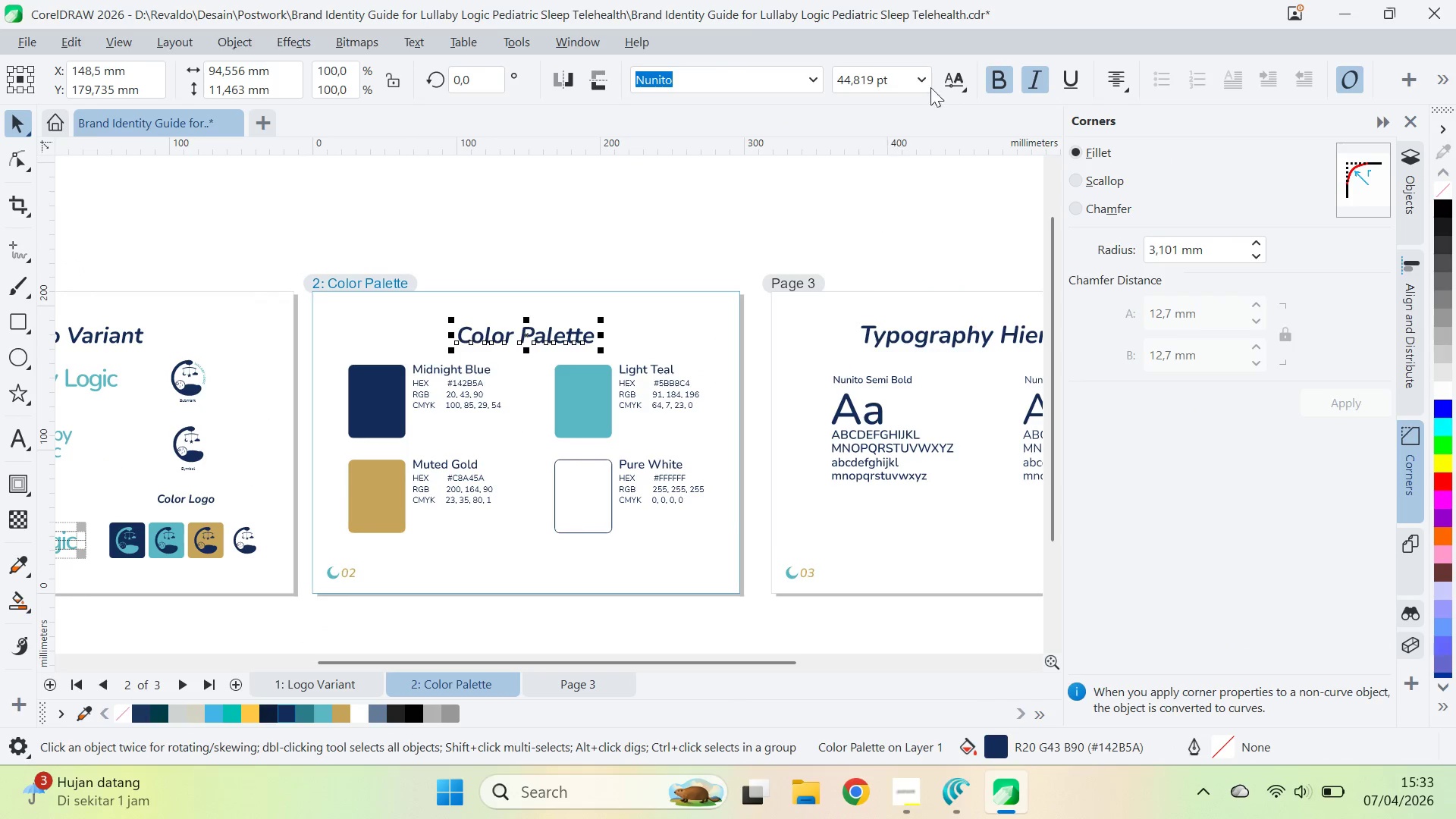 
left_click([920, 74])
 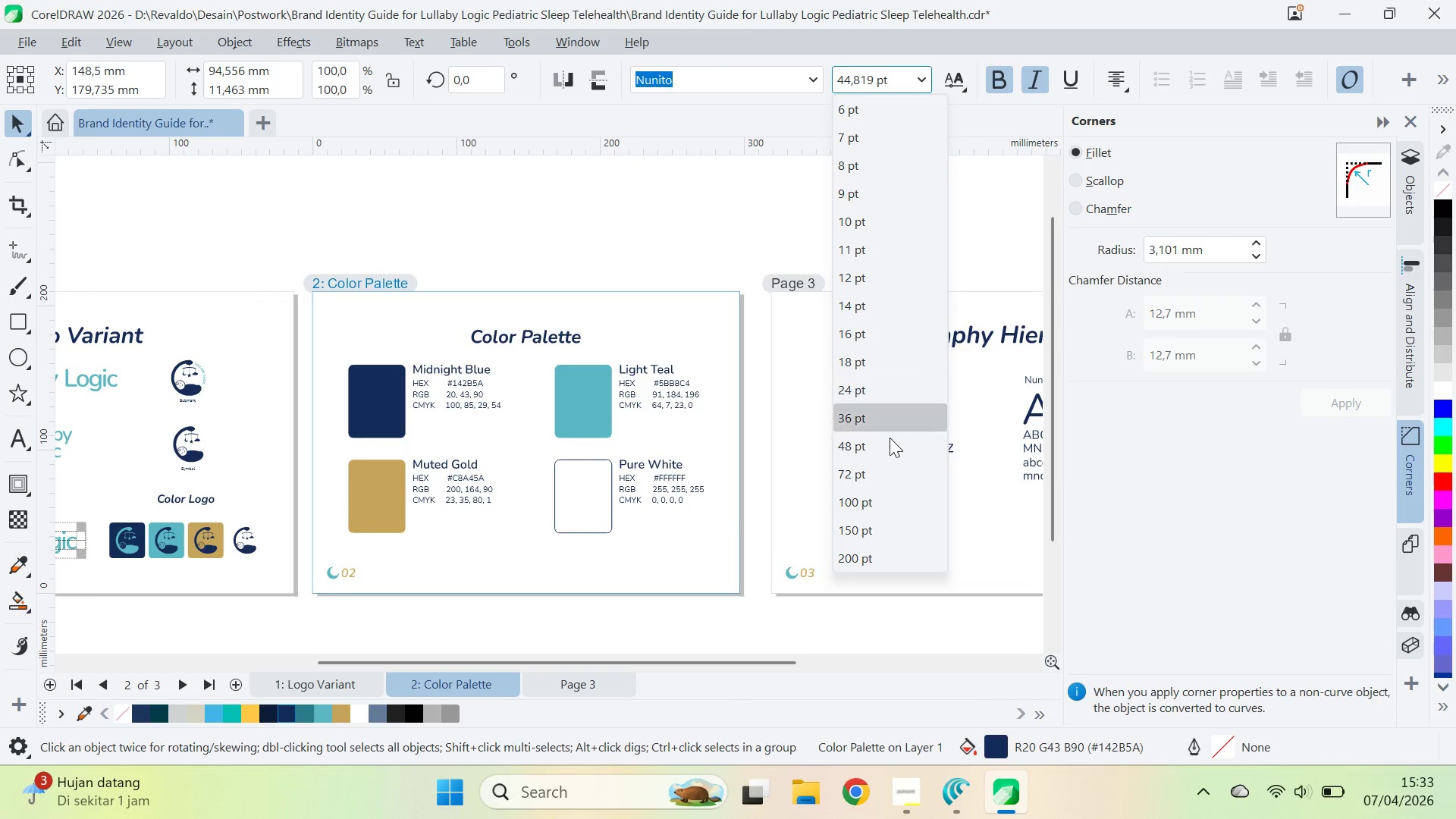 
left_click([887, 450])
 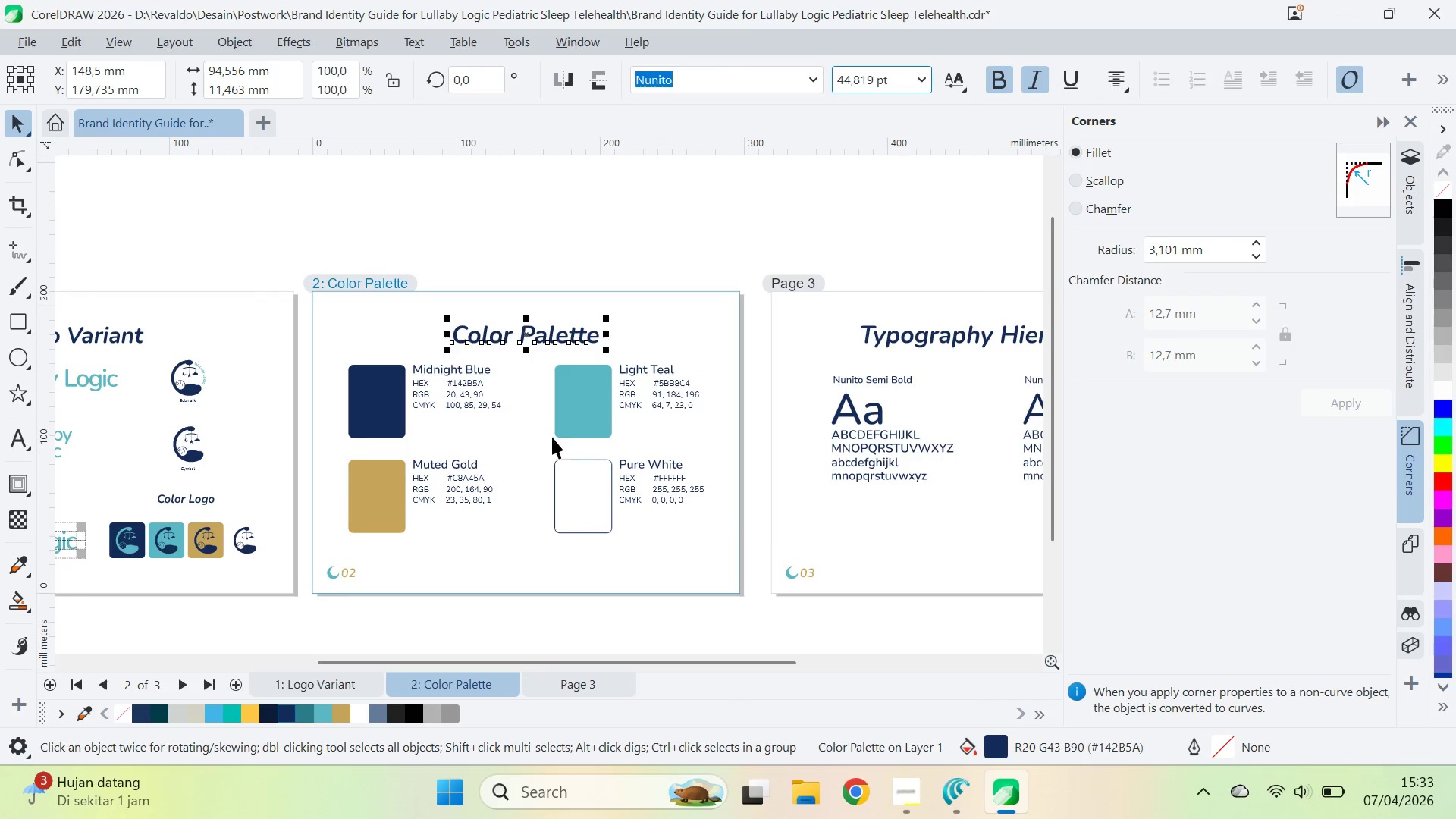 
type(qv)
 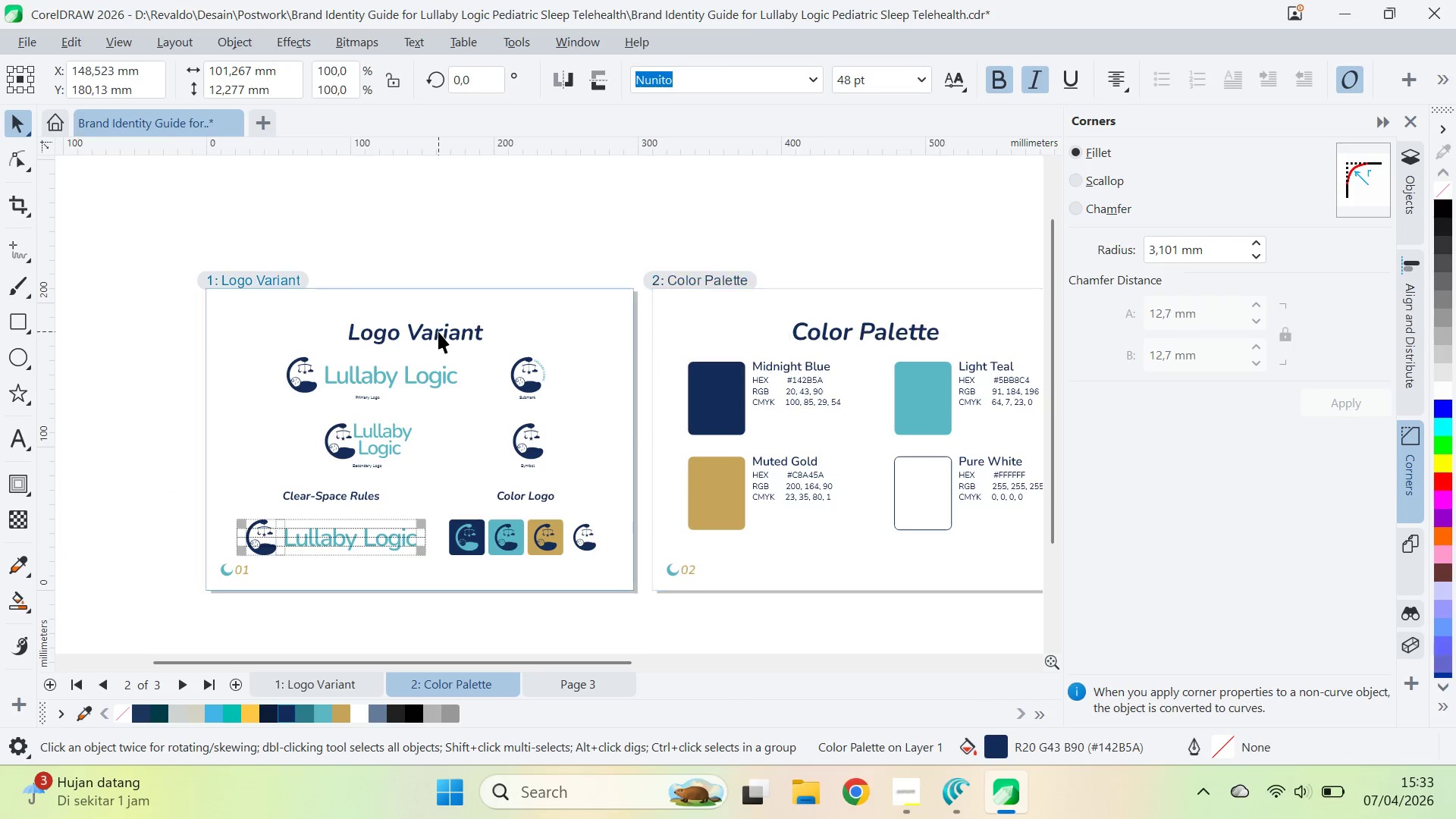 
left_click_drag(start_coordinate=[468, 422], to_coordinate=[808, 419])
 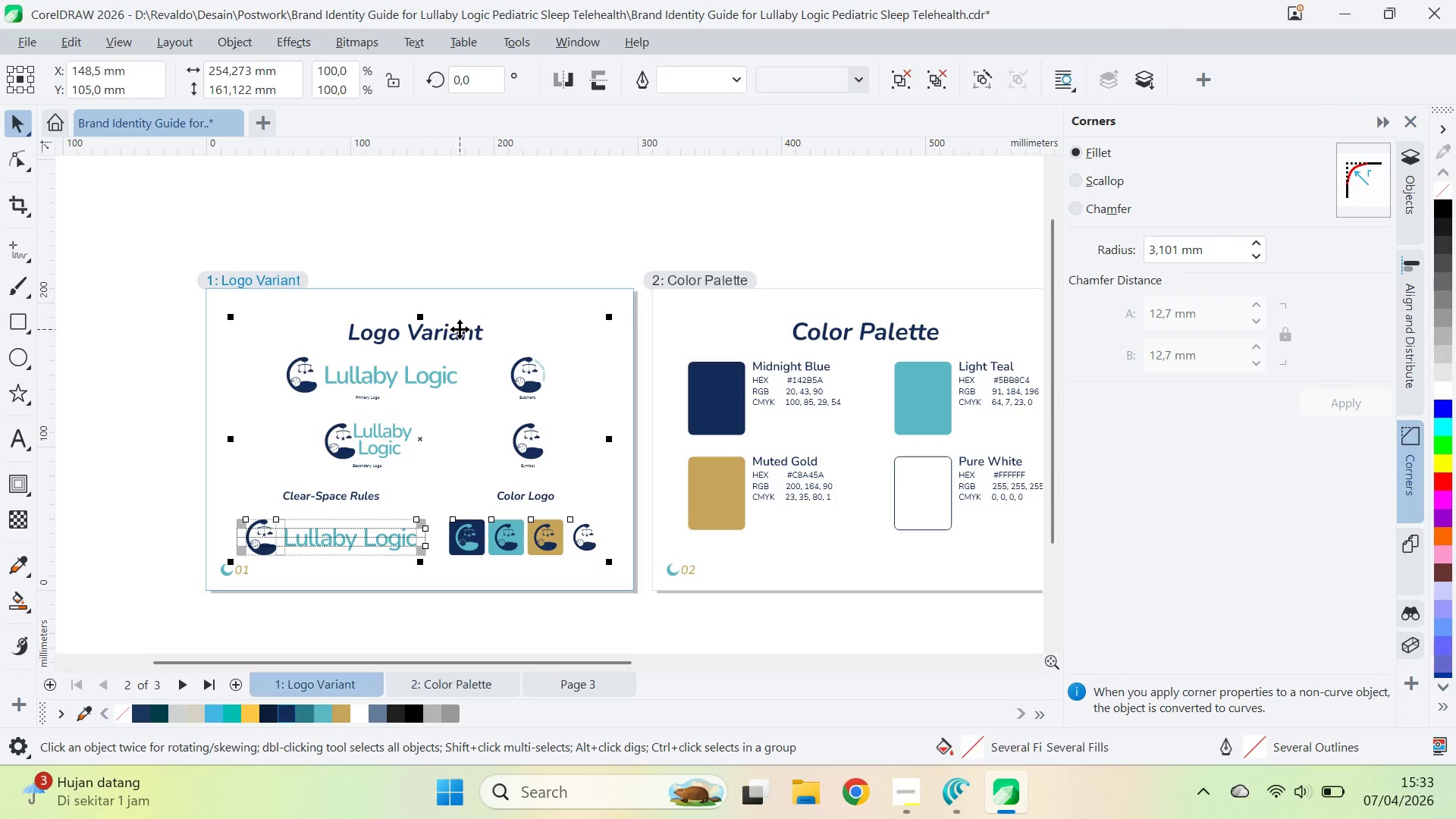 
key(Control+Z)
 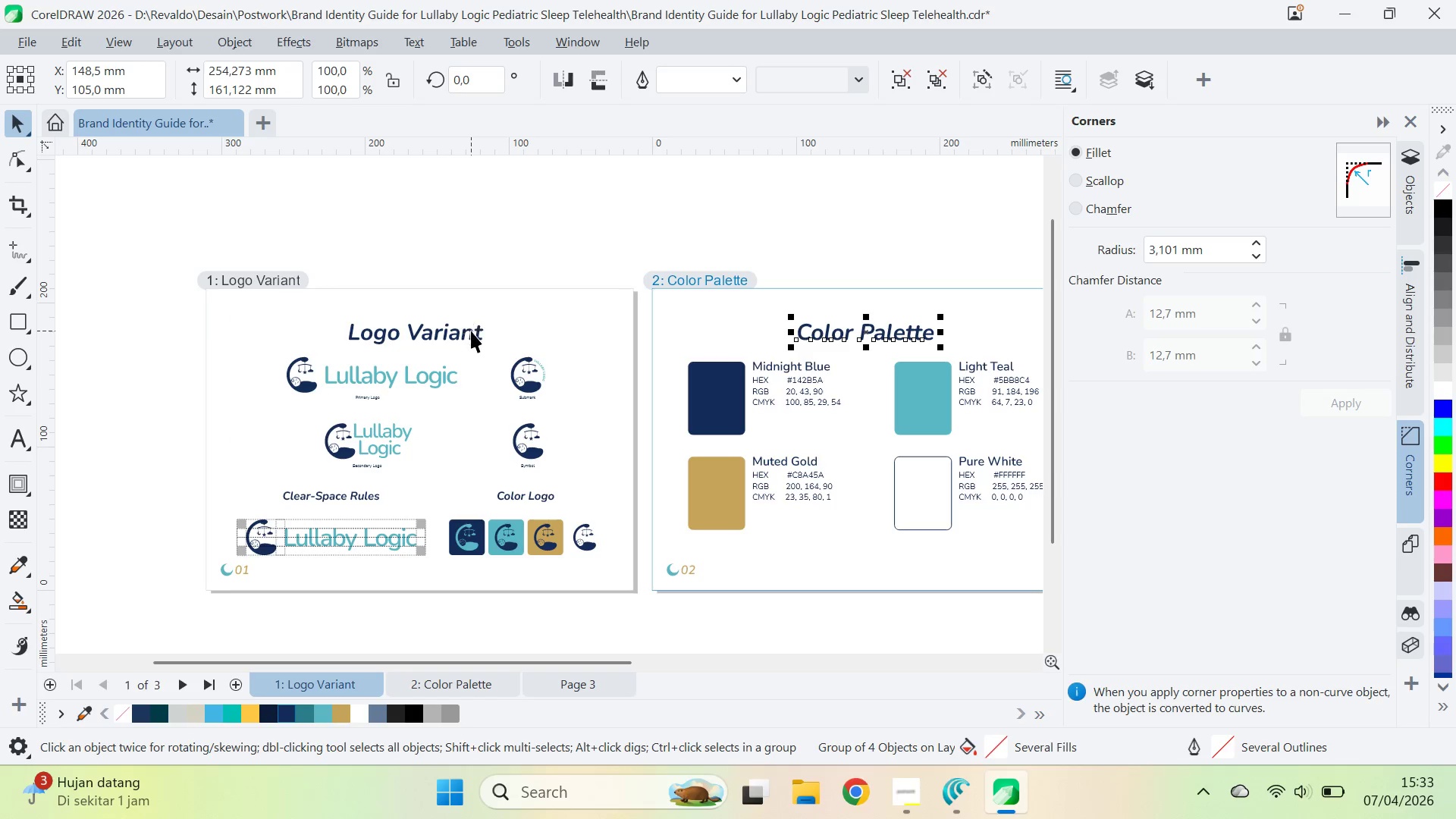 
key(Control+Z)
 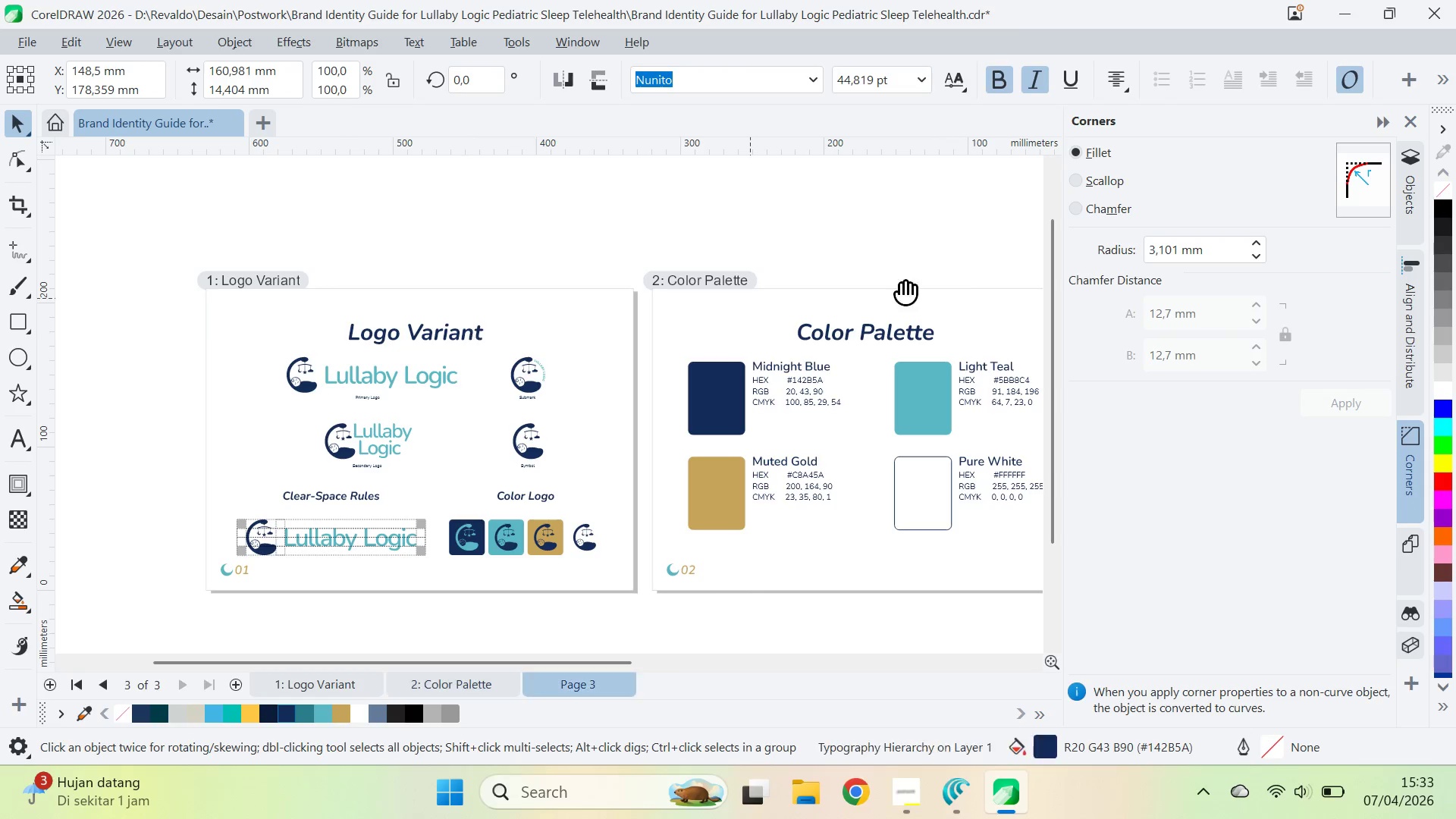 
type(qv)
 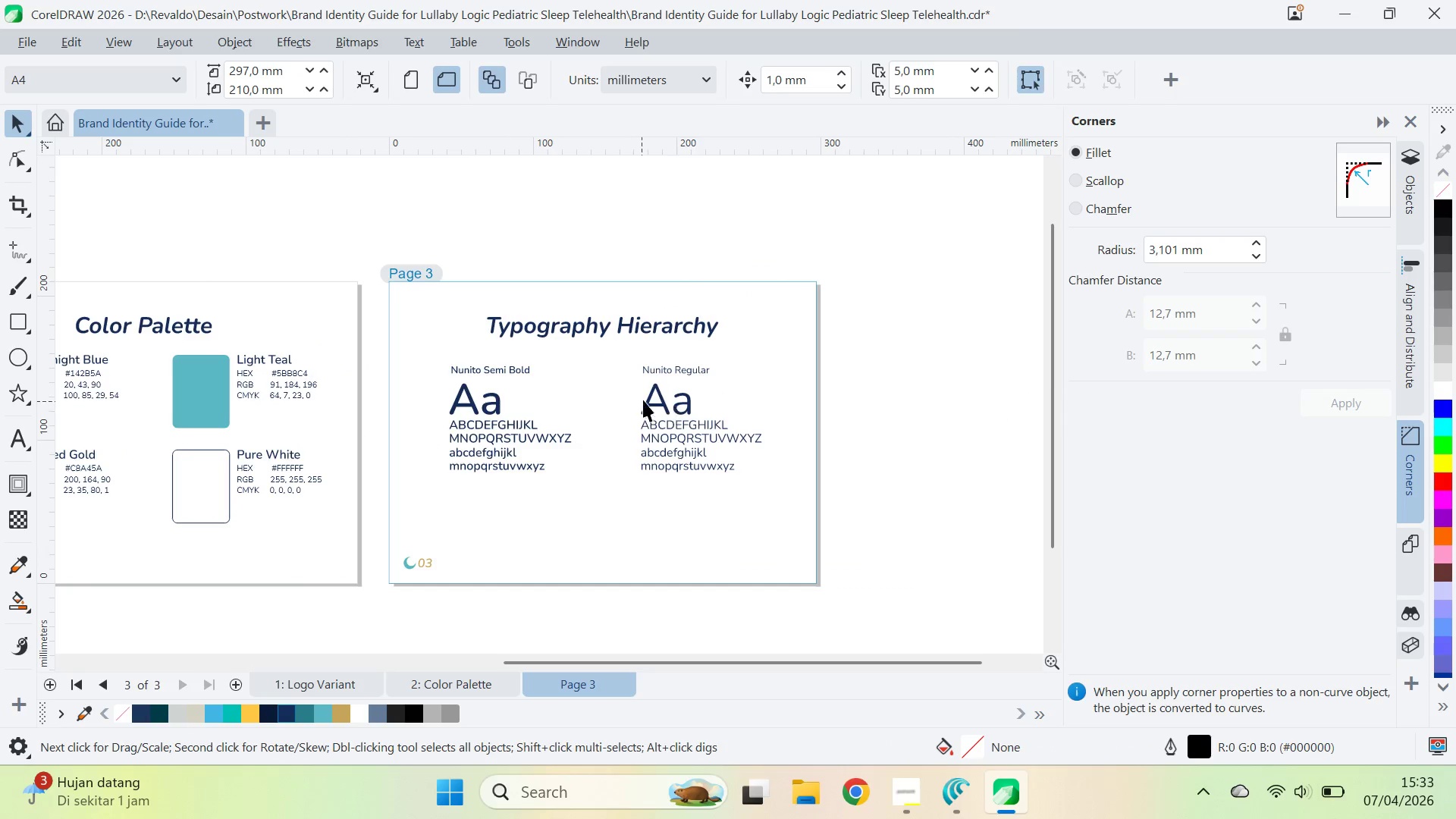 
left_click_drag(start_coordinate=[973, 271], to_coordinate=[353, 233])
 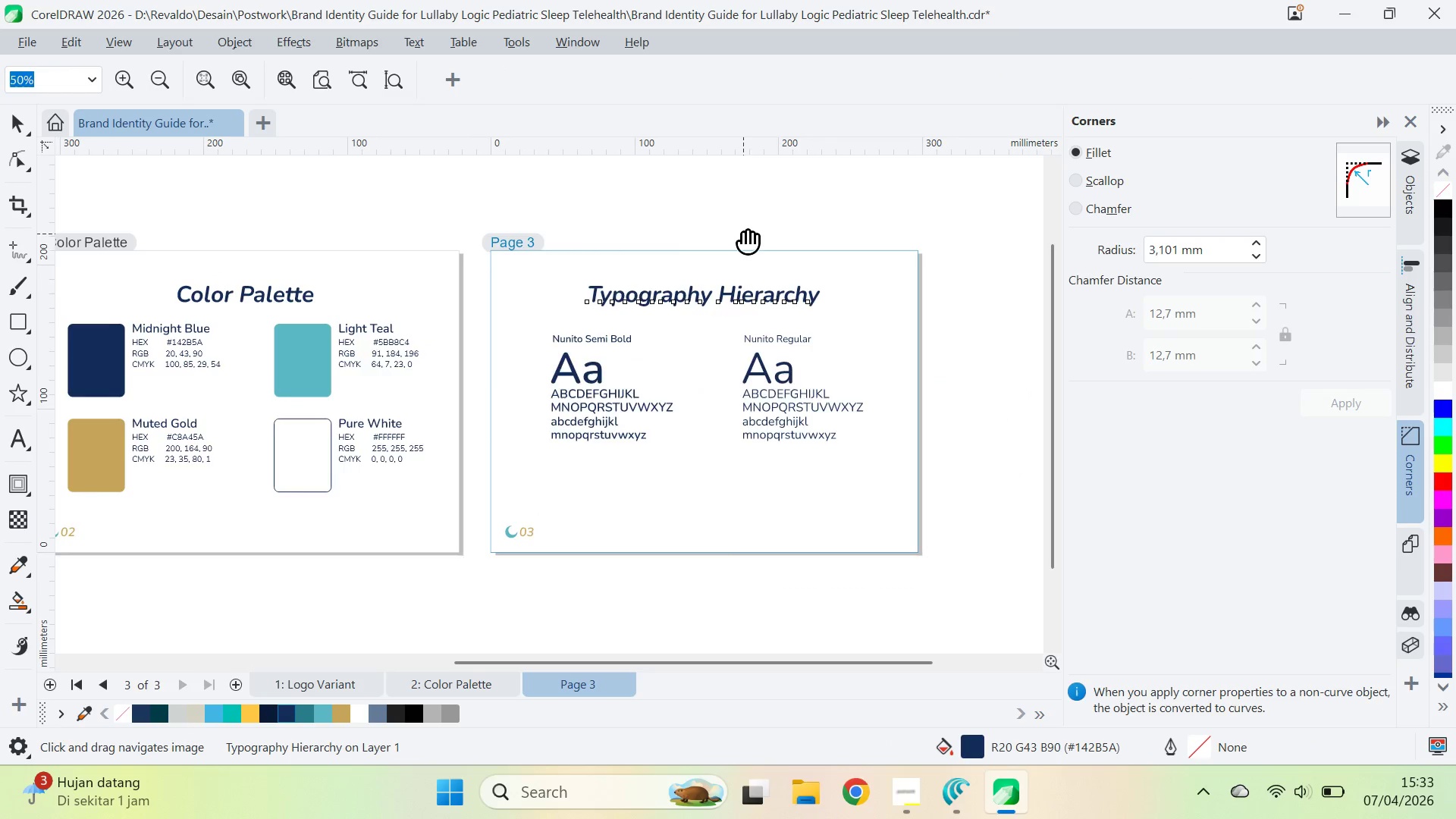 
left_click_drag(start_coordinate=[743, 234], to_coordinate=[642, 265])
 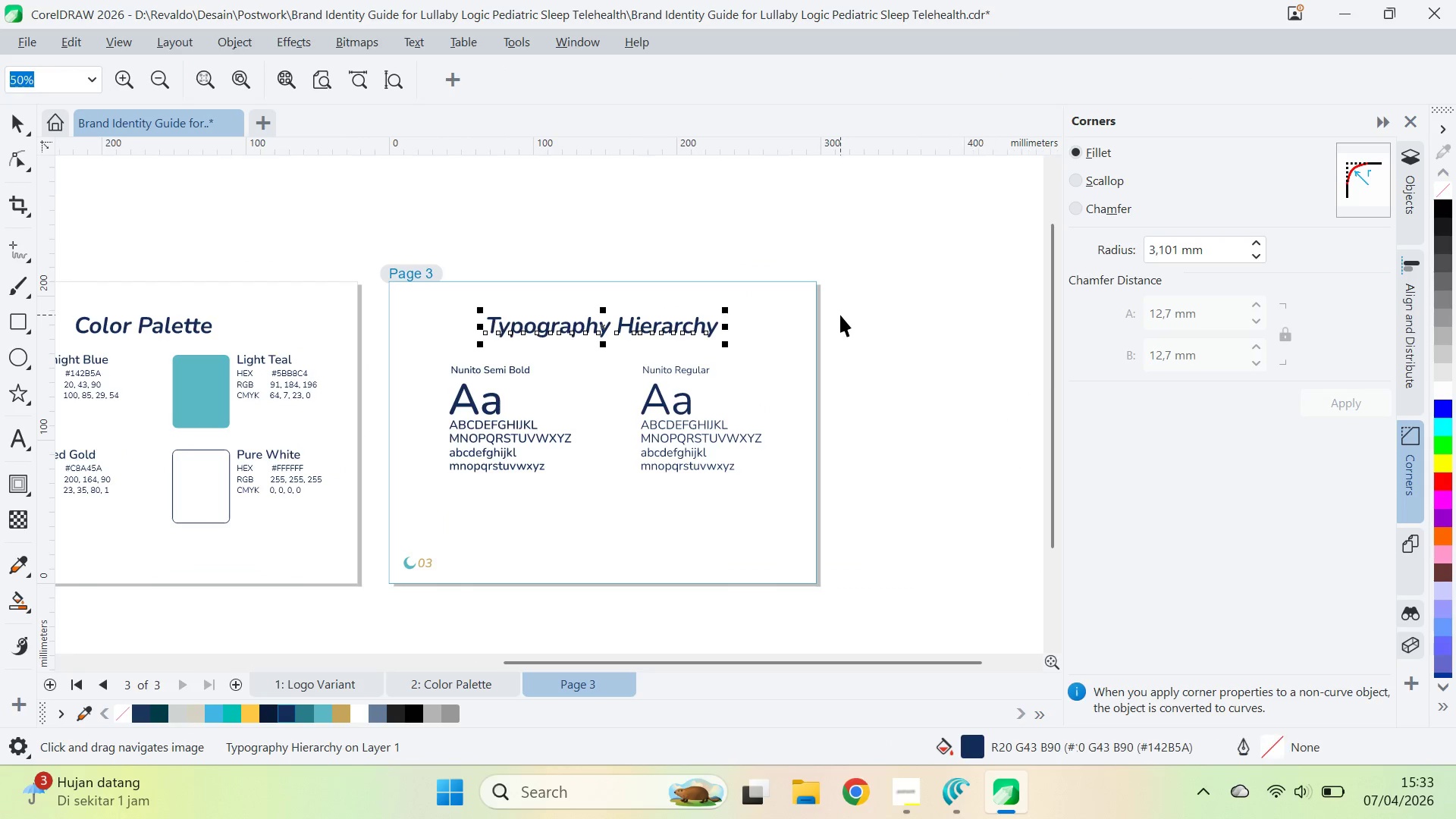 
double_click([840, 315])
 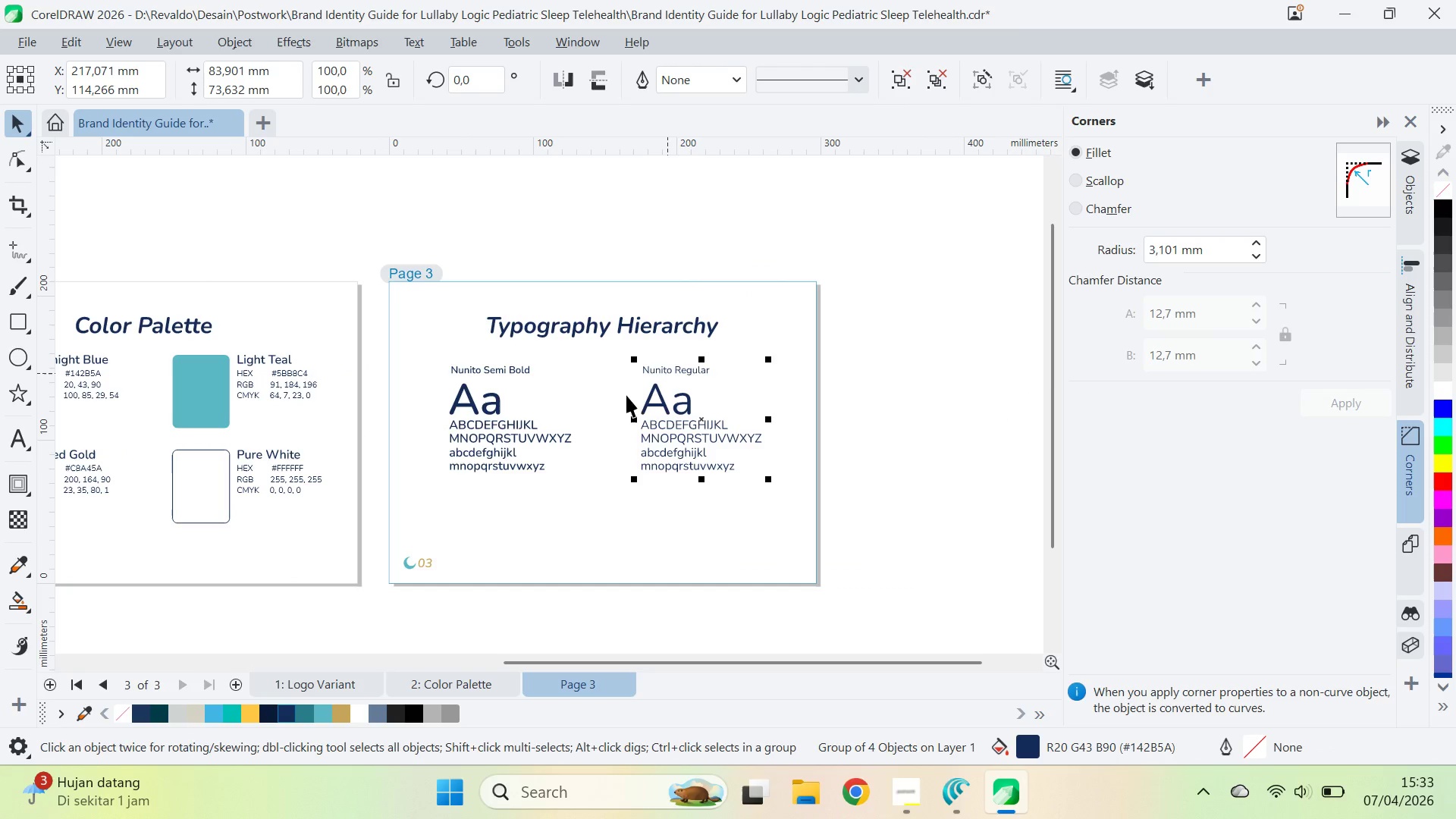 
scroll: coordinate [620, 420], scroll_direction: up, amount: 5.0
 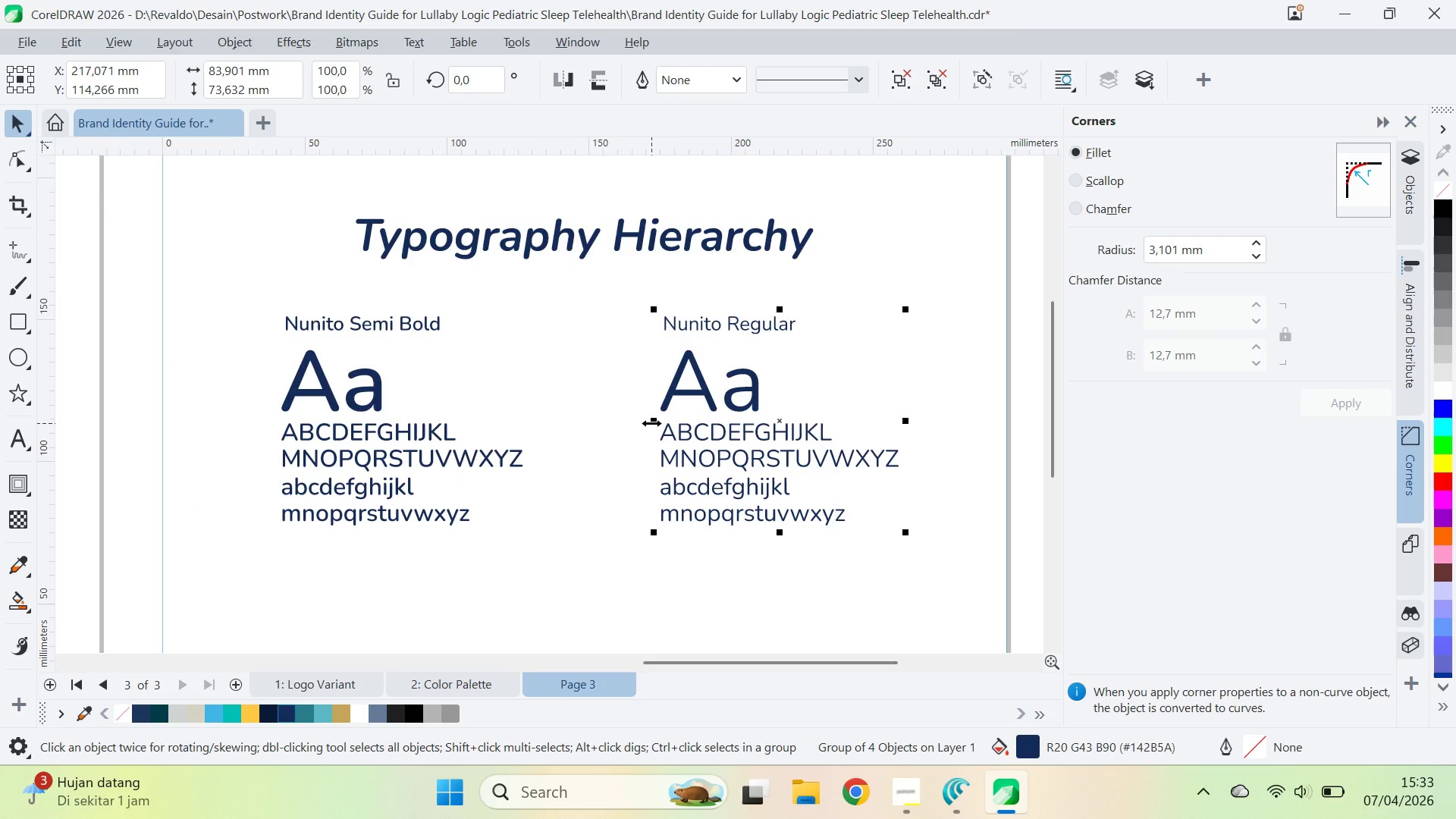 
key(Delete)
 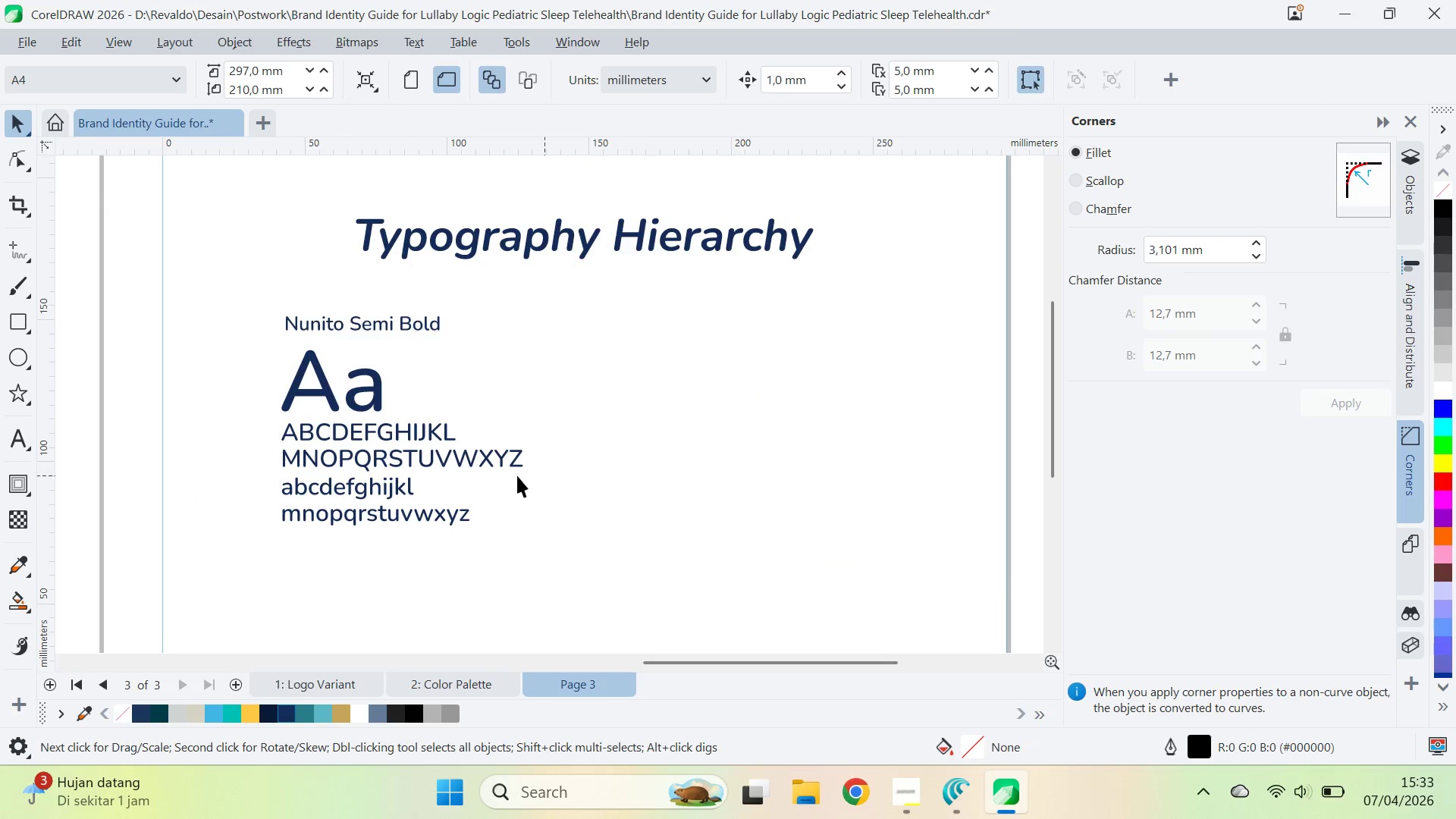 
left_click([458, 463])
 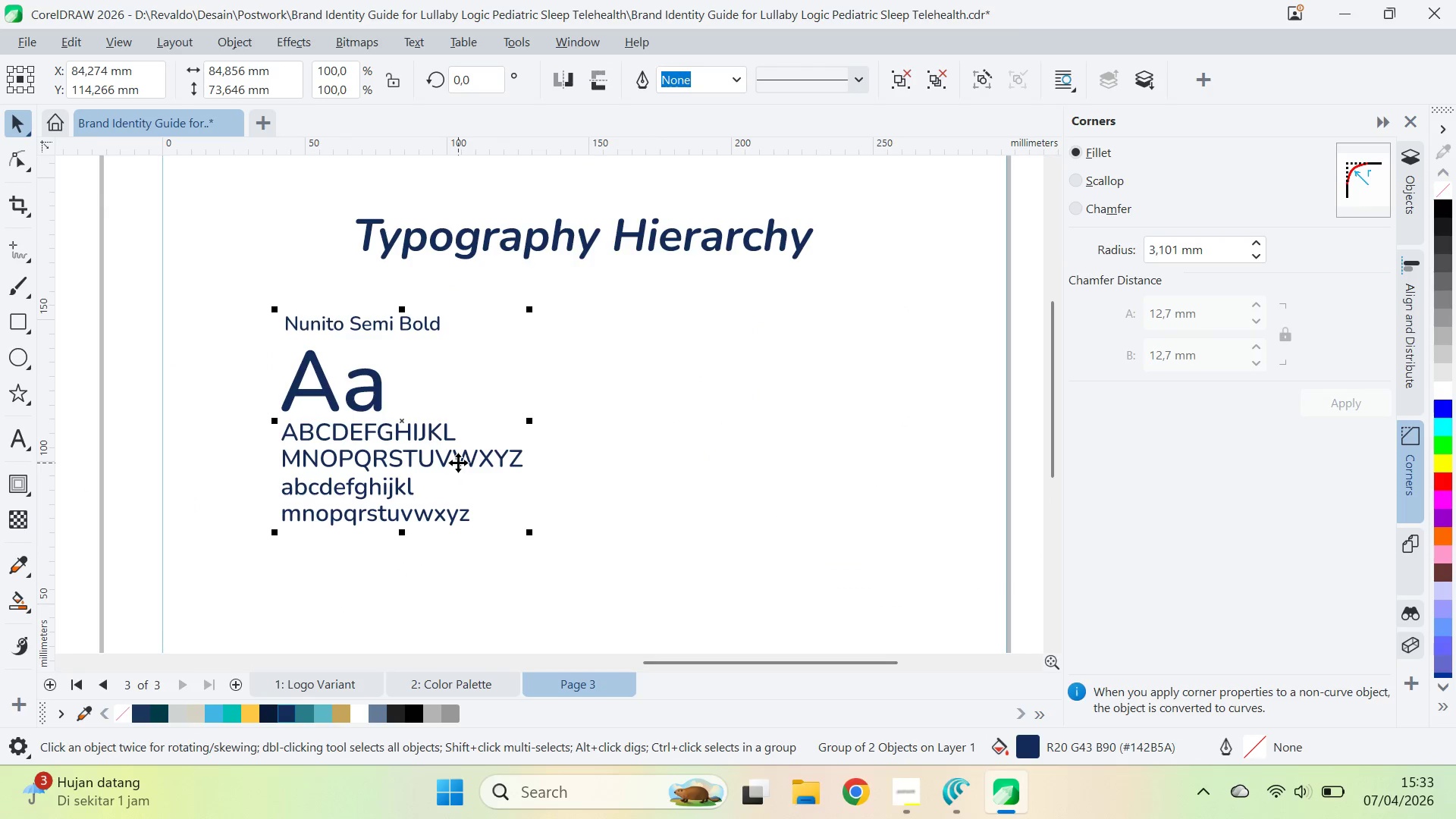 
key(Control+U)
 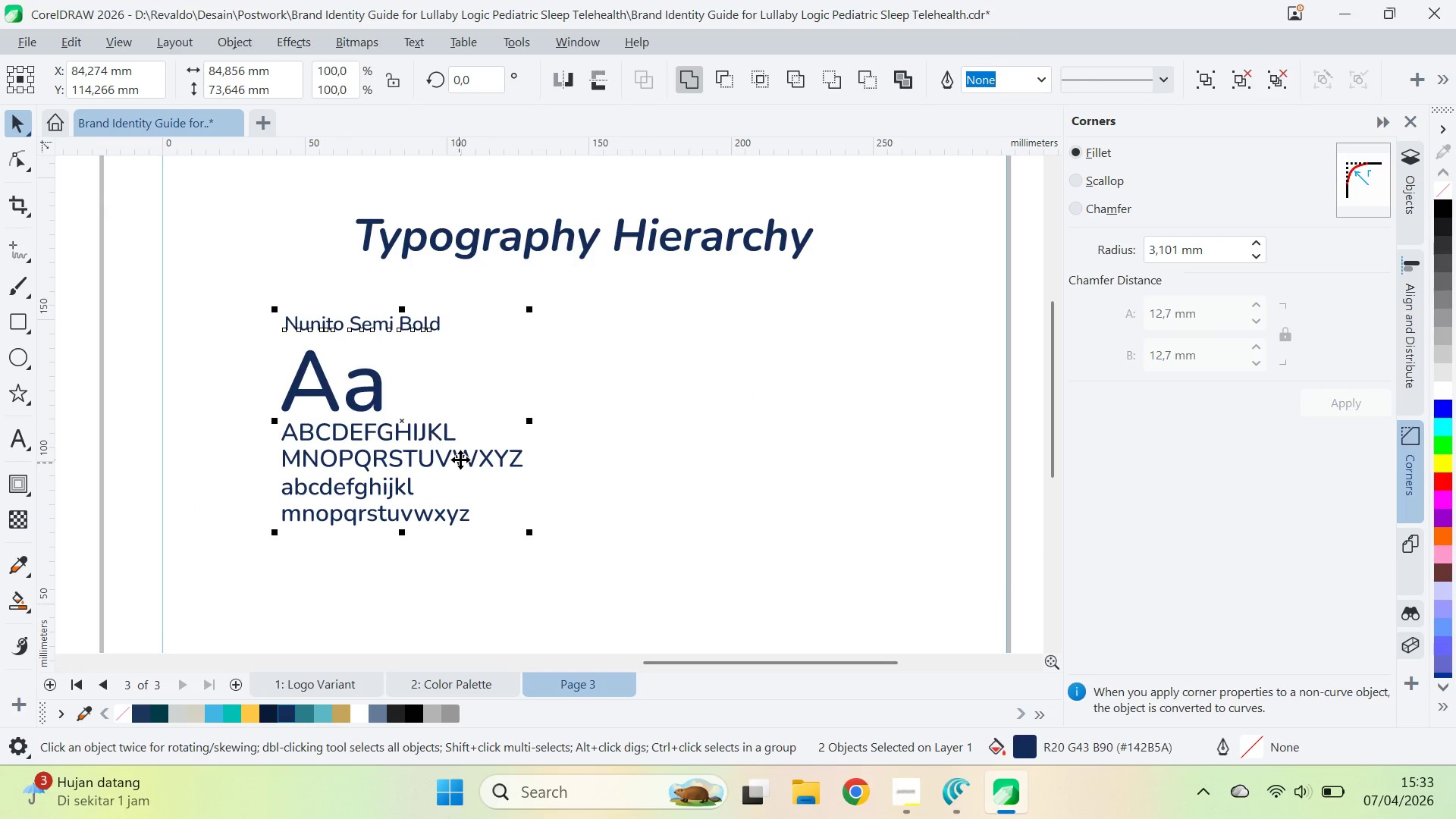 
key(Control+I)
 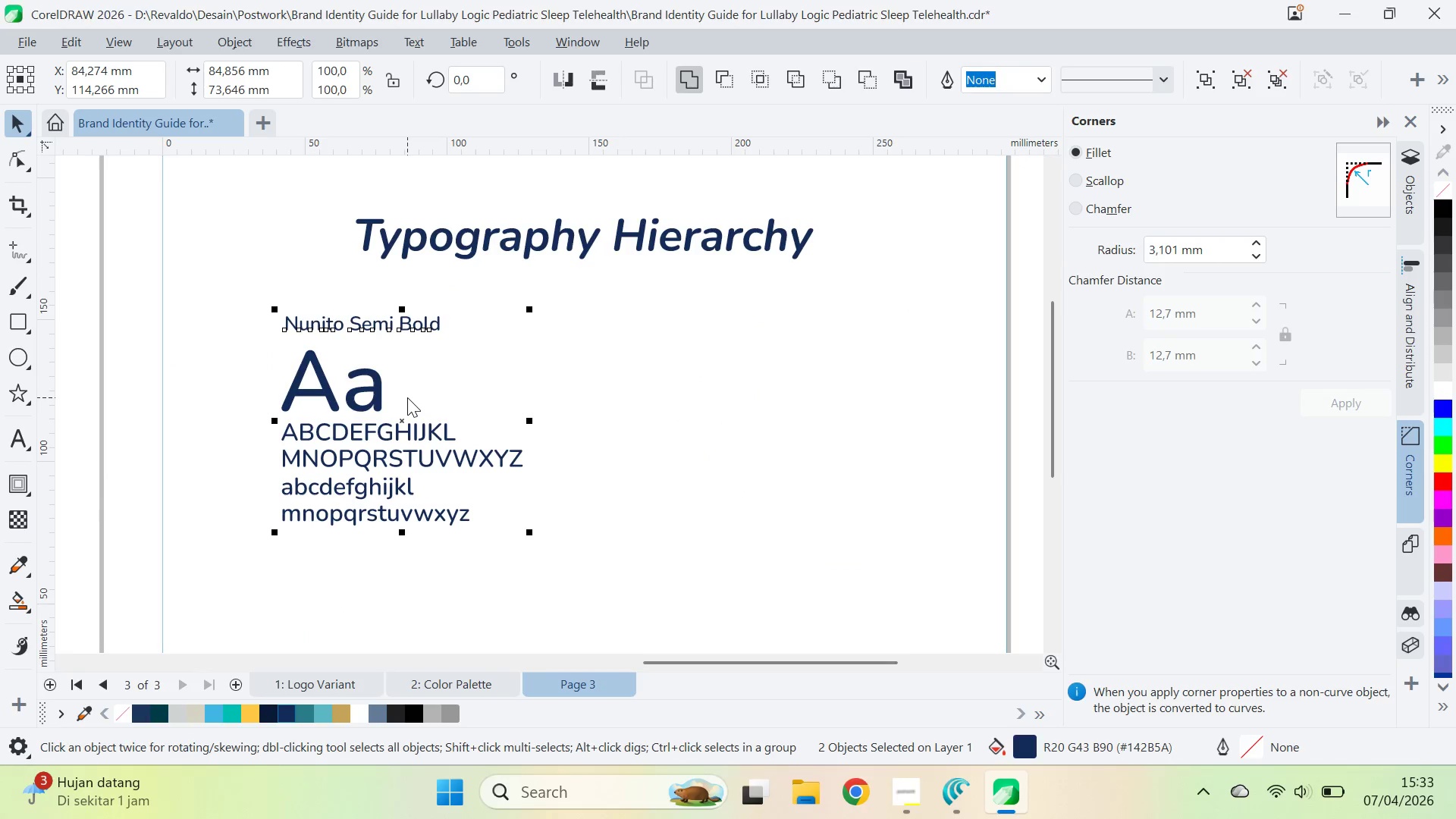 
key(Control+U)
 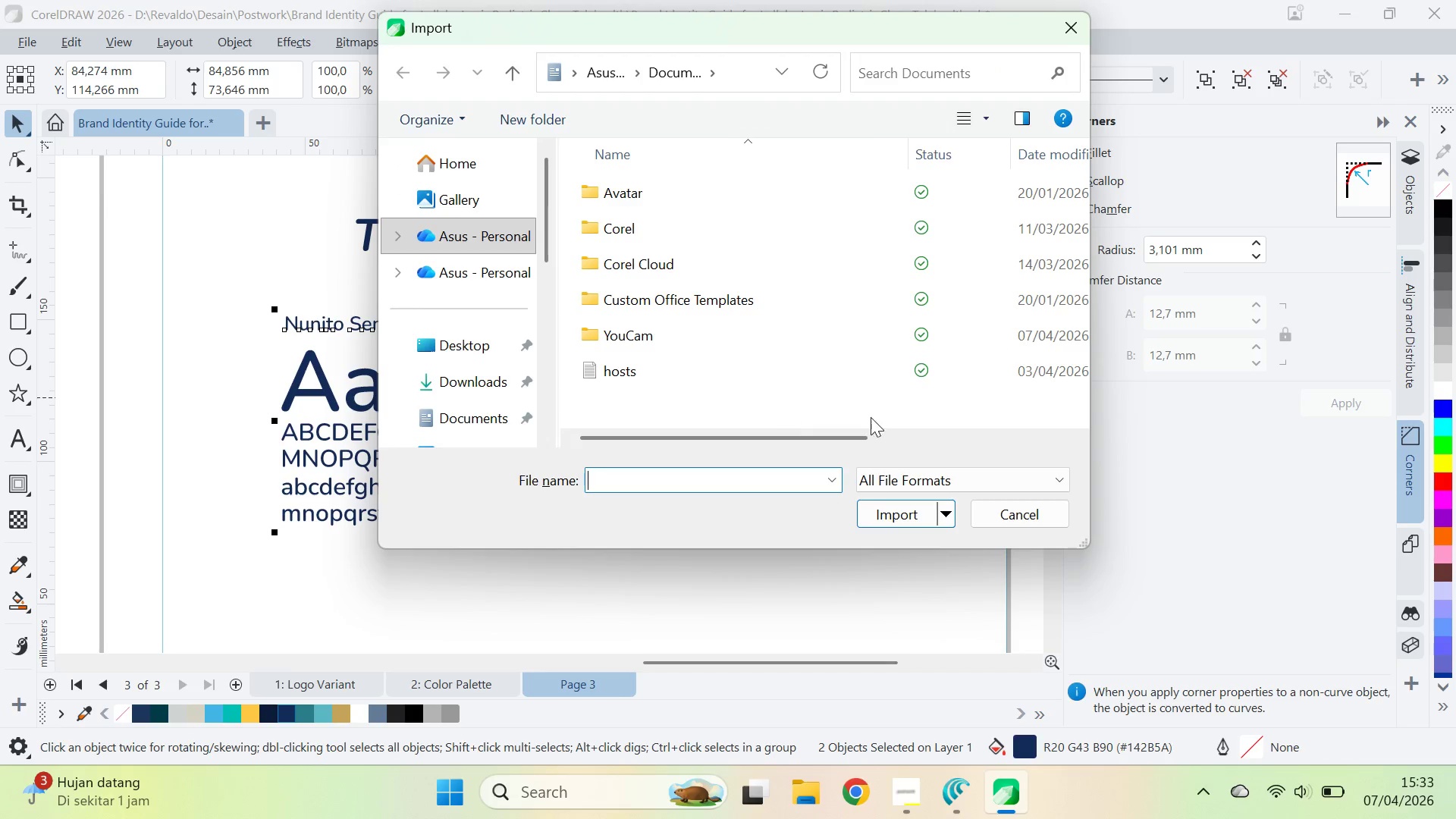 
left_click([1042, 504])
 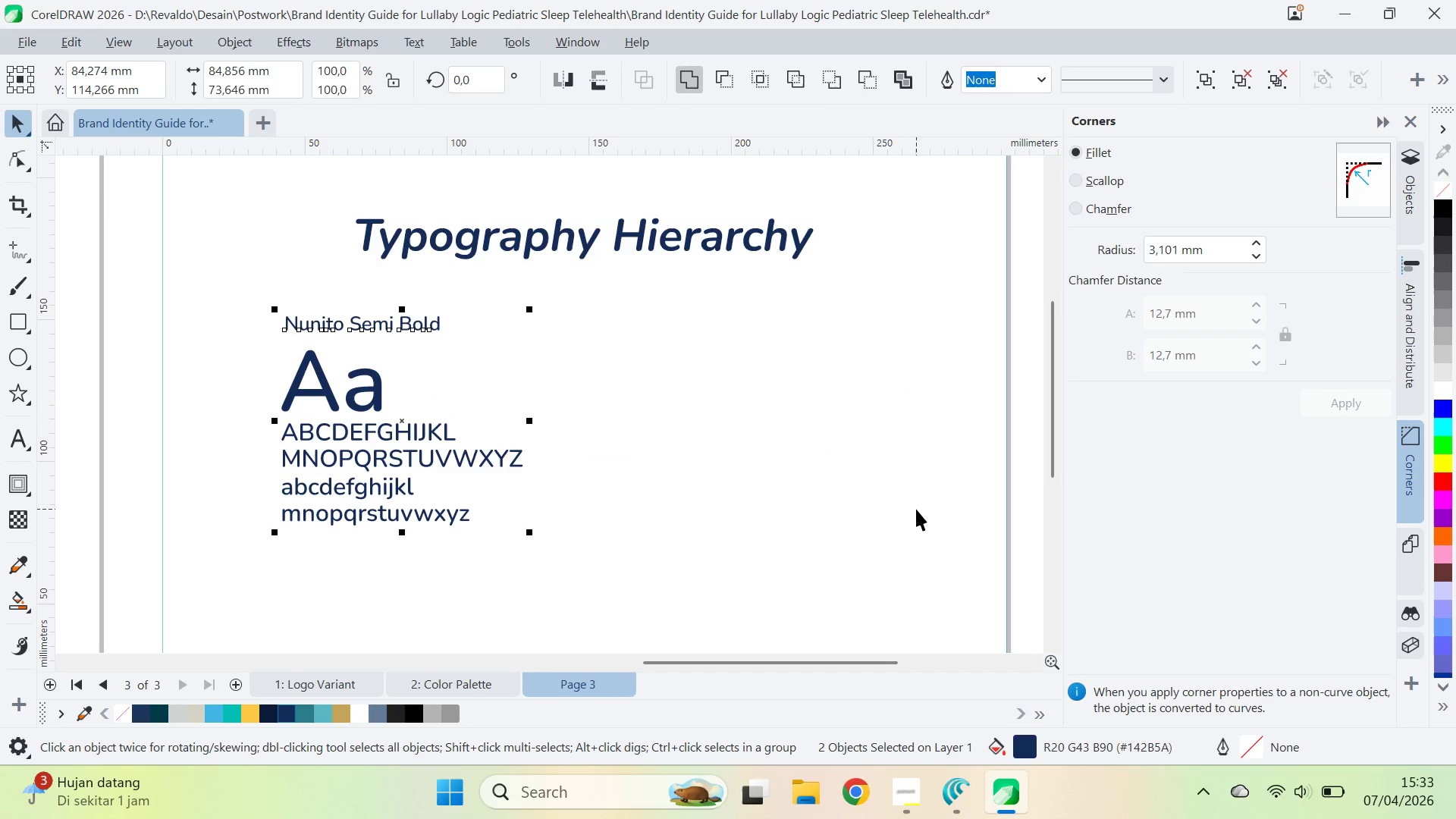 
key(Control+U)
 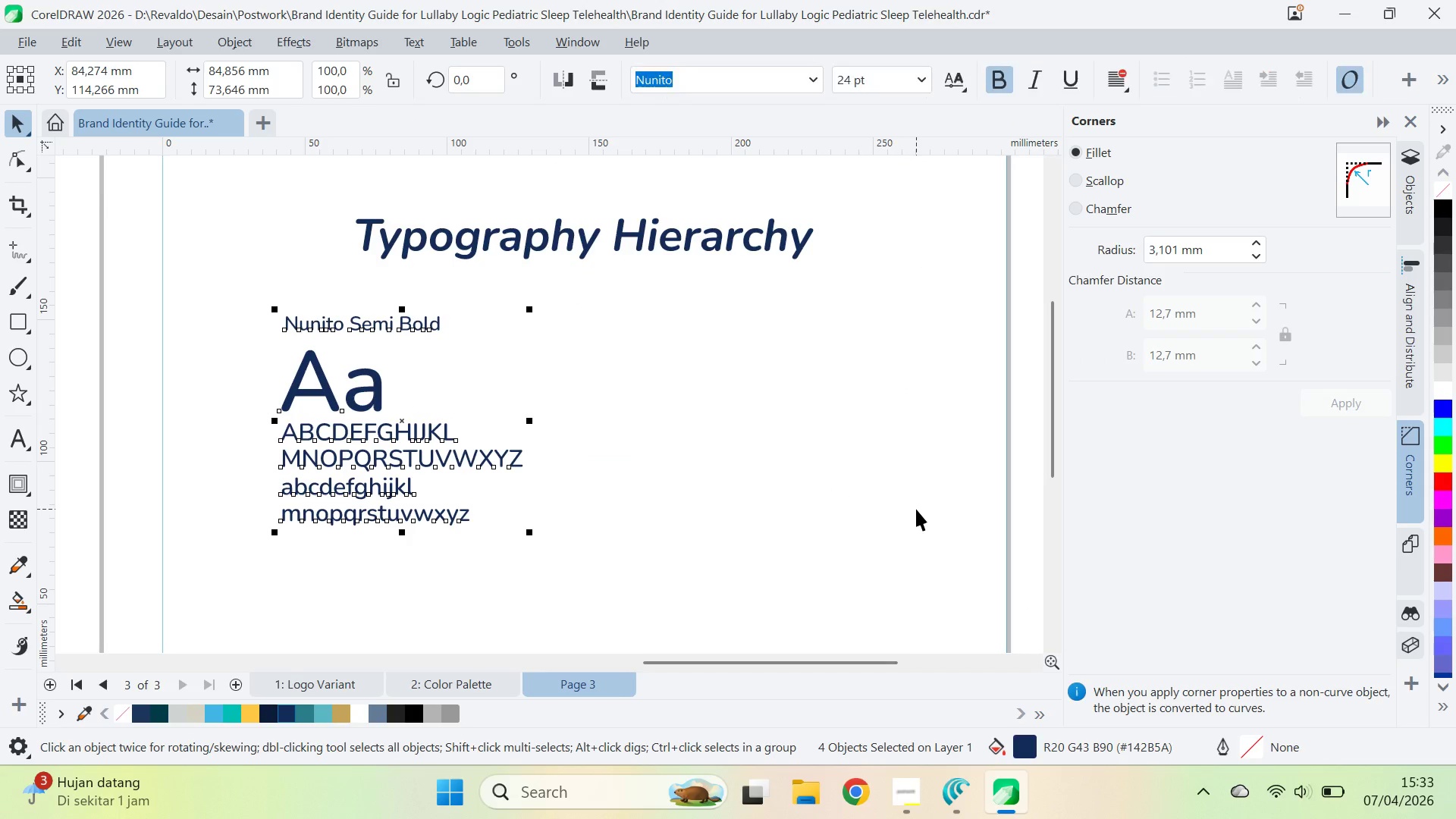 
key(Control+U)
 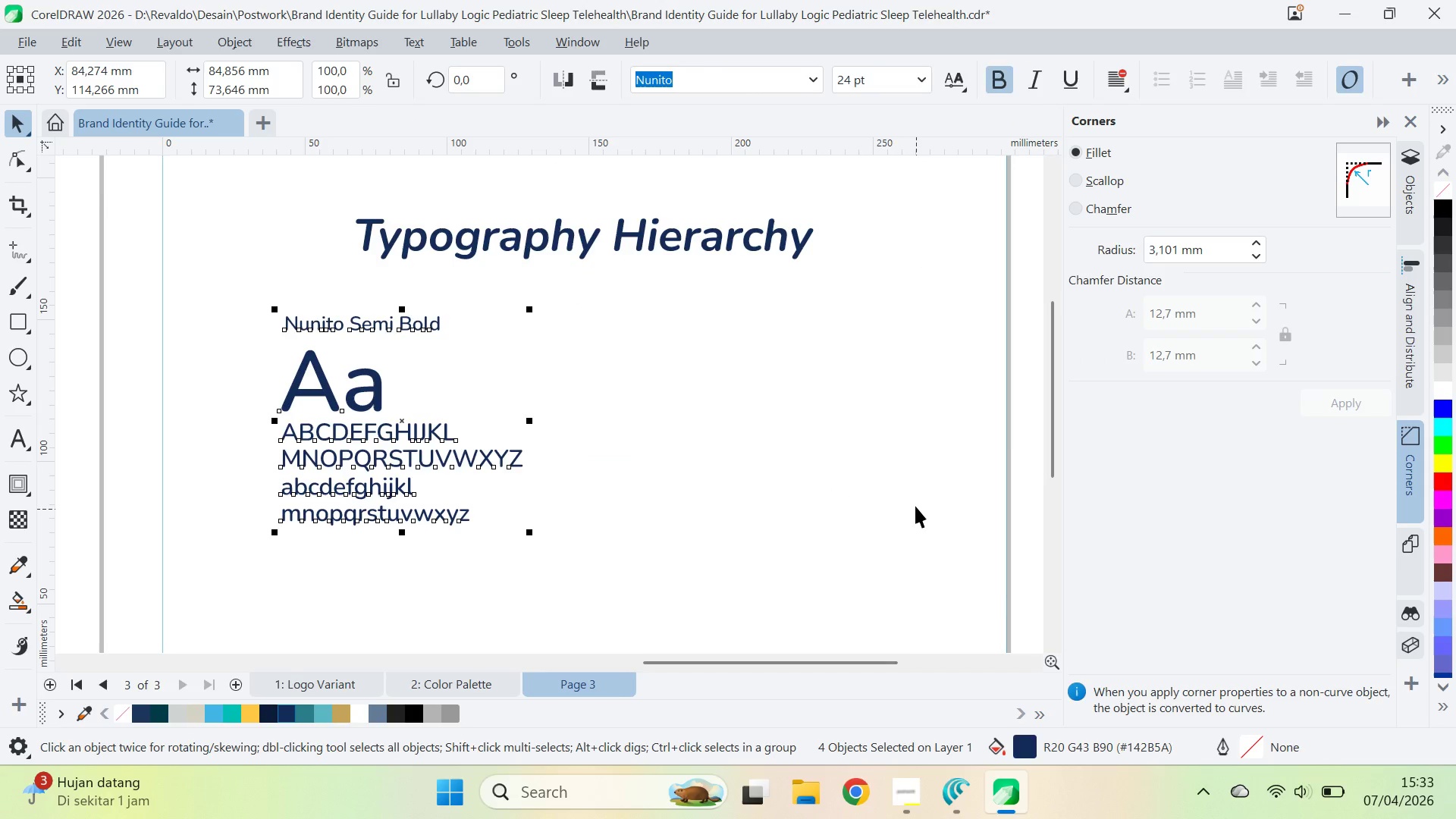 
left_click([915, 507])
 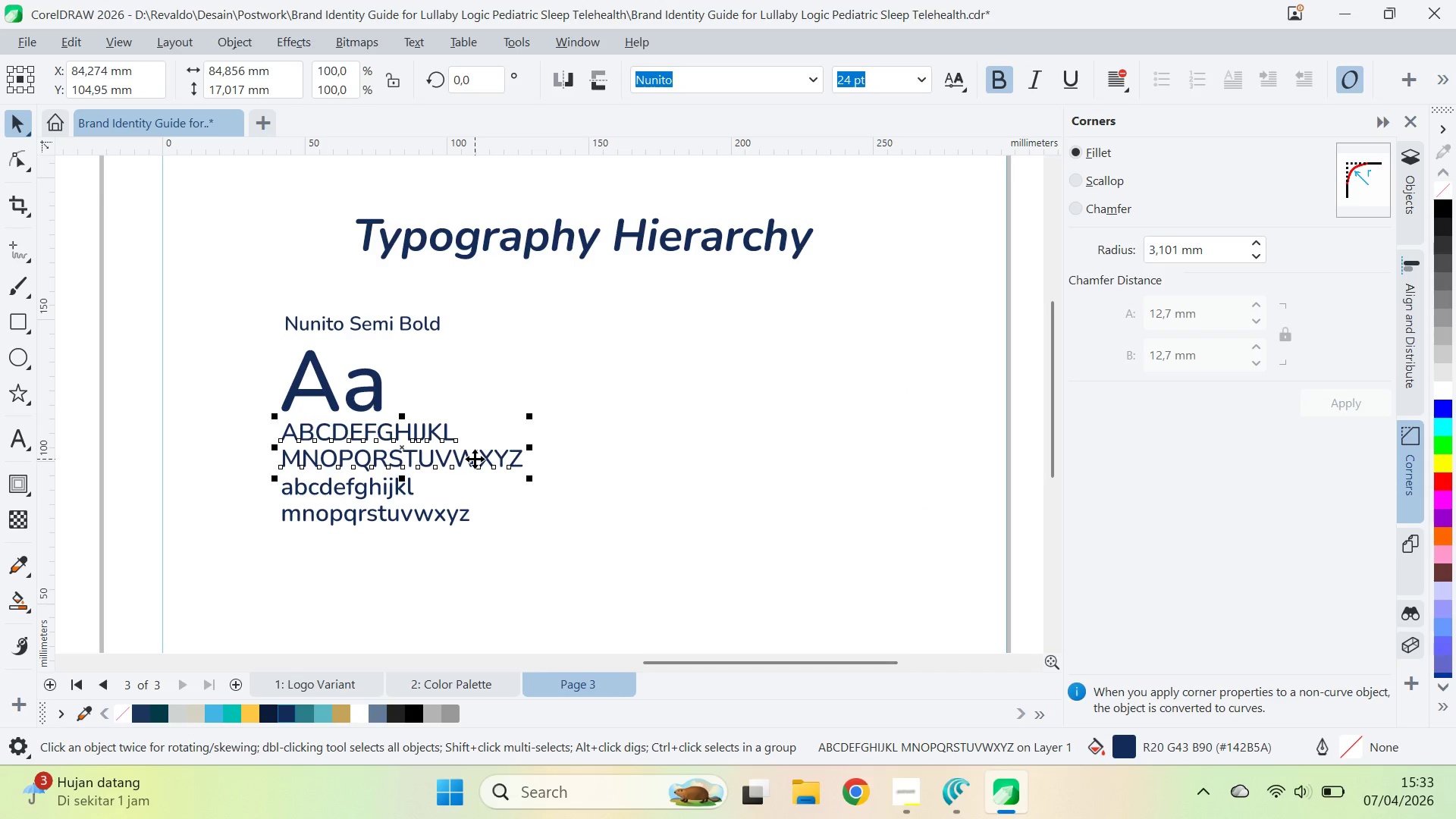 
key(Delete)
 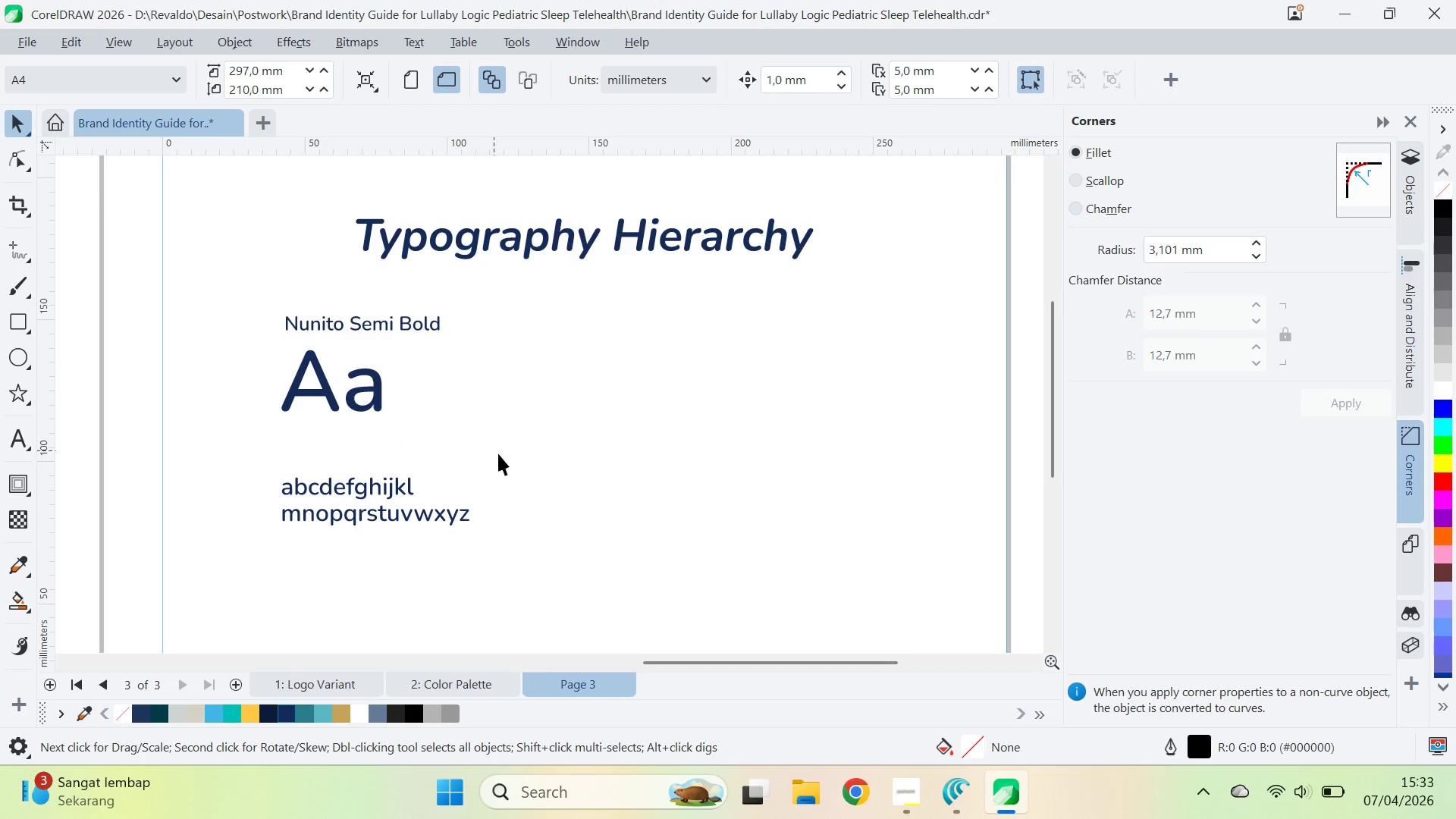 
left_click([397, 504])
 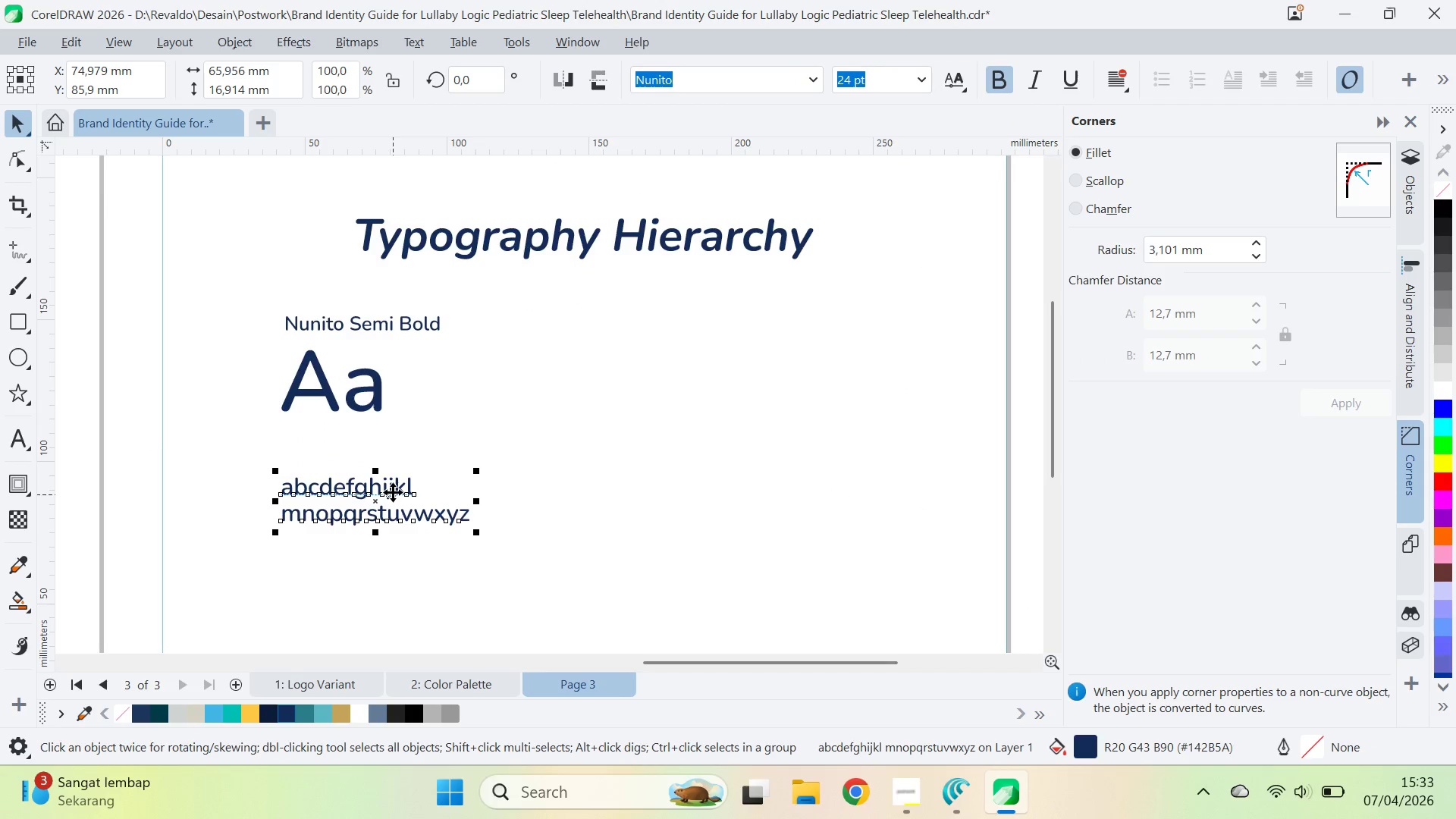 
key(Delete)
 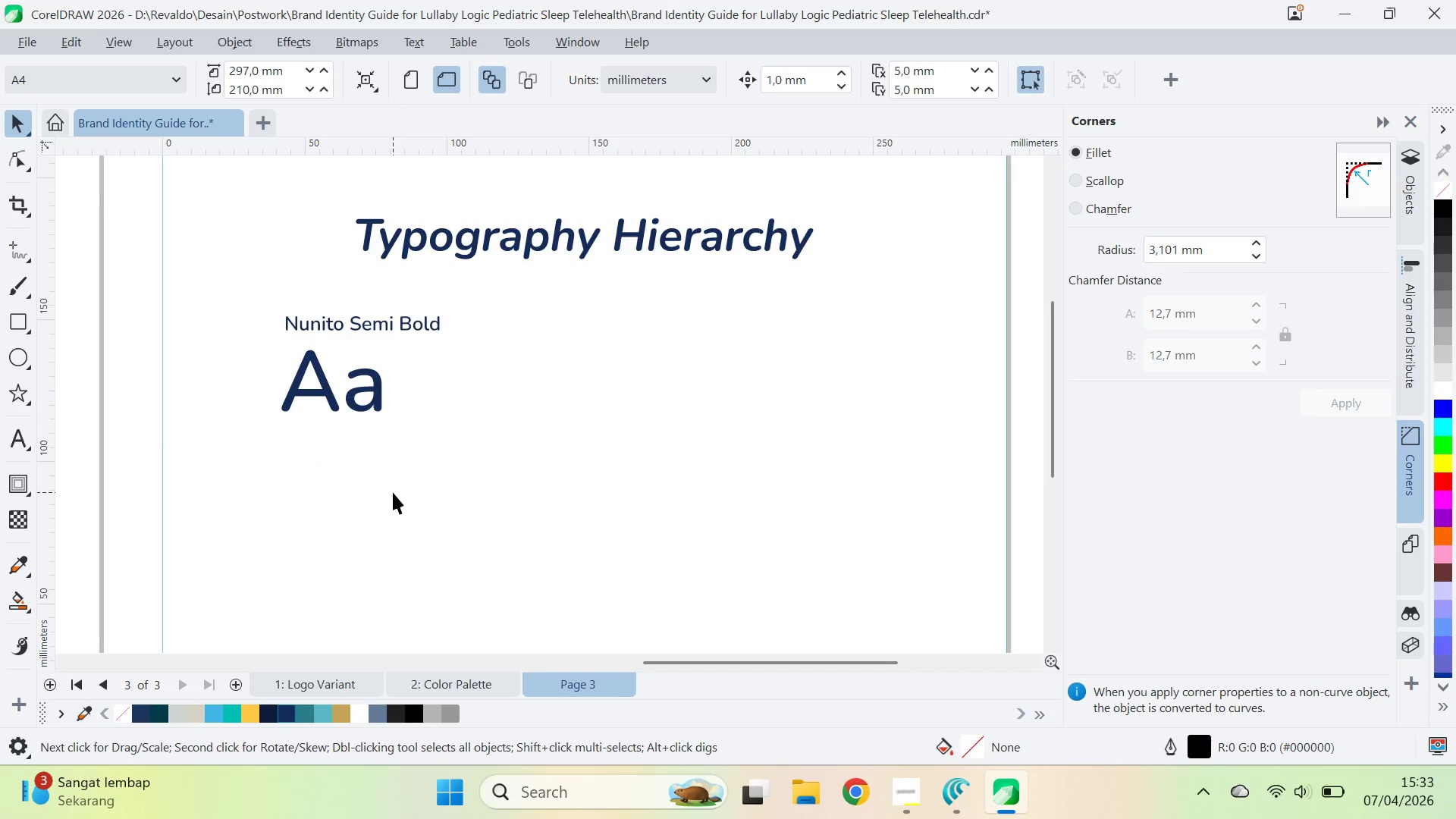 
key(Control+ControlLeft)
 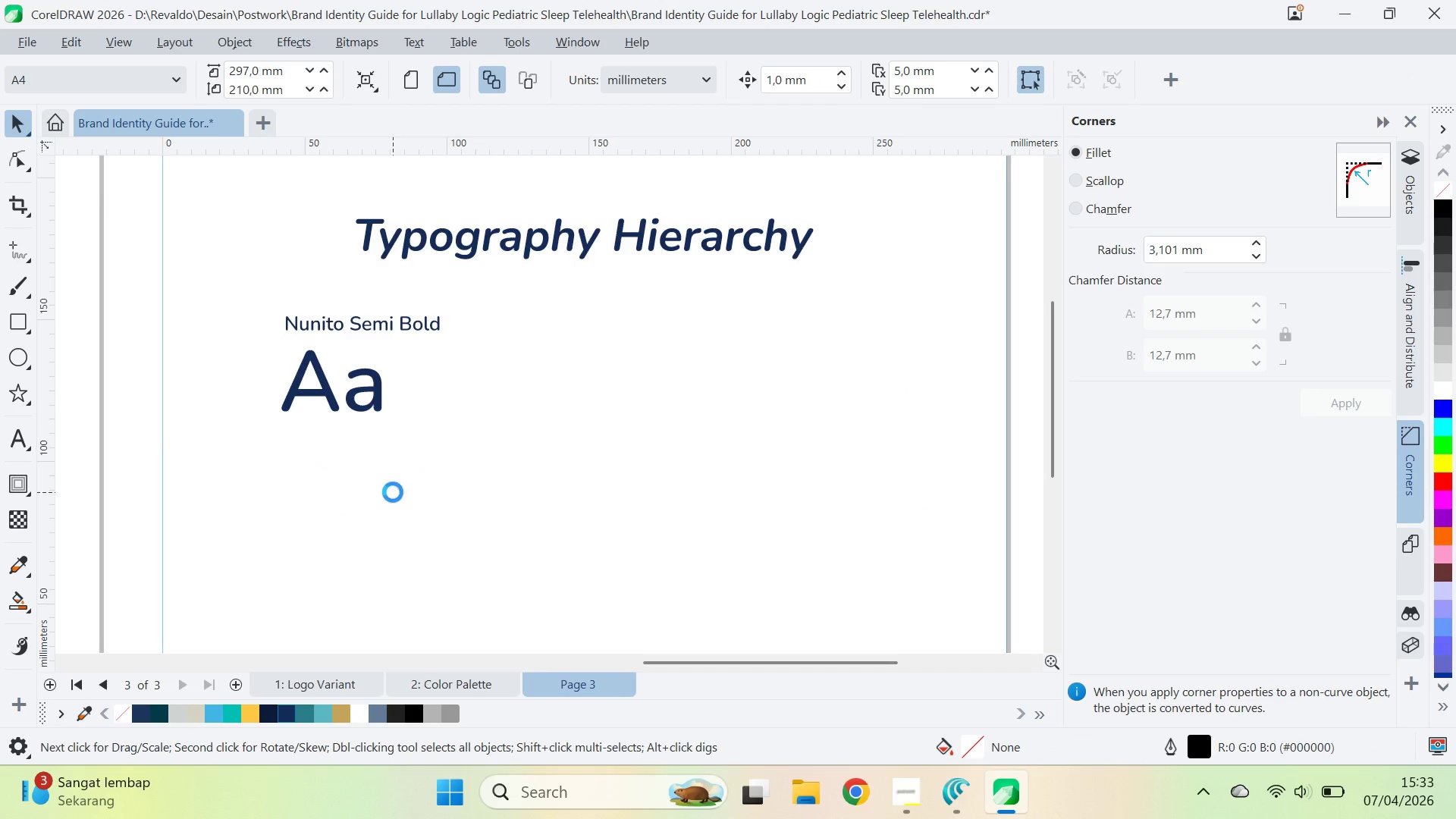 
key(Control+S)
 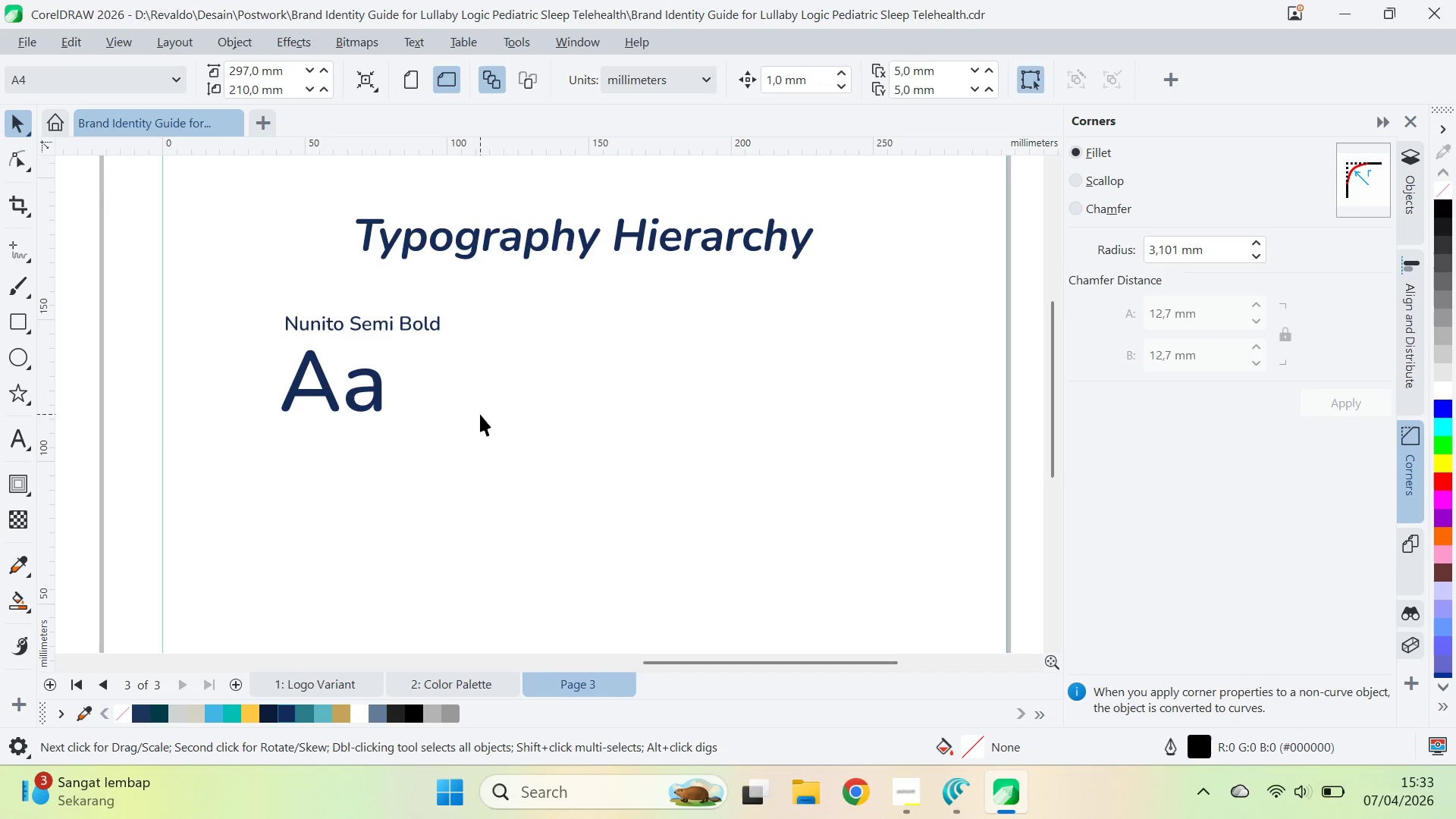 
type(qv)
 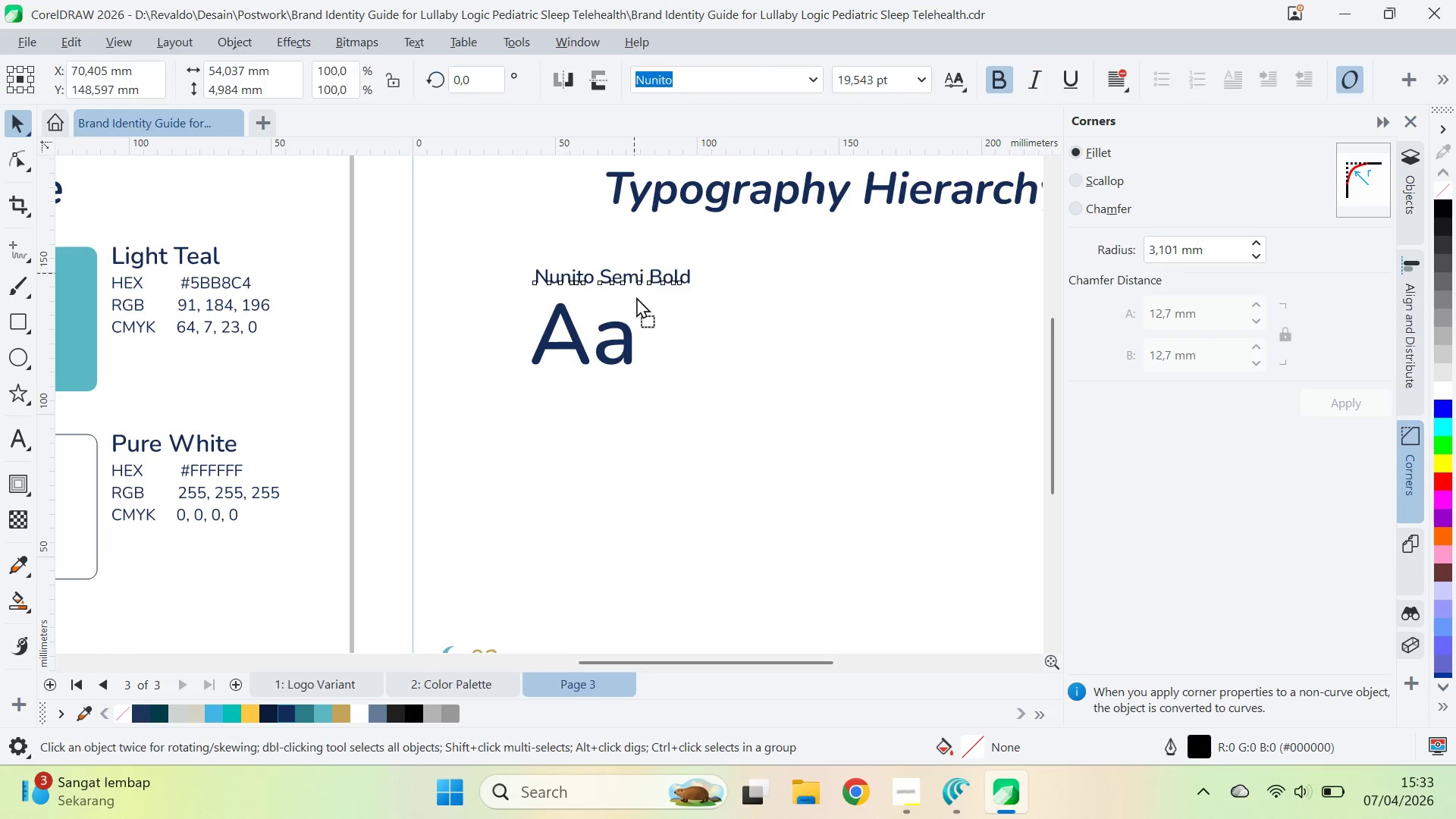 
left_click_drag(start_coordinate=[479, 410], to_coordinate=[730, 363])
 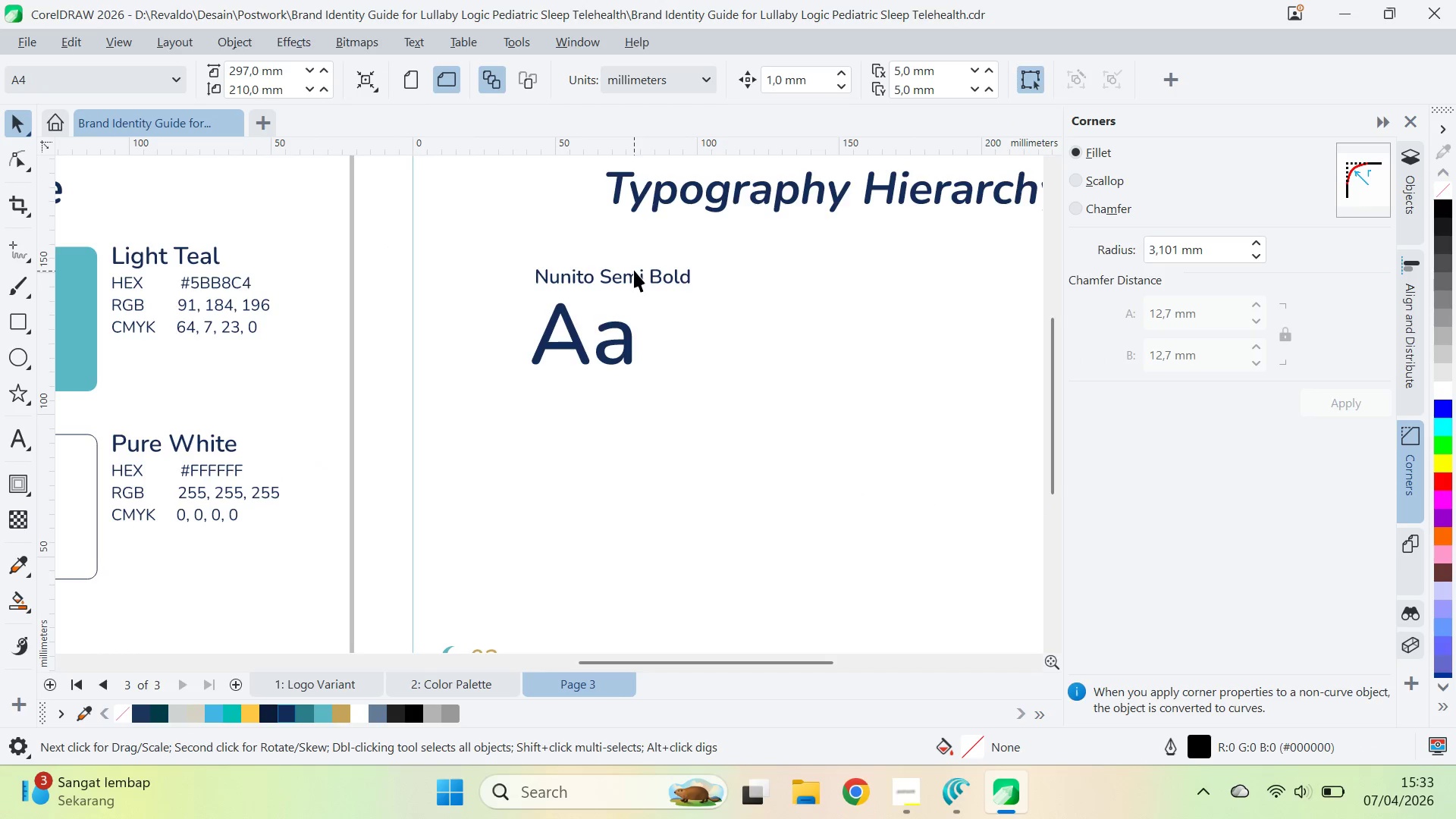 
left_click_drag(start_coordinate=[634, 271], to_coordinate=[640, 384])
 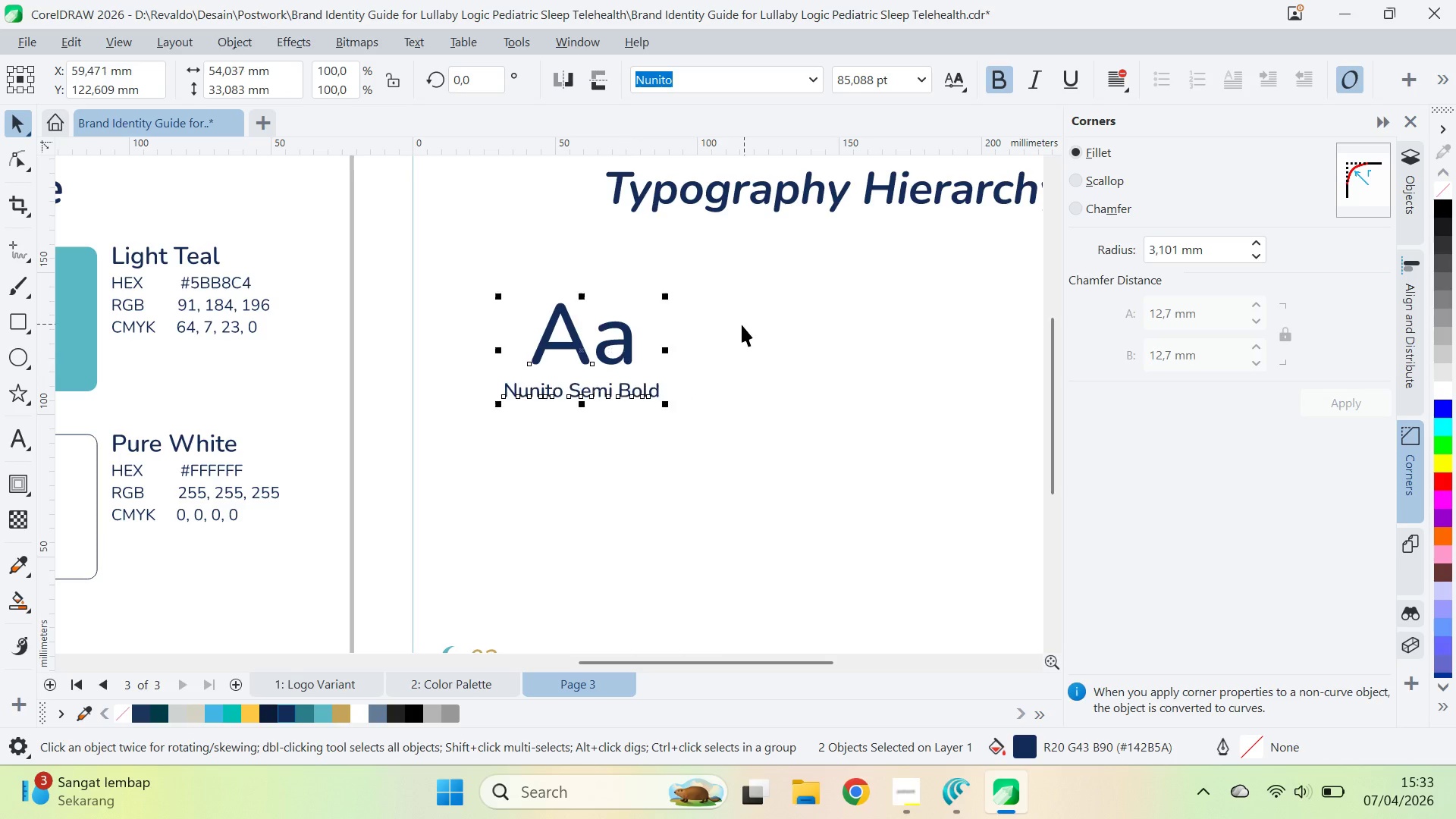 
hold_key(key=ShiftLeft, duration=1.25)
left_click([620, 358])
 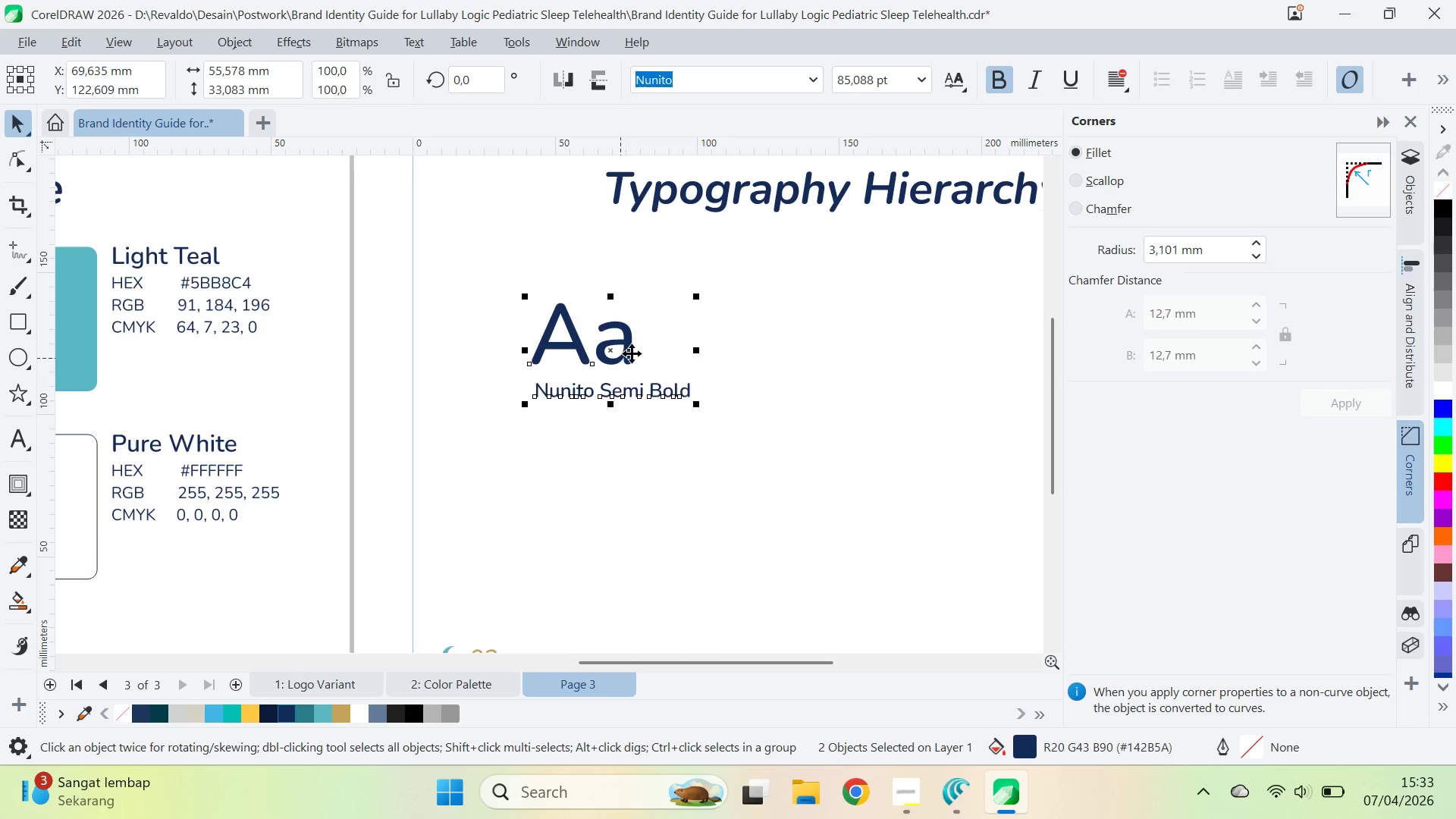 
key(C)
 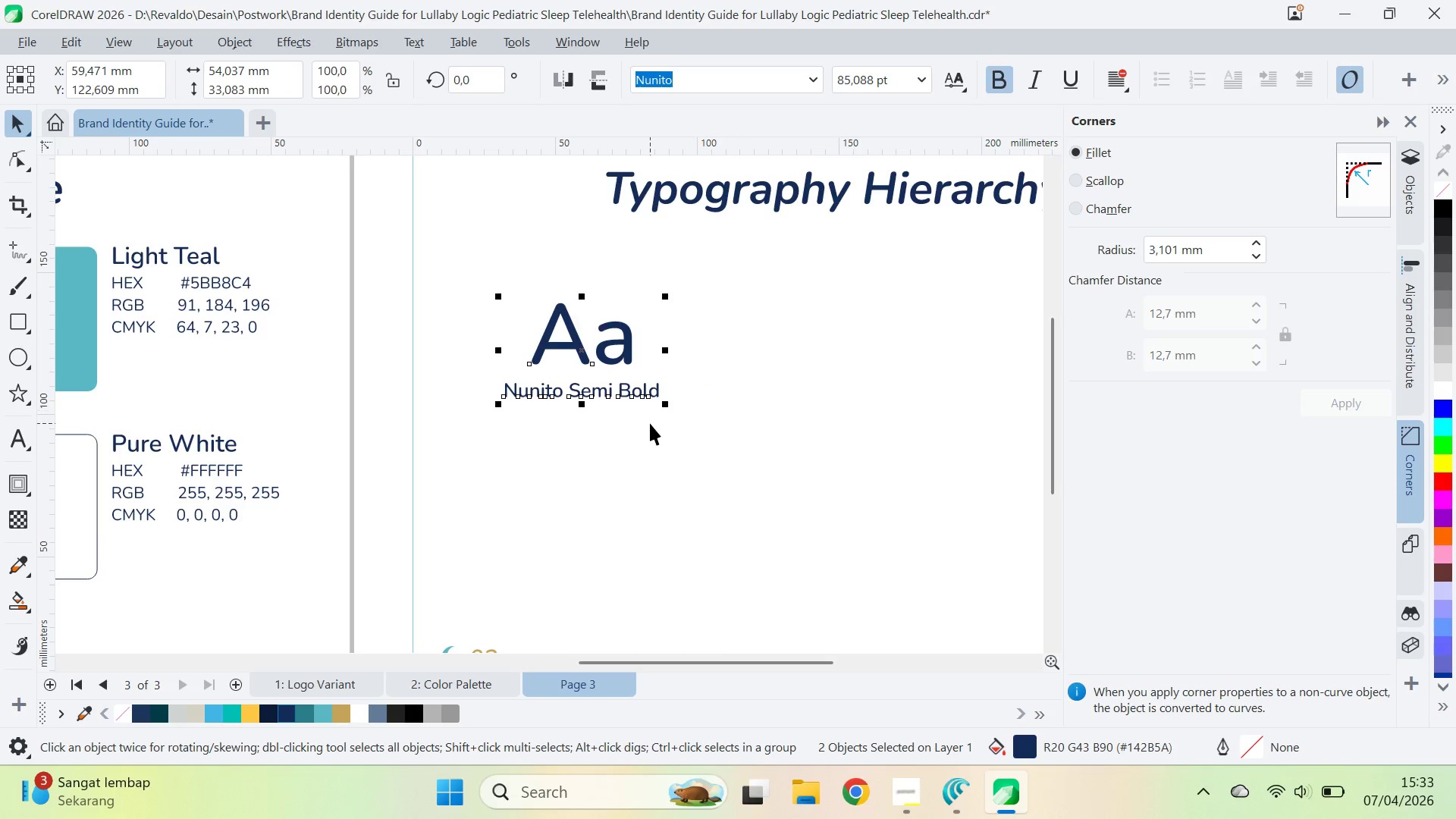 
key(Control+Z)
 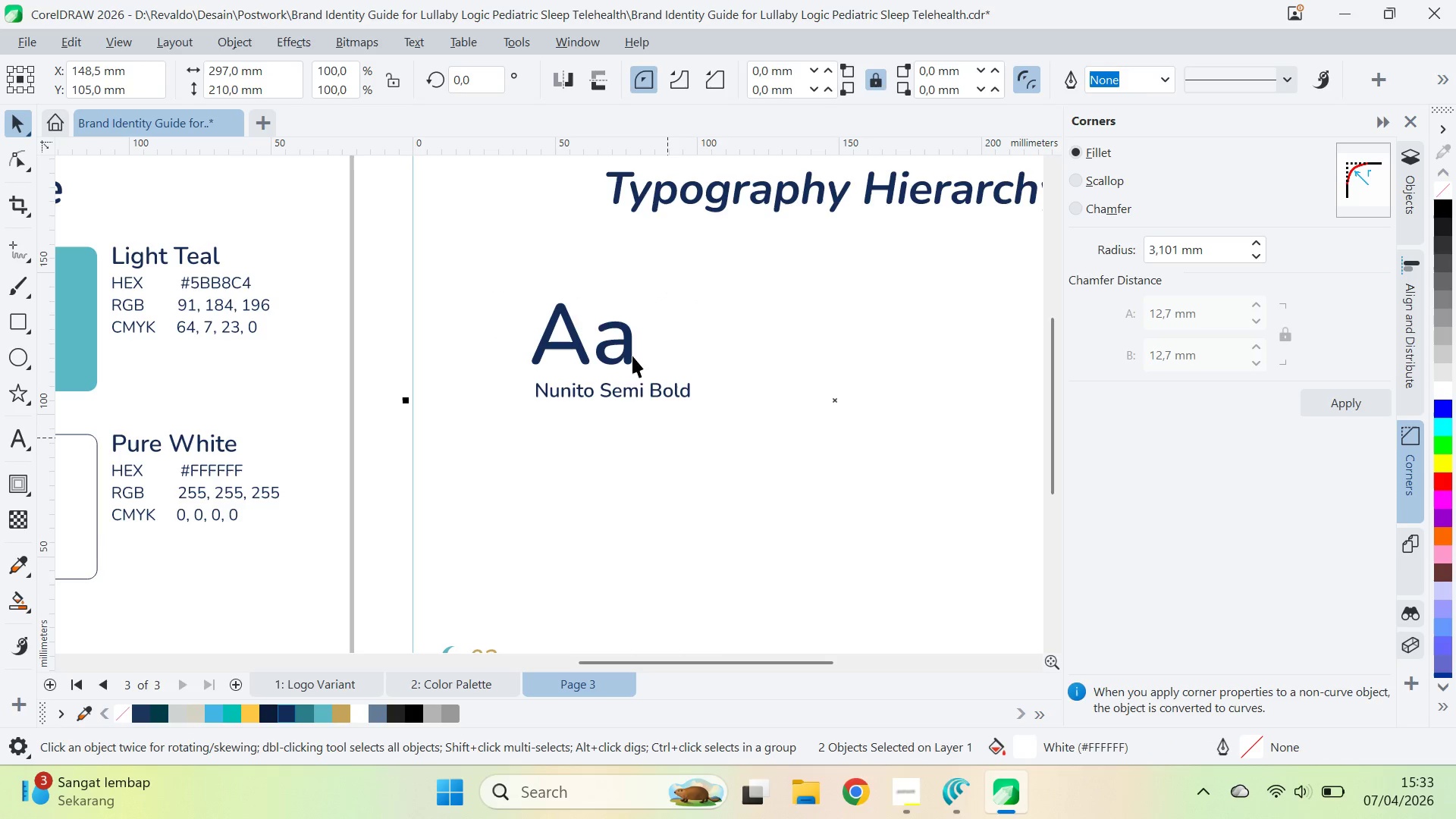 
double_click([626, 345])
 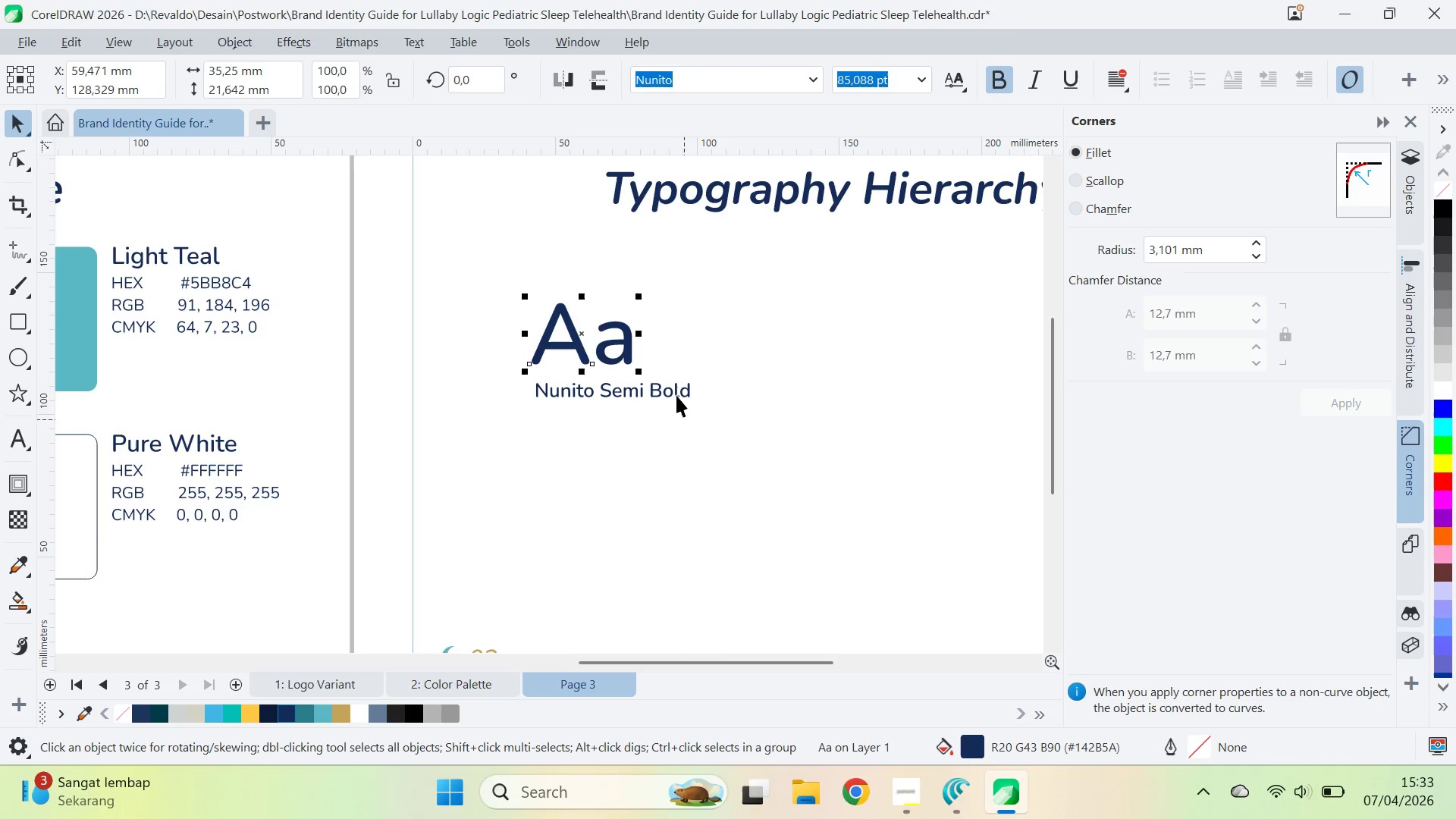 
left_click([676, 394])
 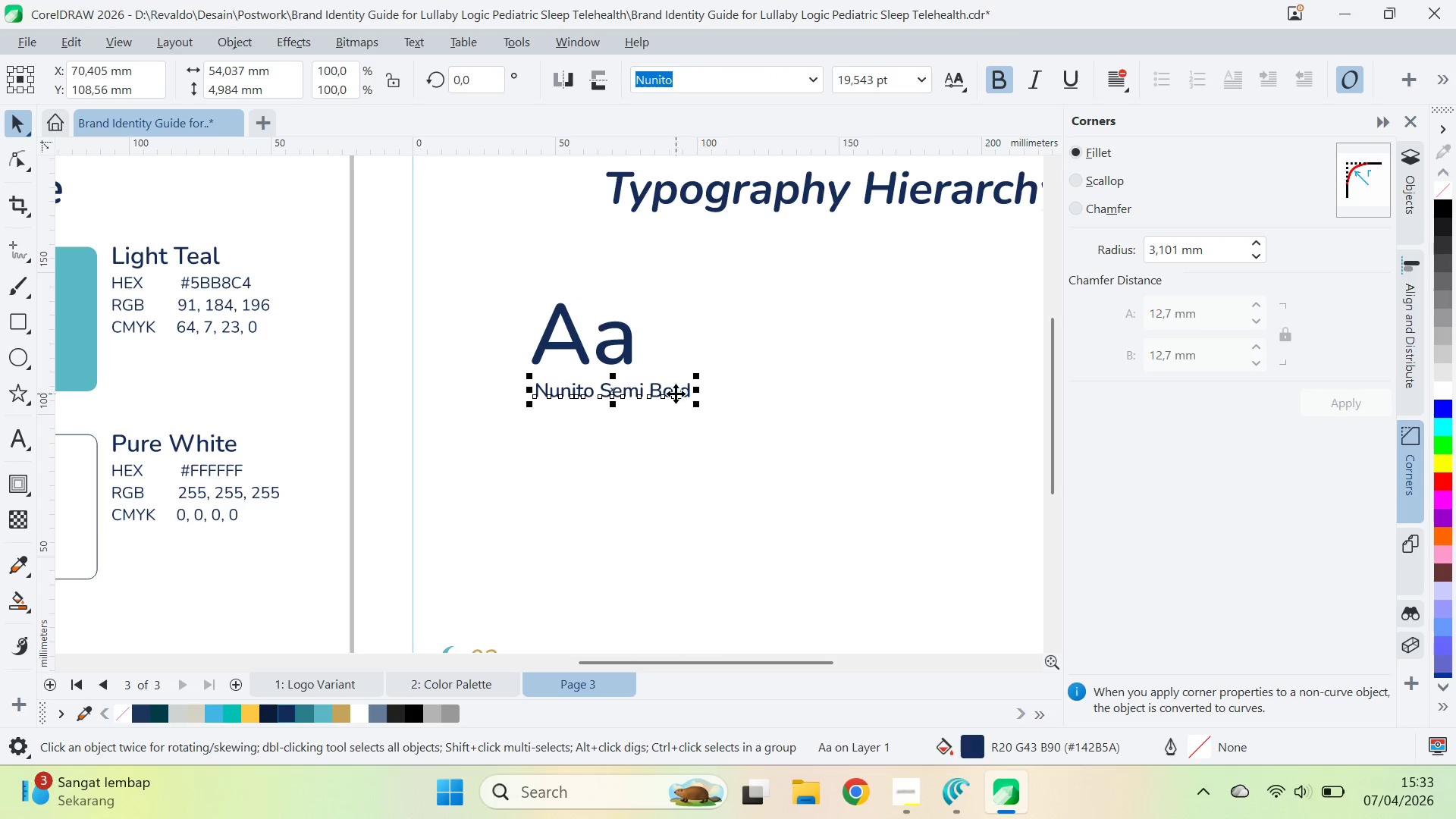 
key(Alt+AltLeft)
 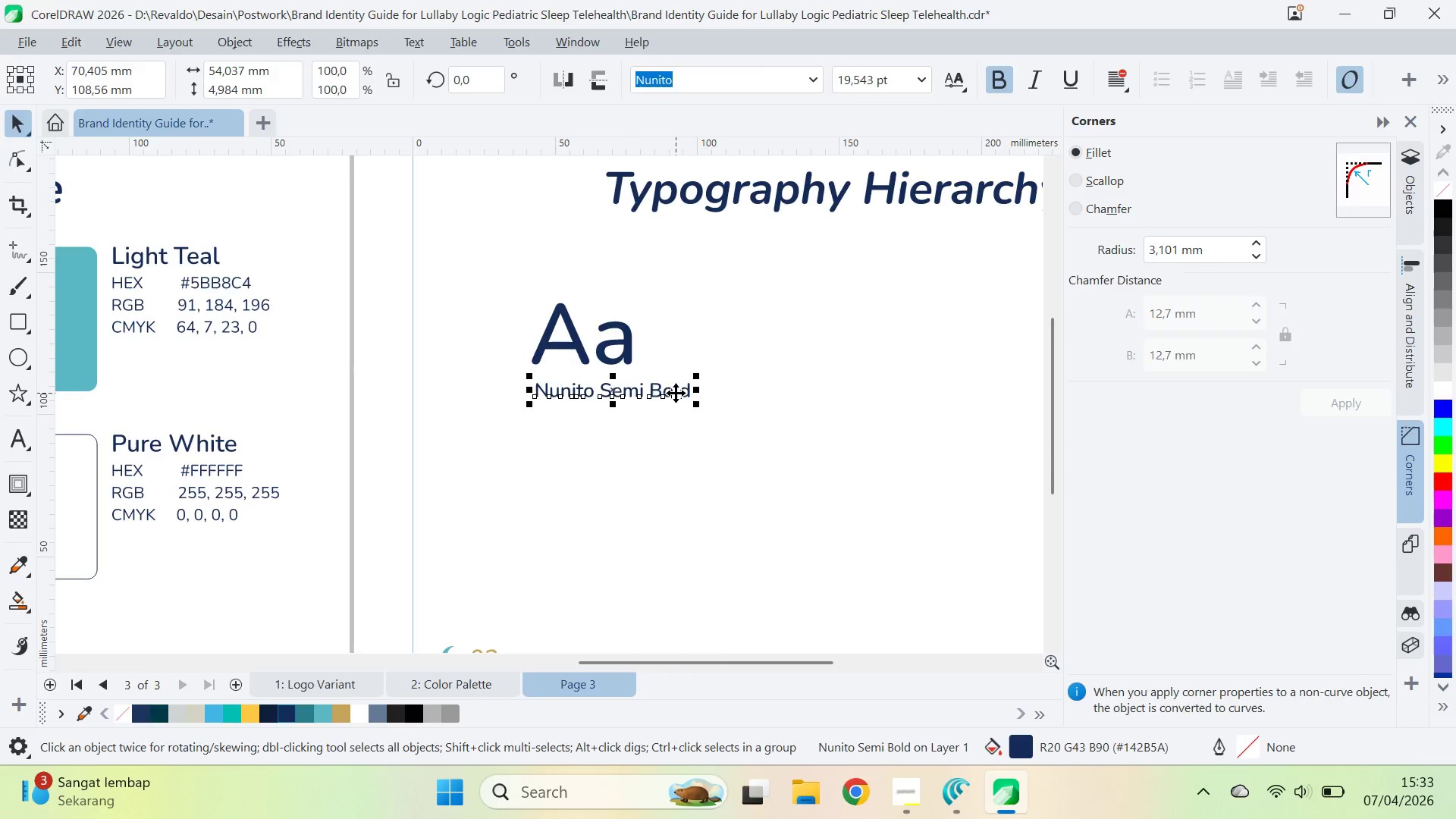 
key(Alt+Tab)
 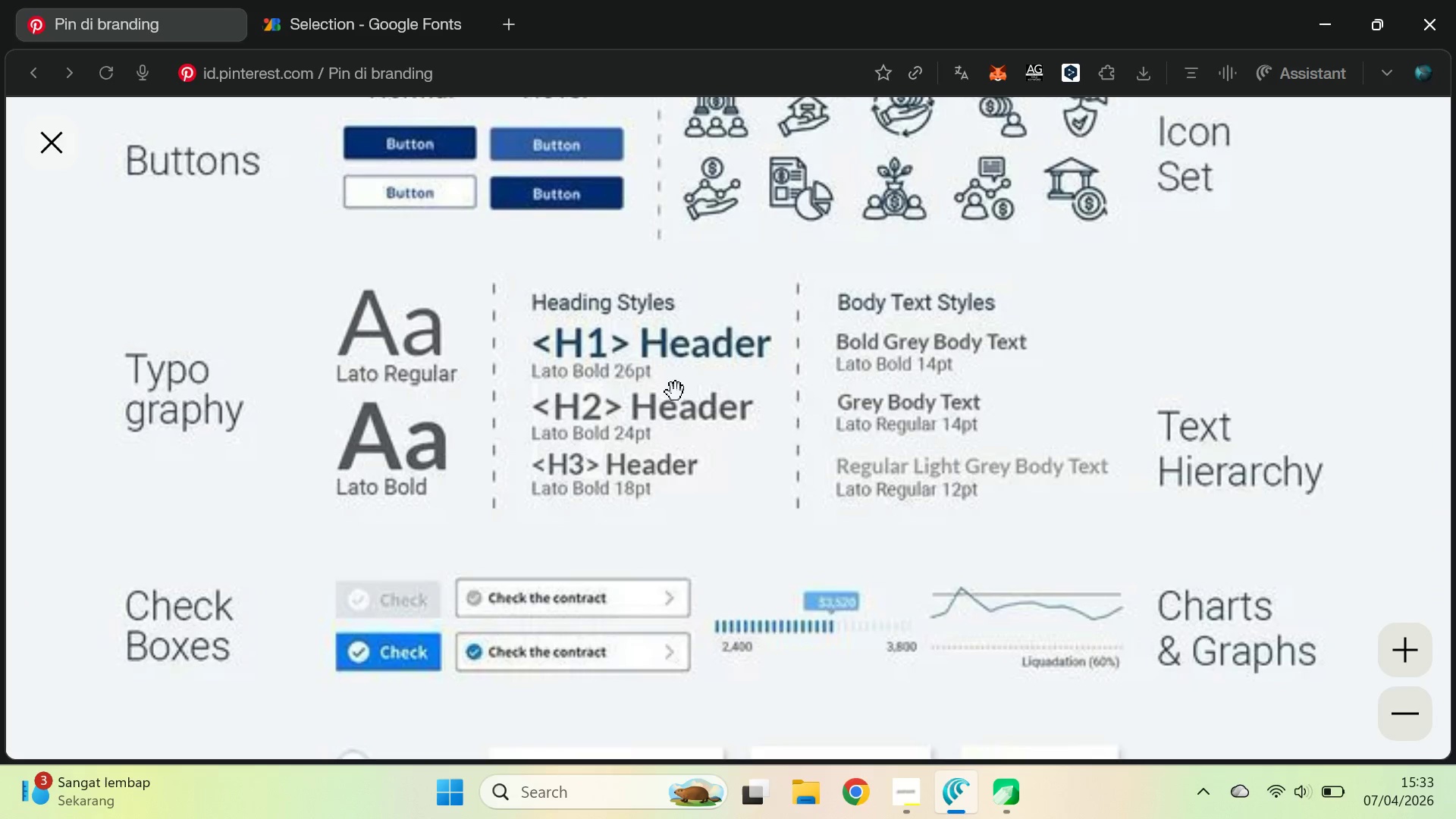 
key(Alt+AltLeft)
 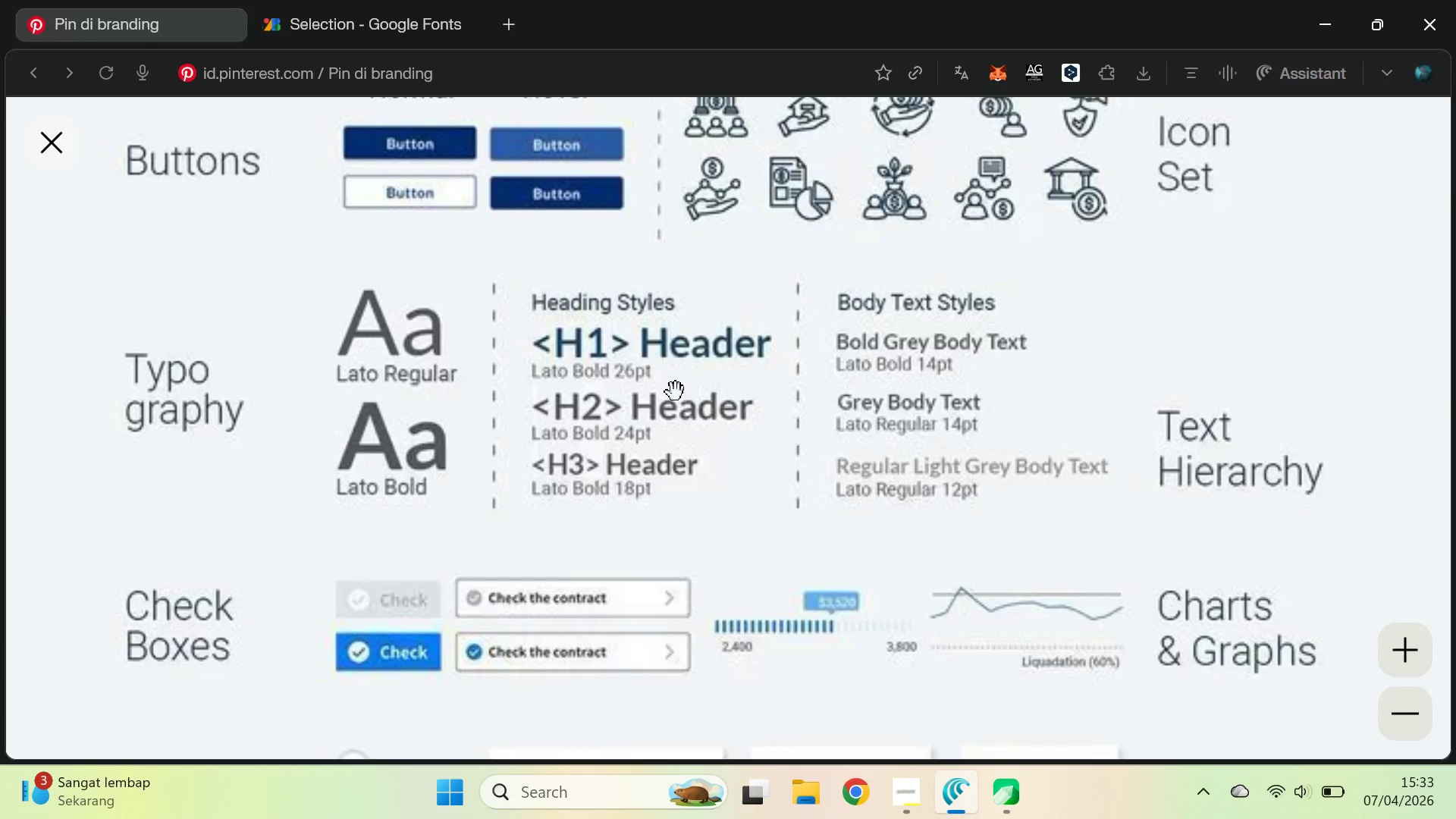 
key(Alt+Tab)
 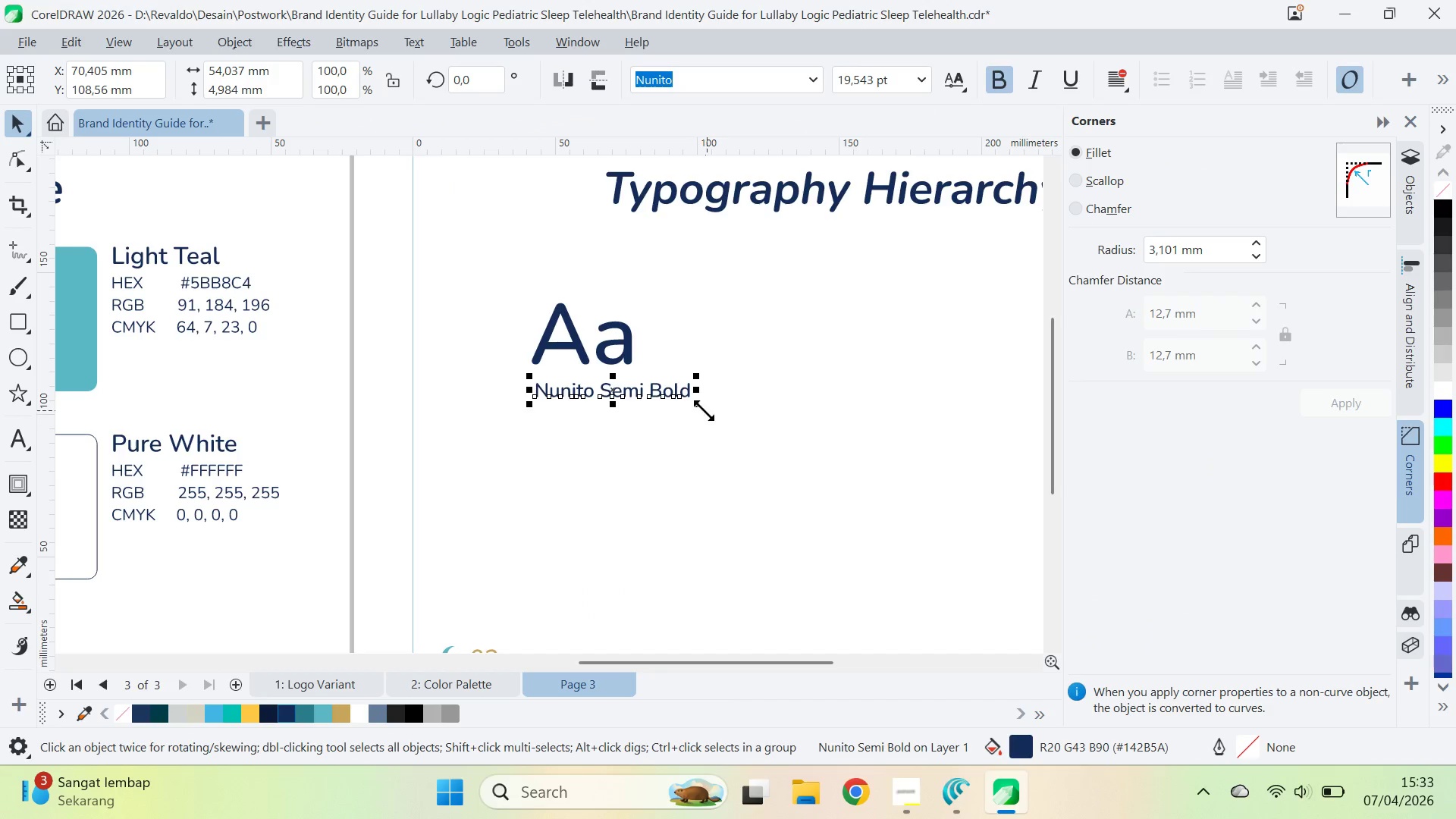 
left_click_drag(start_coordinate=[701, 410], to_coordinate=[673, 438])
 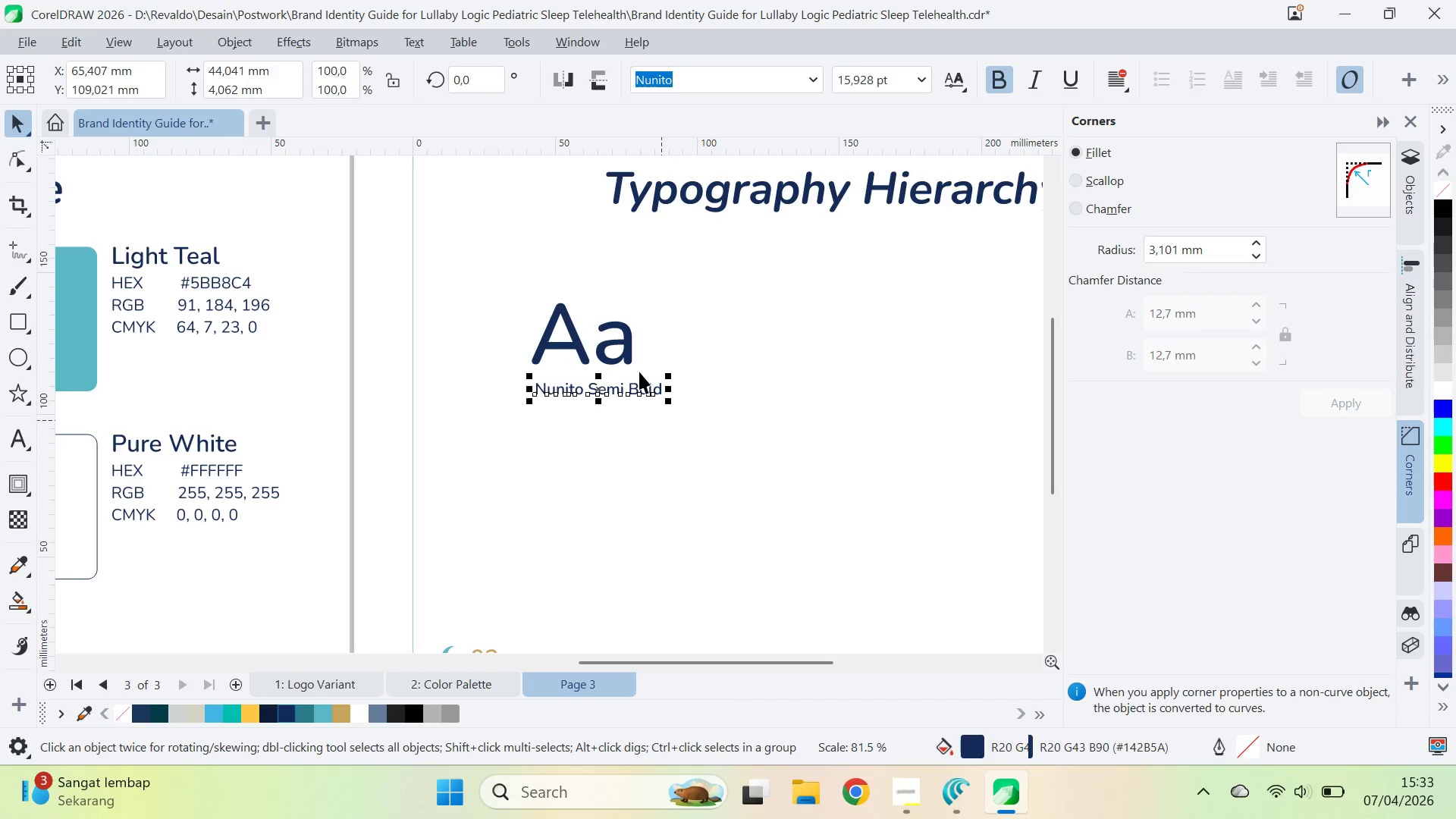 
hold_key(key=ShiftLeft, duration=0.33)
left_click([632, 351])
 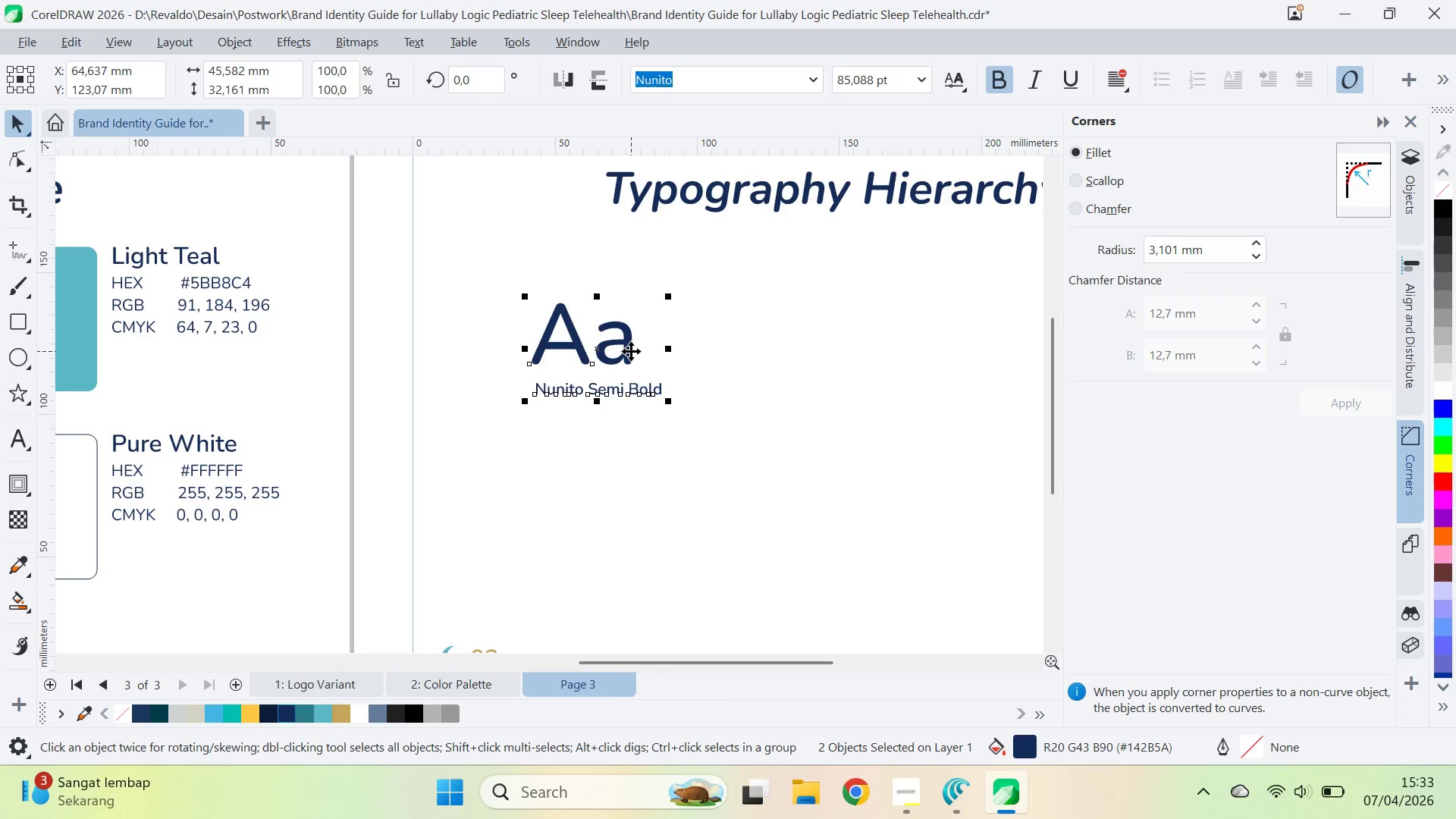 
key(C)
 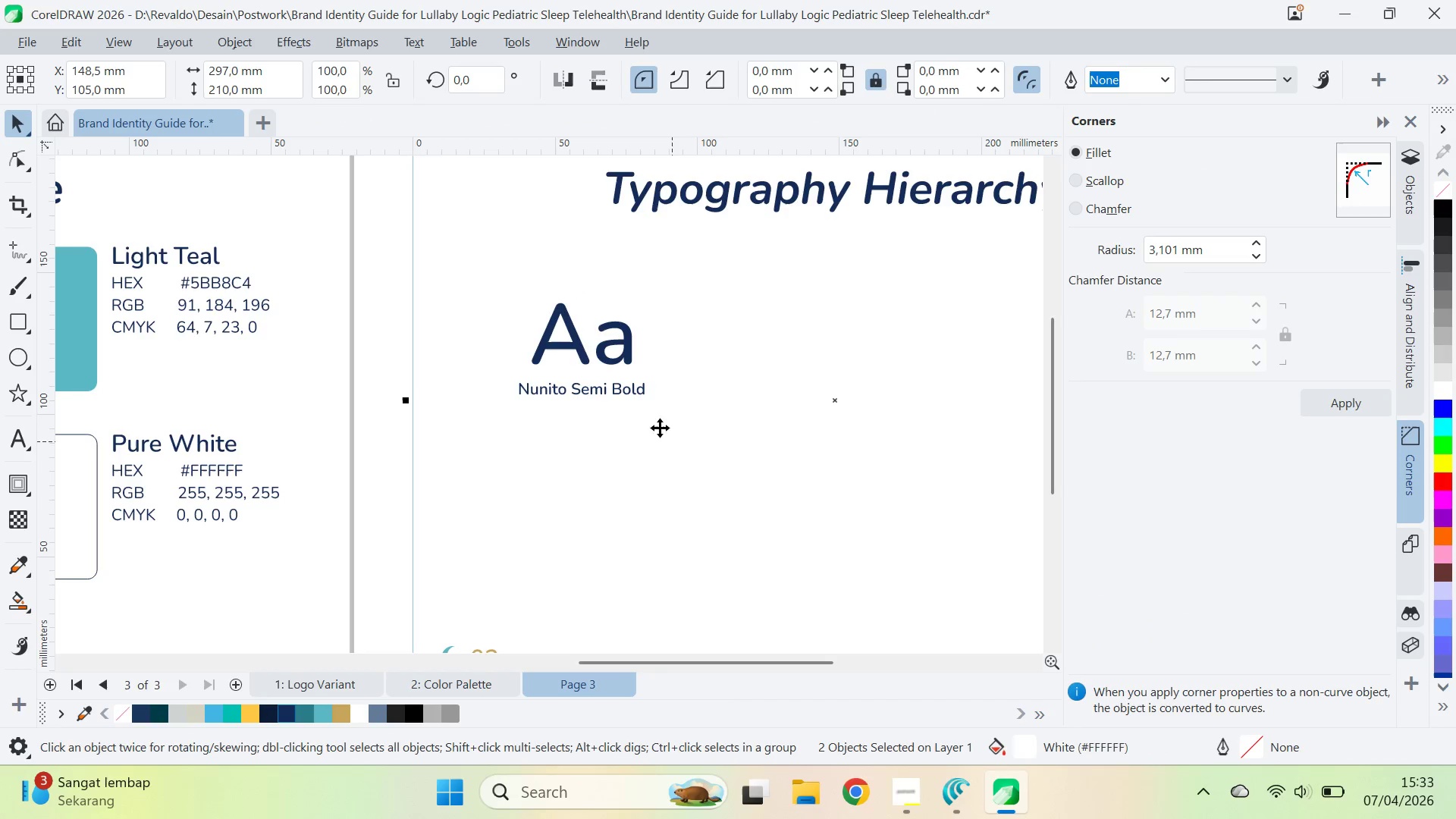 
double_click([639, 386])
 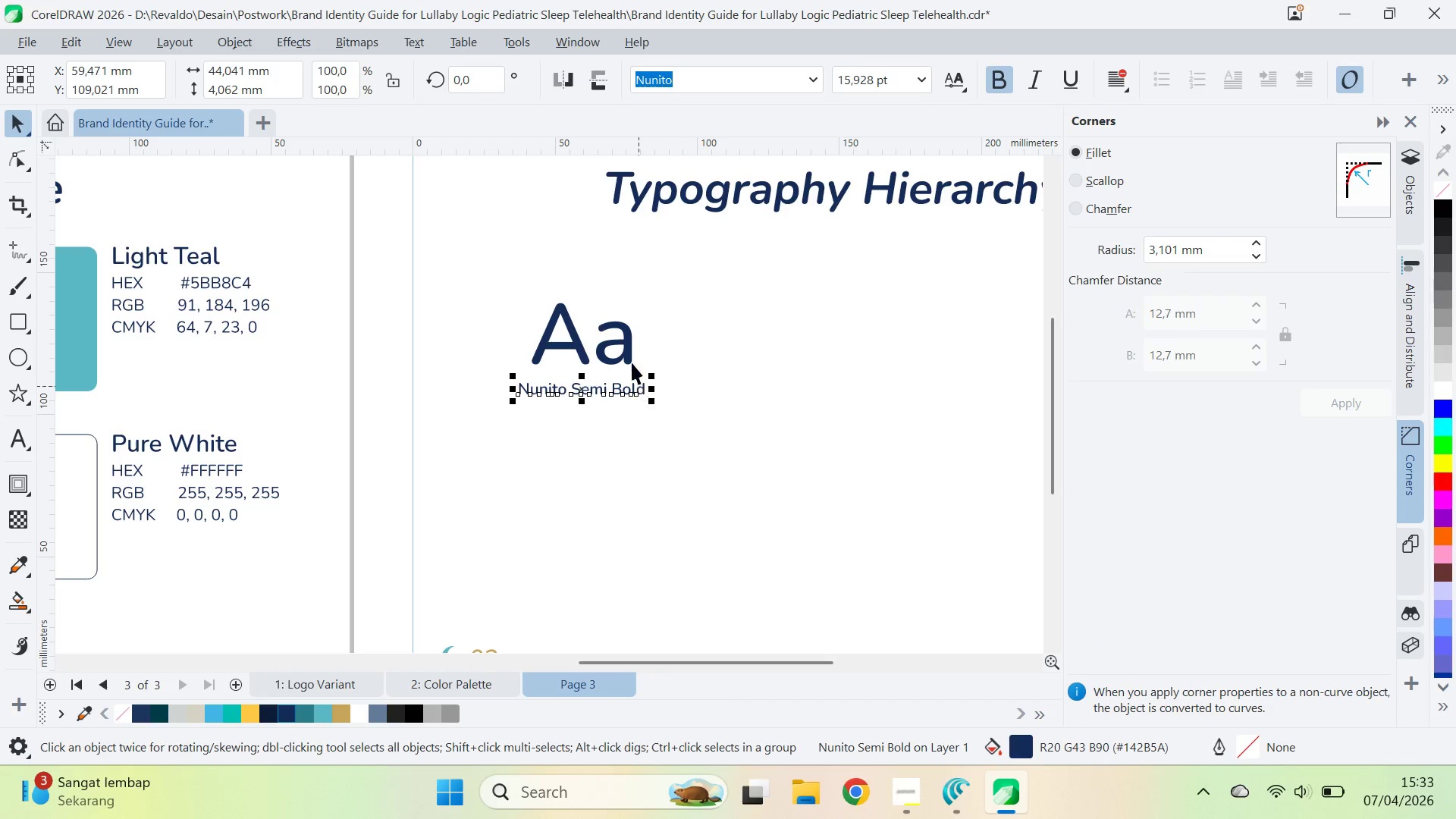 
hold_key(key=ShiftLeft, duration=0.41)
 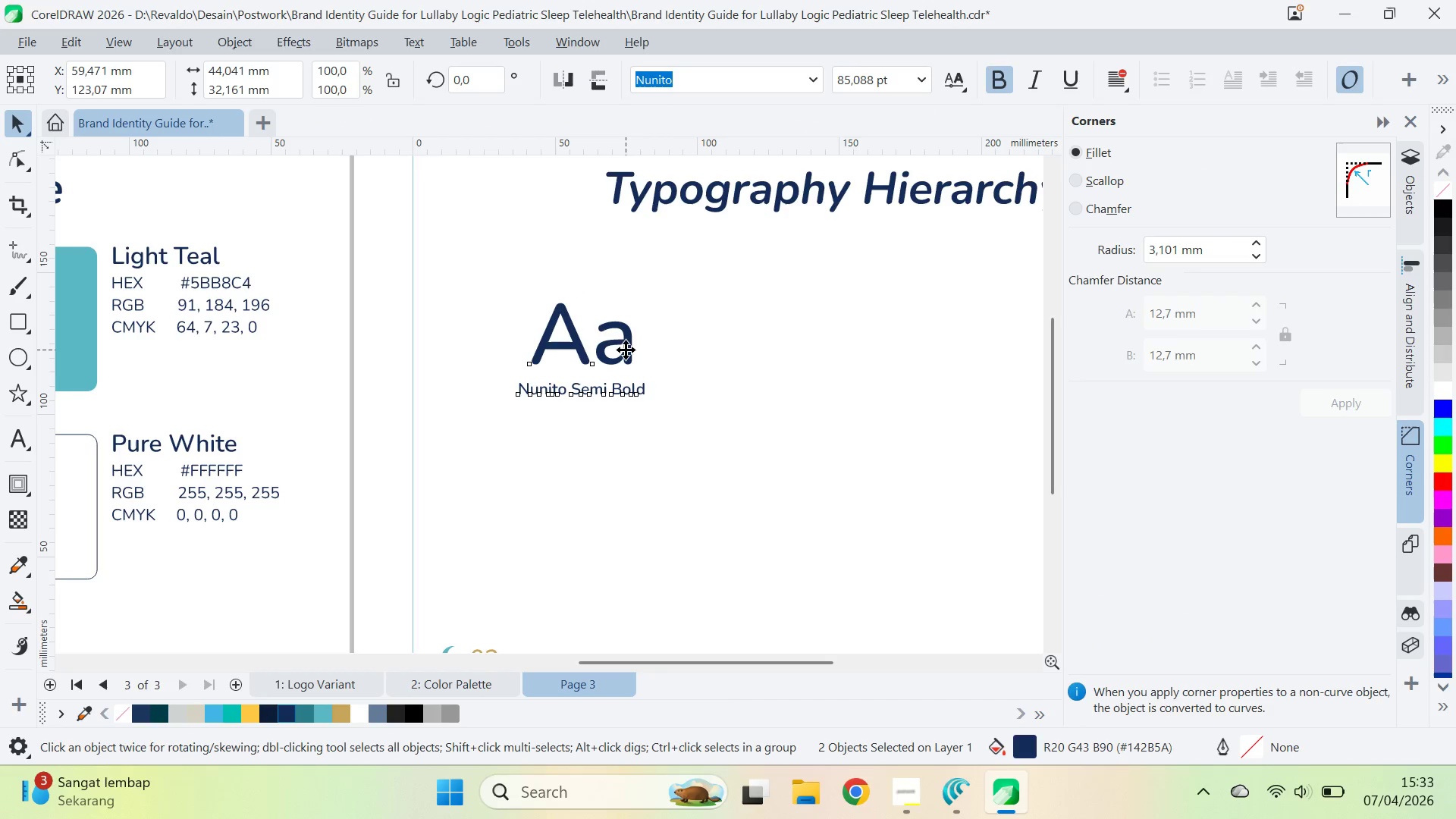 
left_click_drag(start_coordinate=[626, 350], to_coordinate=[633, 472])
 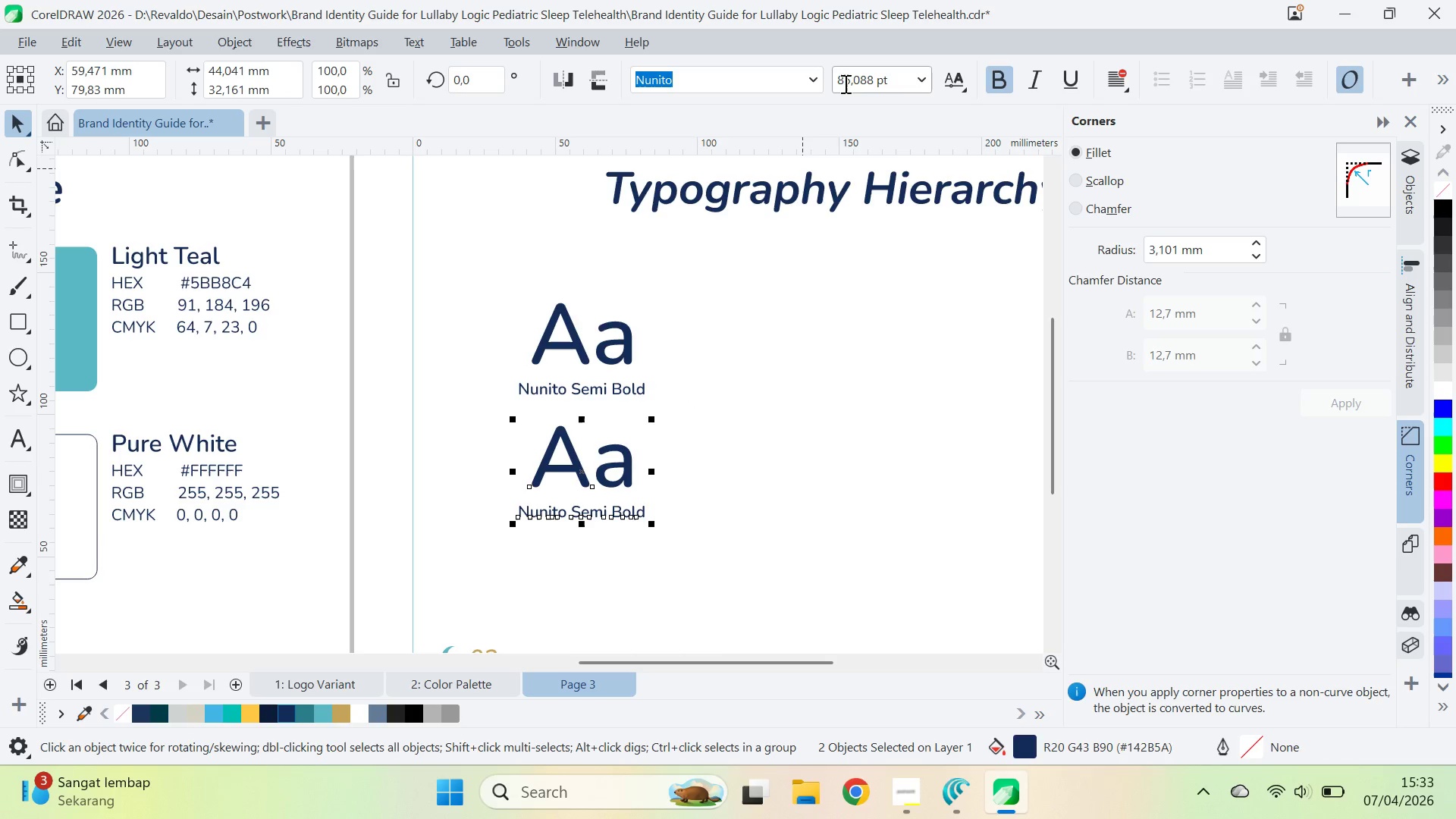 
hold_key(key=ShiftLeft, duration=0.72)
right_click([633, 483])
 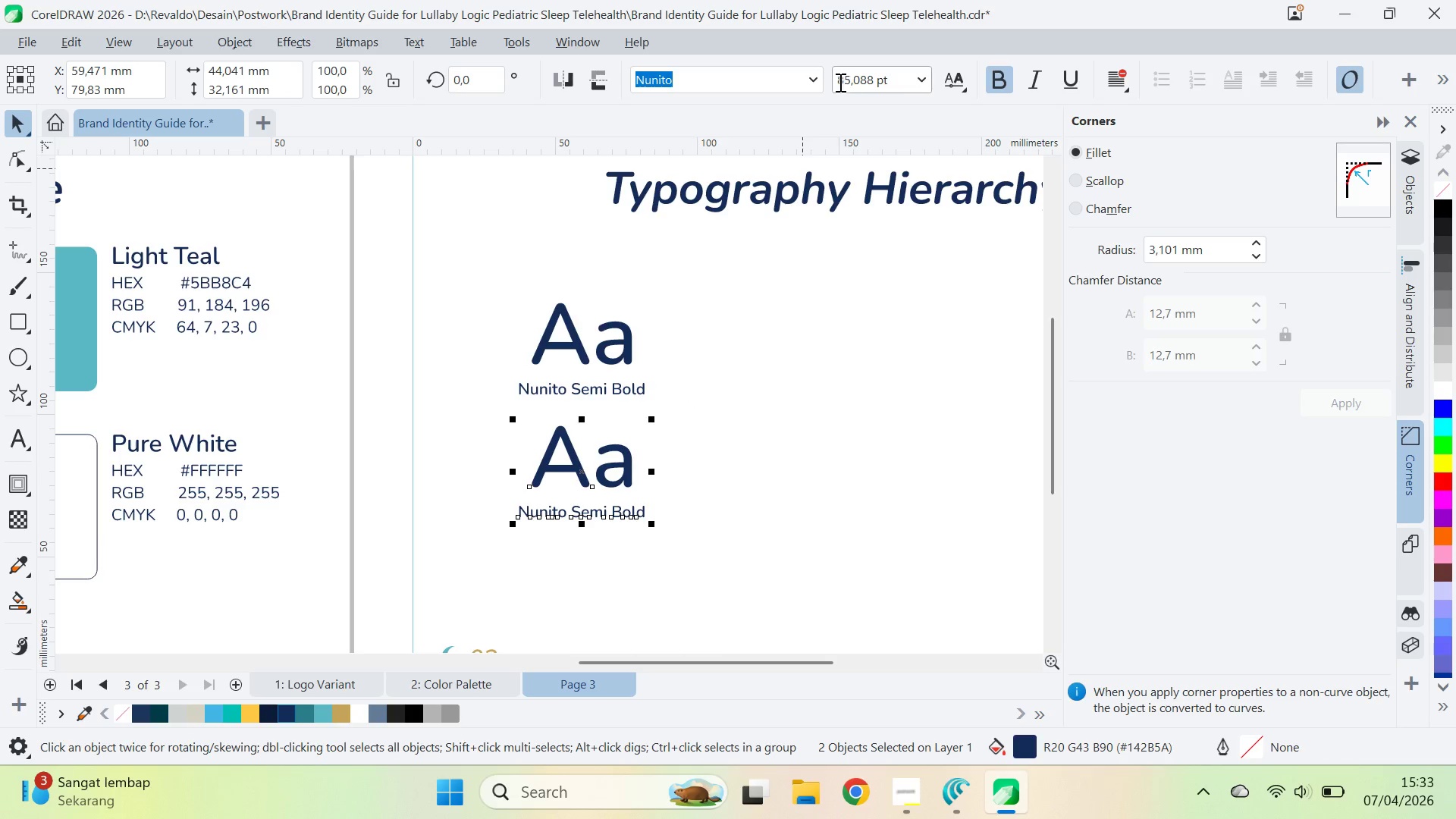 
left_click_drag(start_coordinate=[823, 81], to_coordinate=[818, 78])
 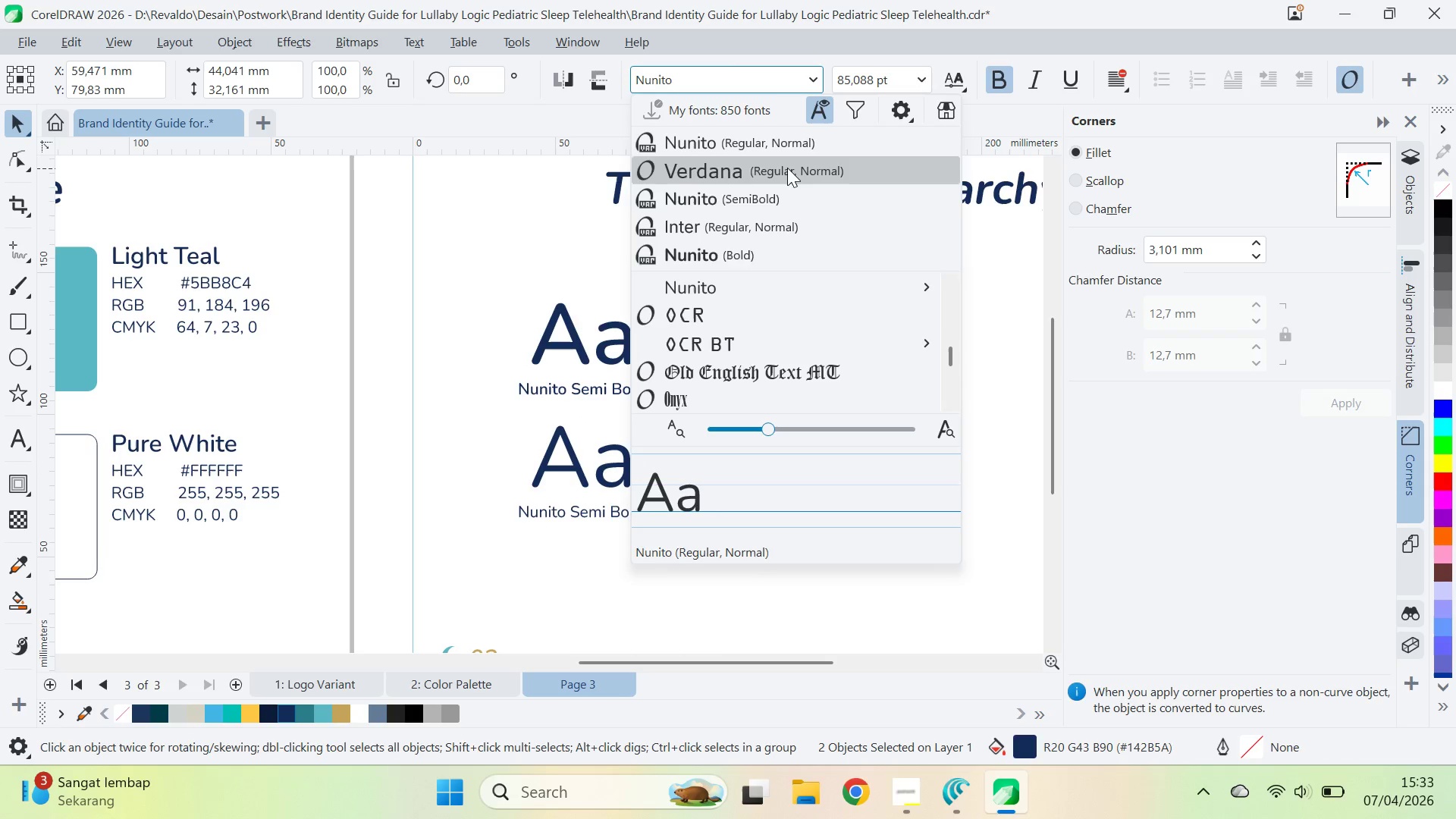 
left_click([793, 151])
 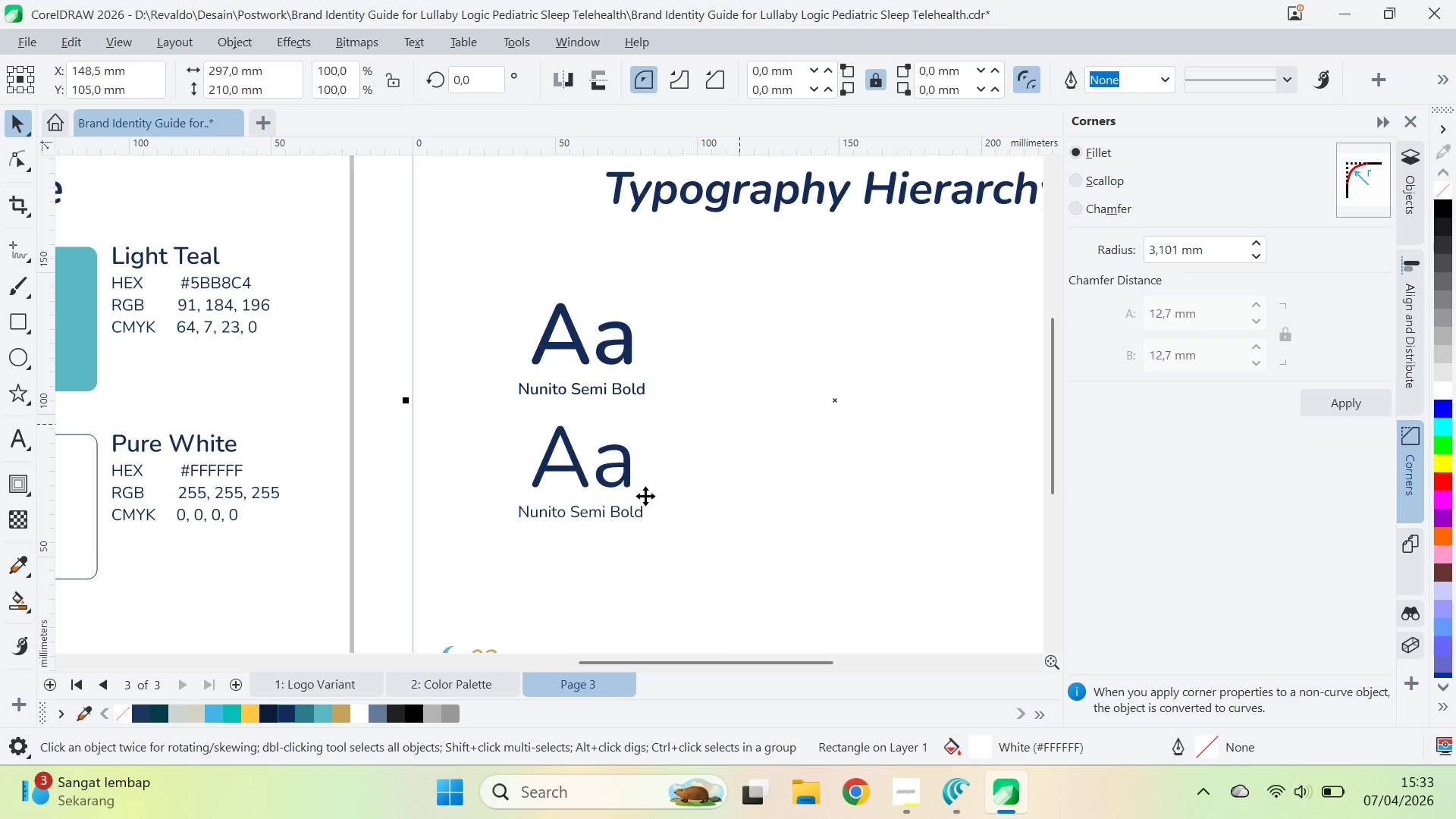 
left_click([632, 521])
 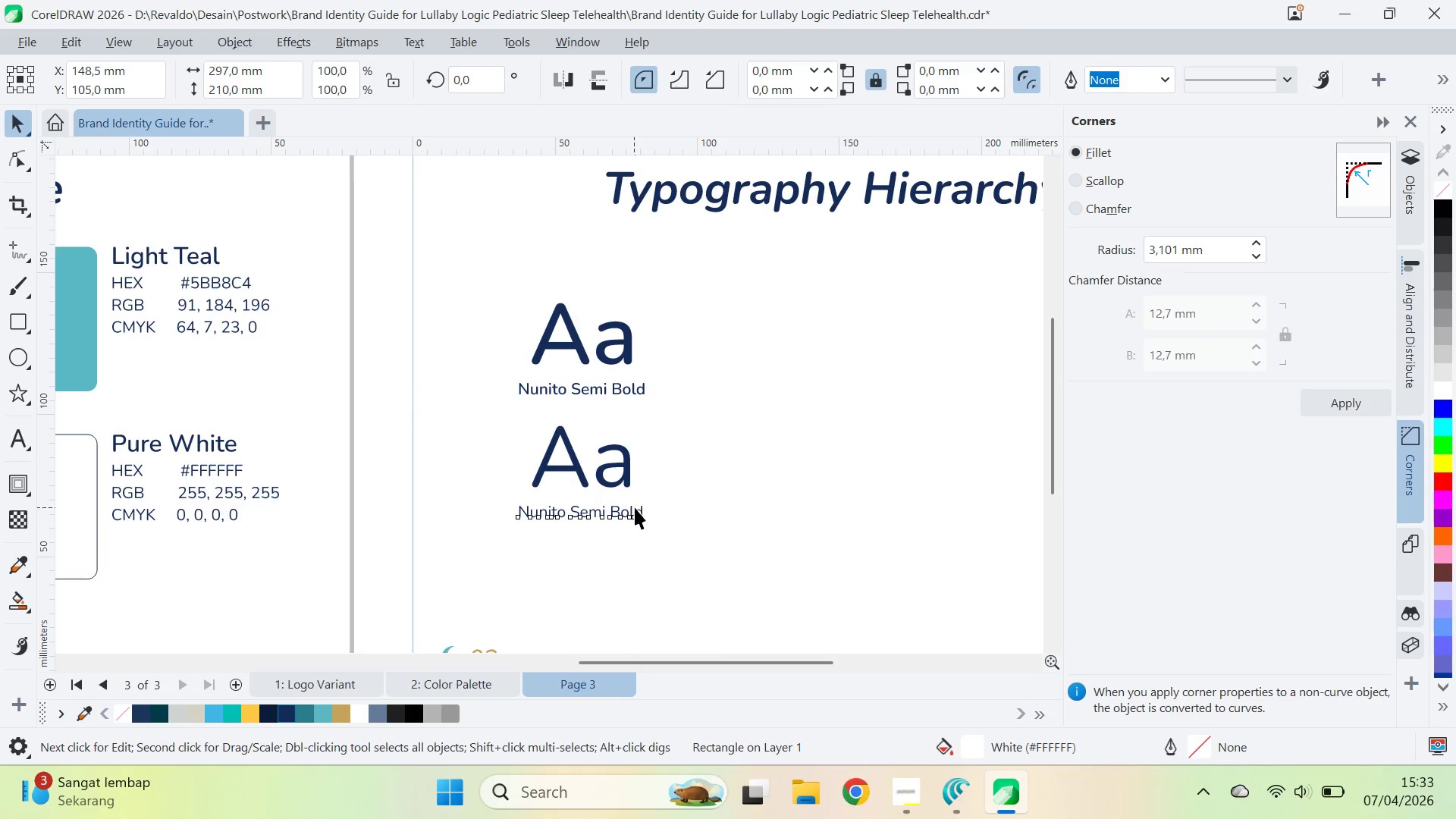 
triple_click([635, 507])
 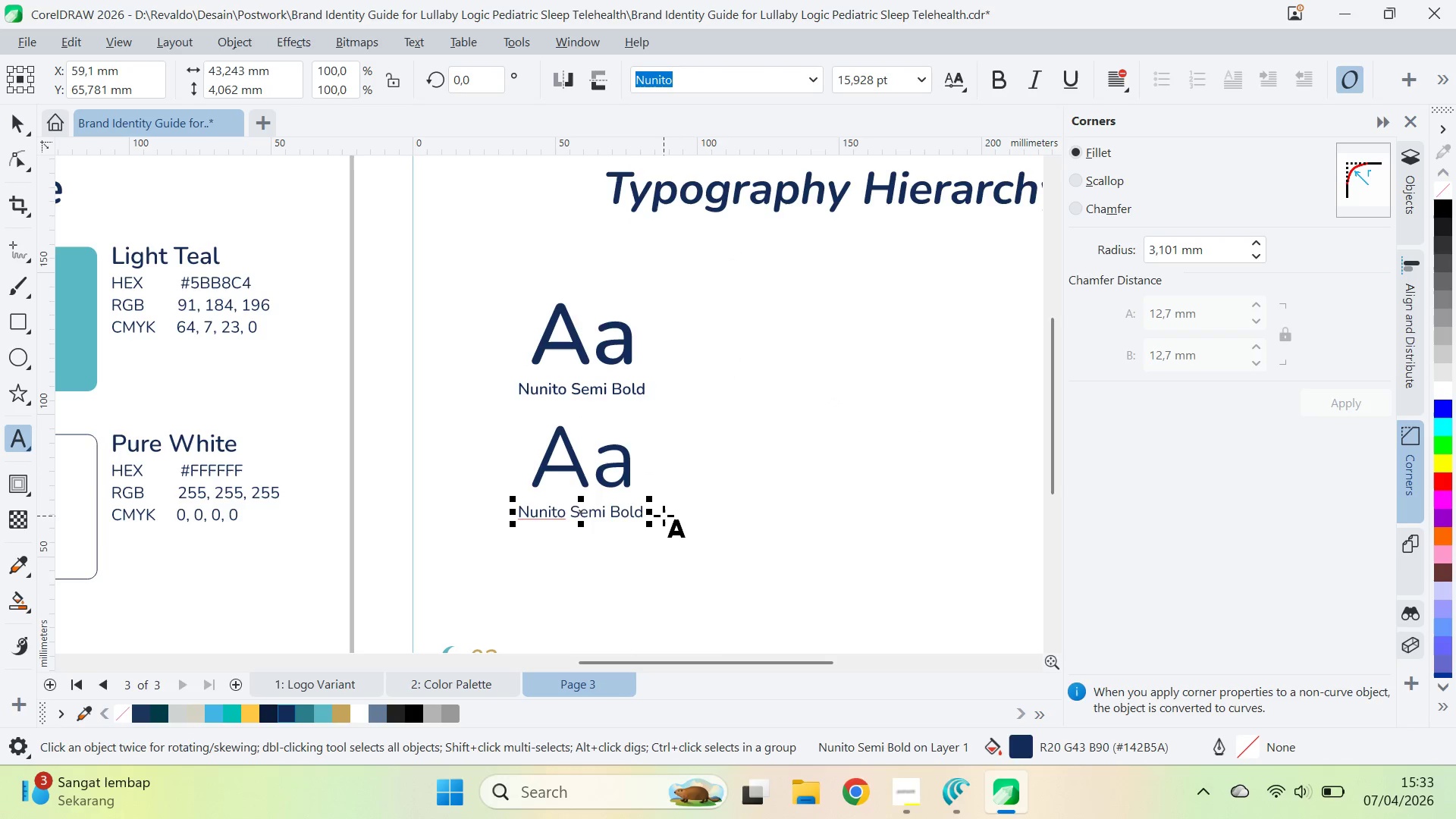 
key(Control+ArrowRight)
 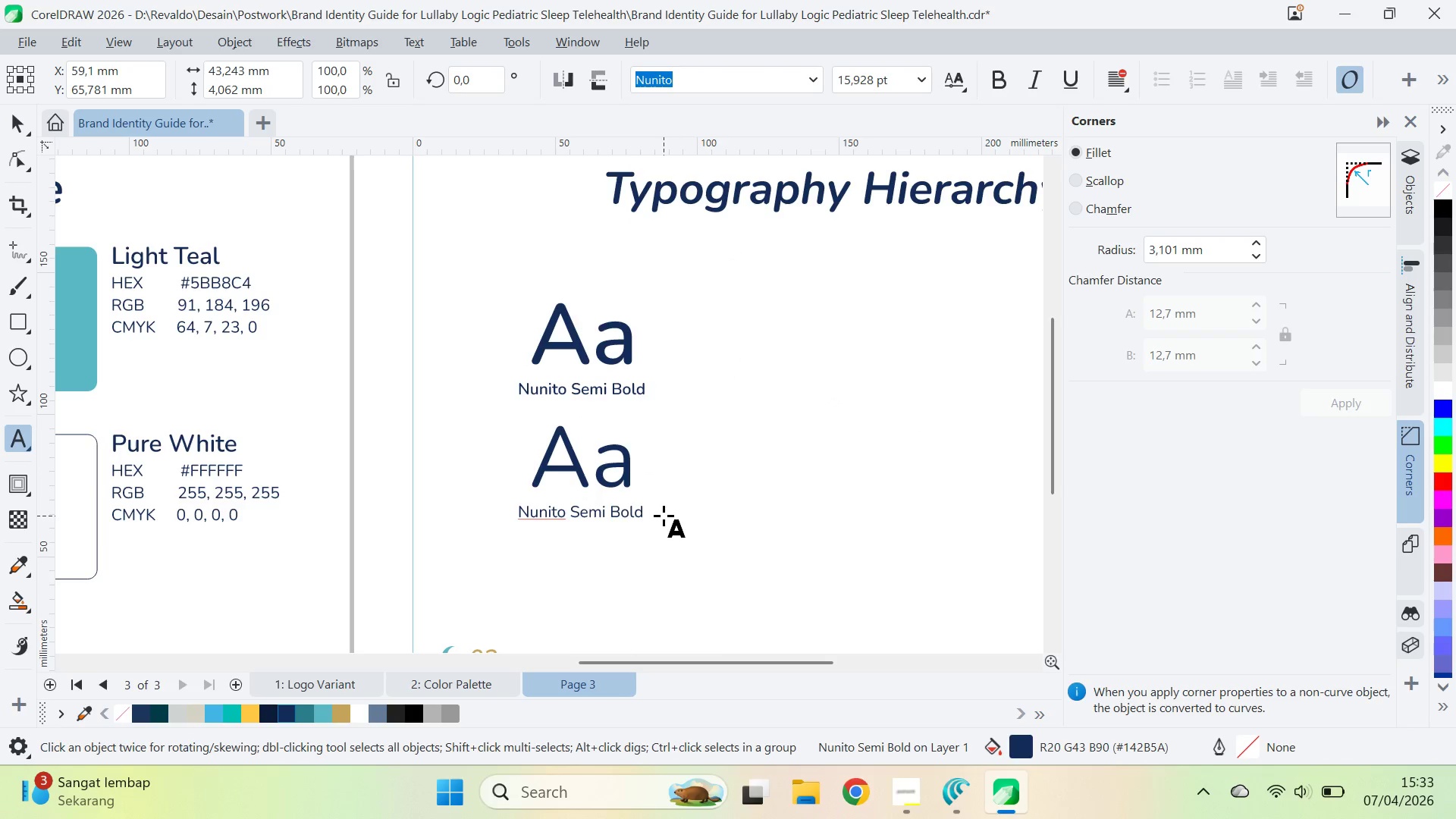 
key(Control+Backspace)
 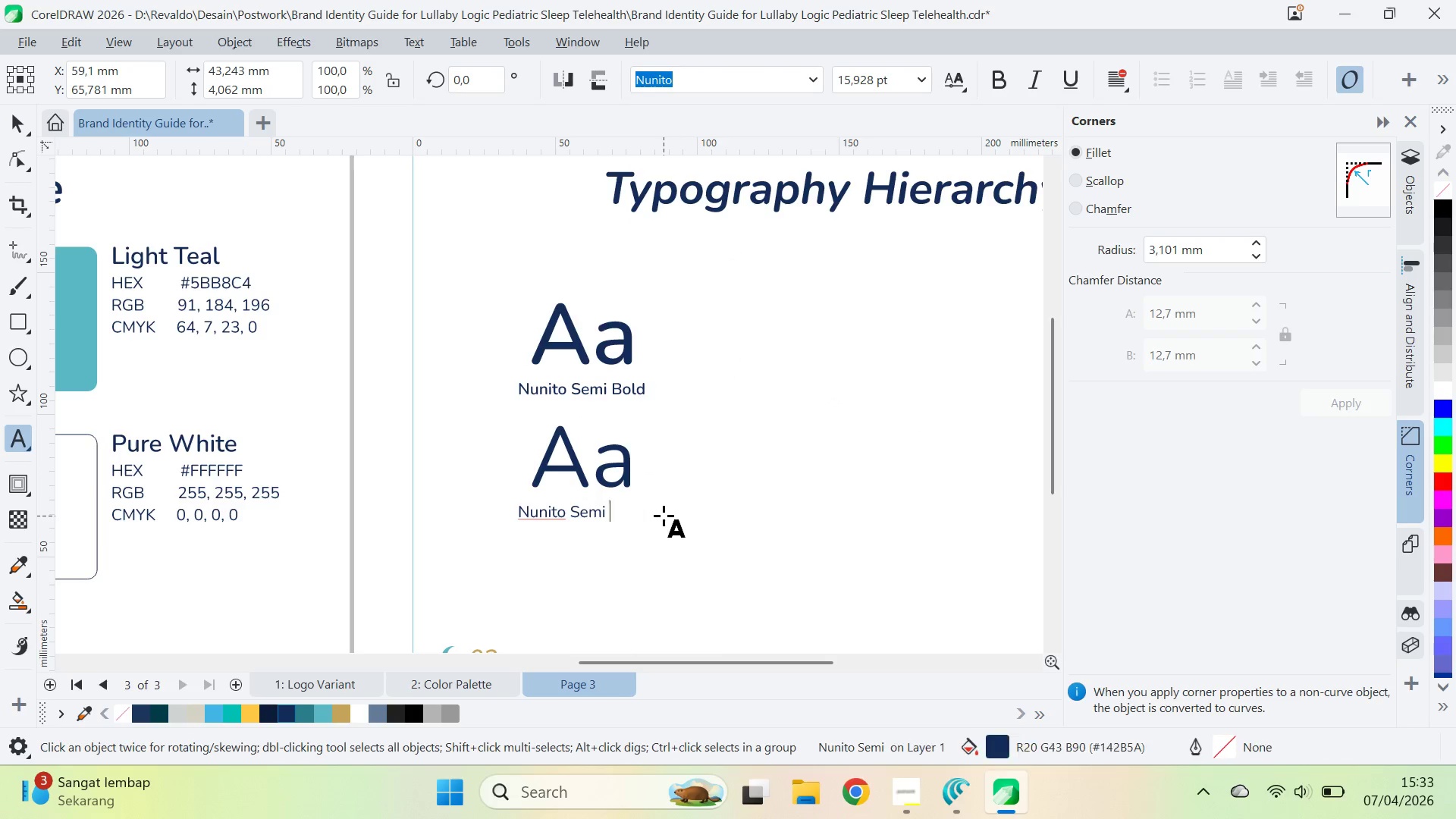 
key(Control+Backspace)
 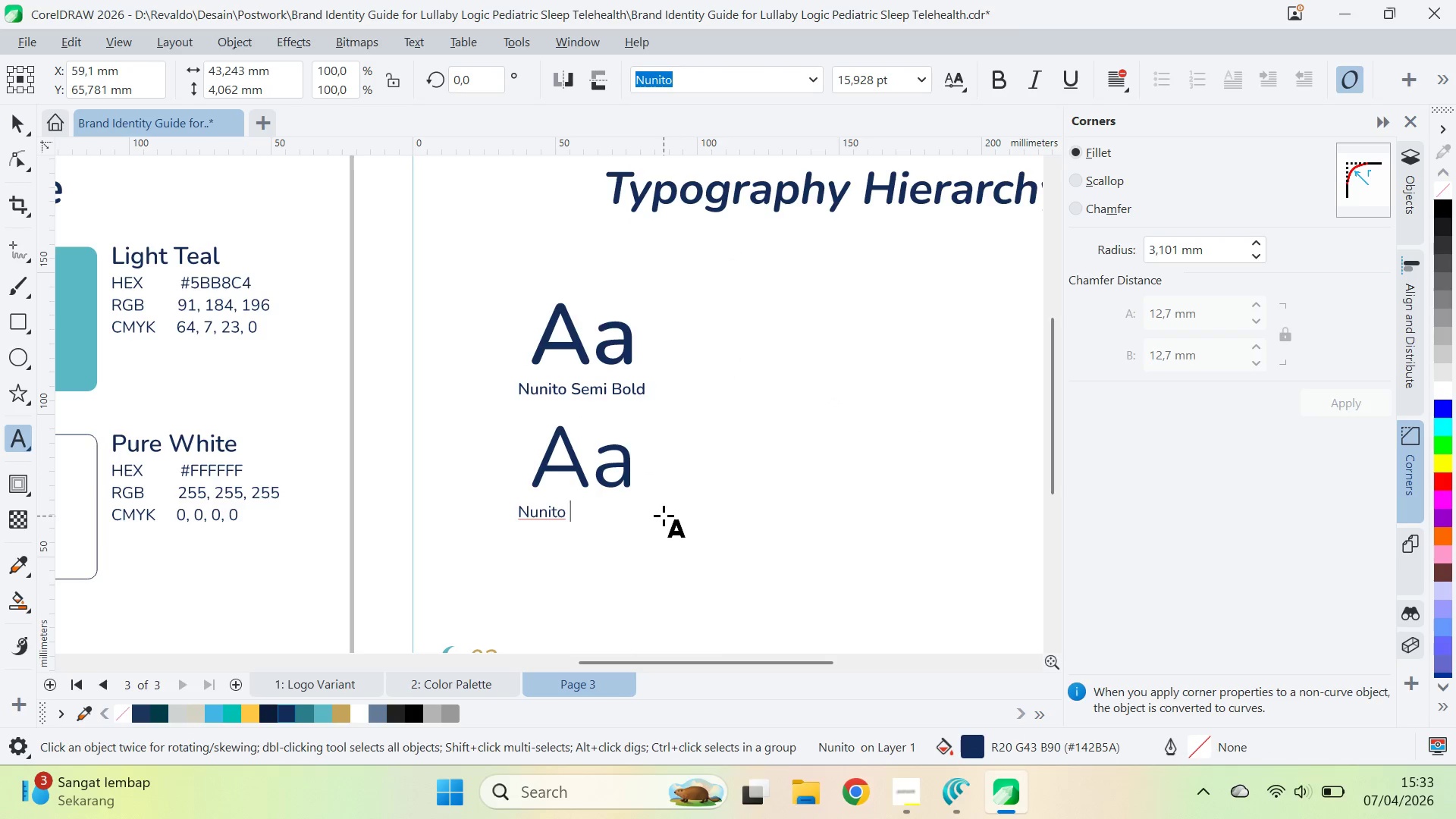 
type(Regular )
key(Backspace)
 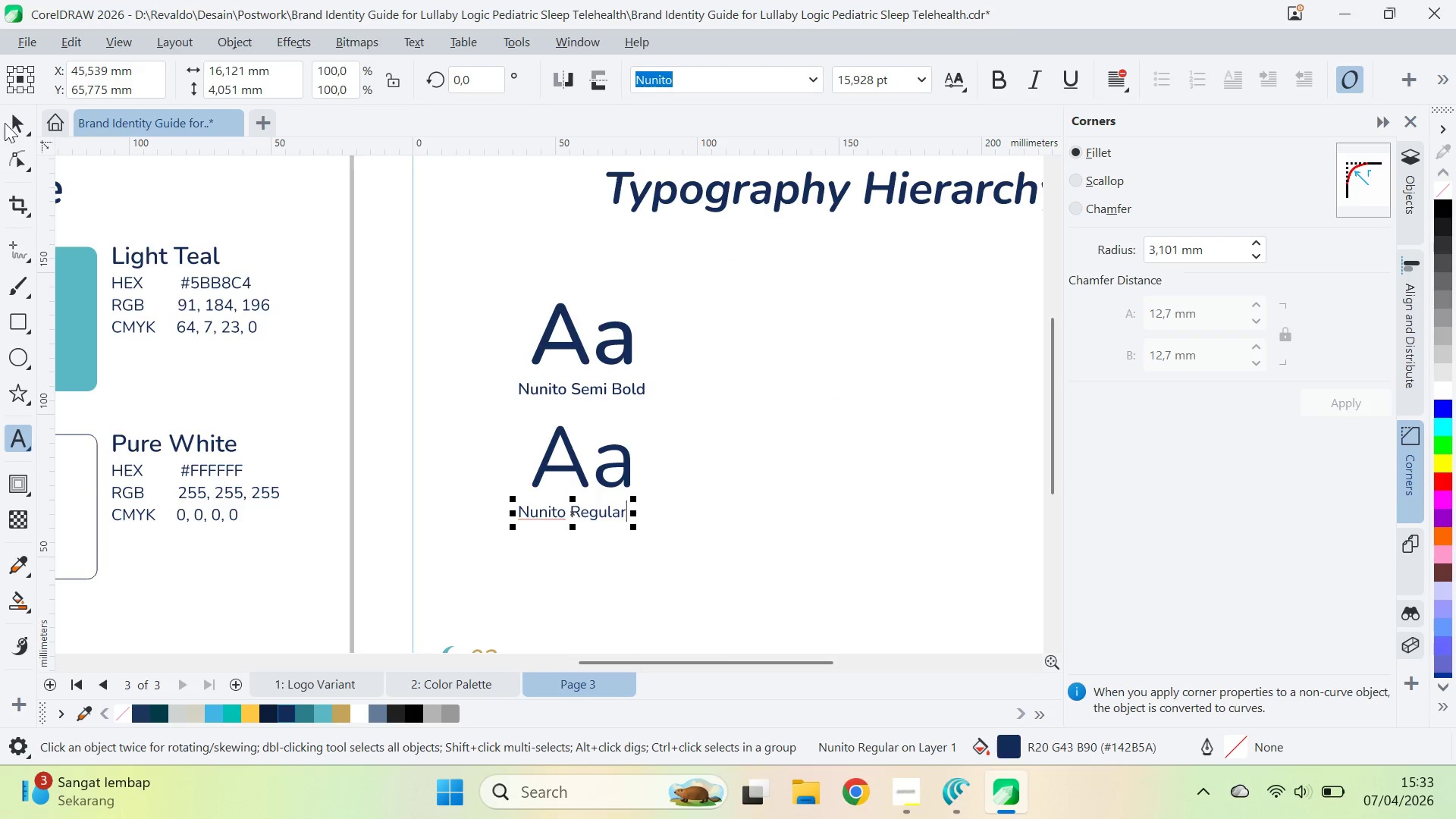 
hold_key(key=ShiftLeft, duration=0.67)
 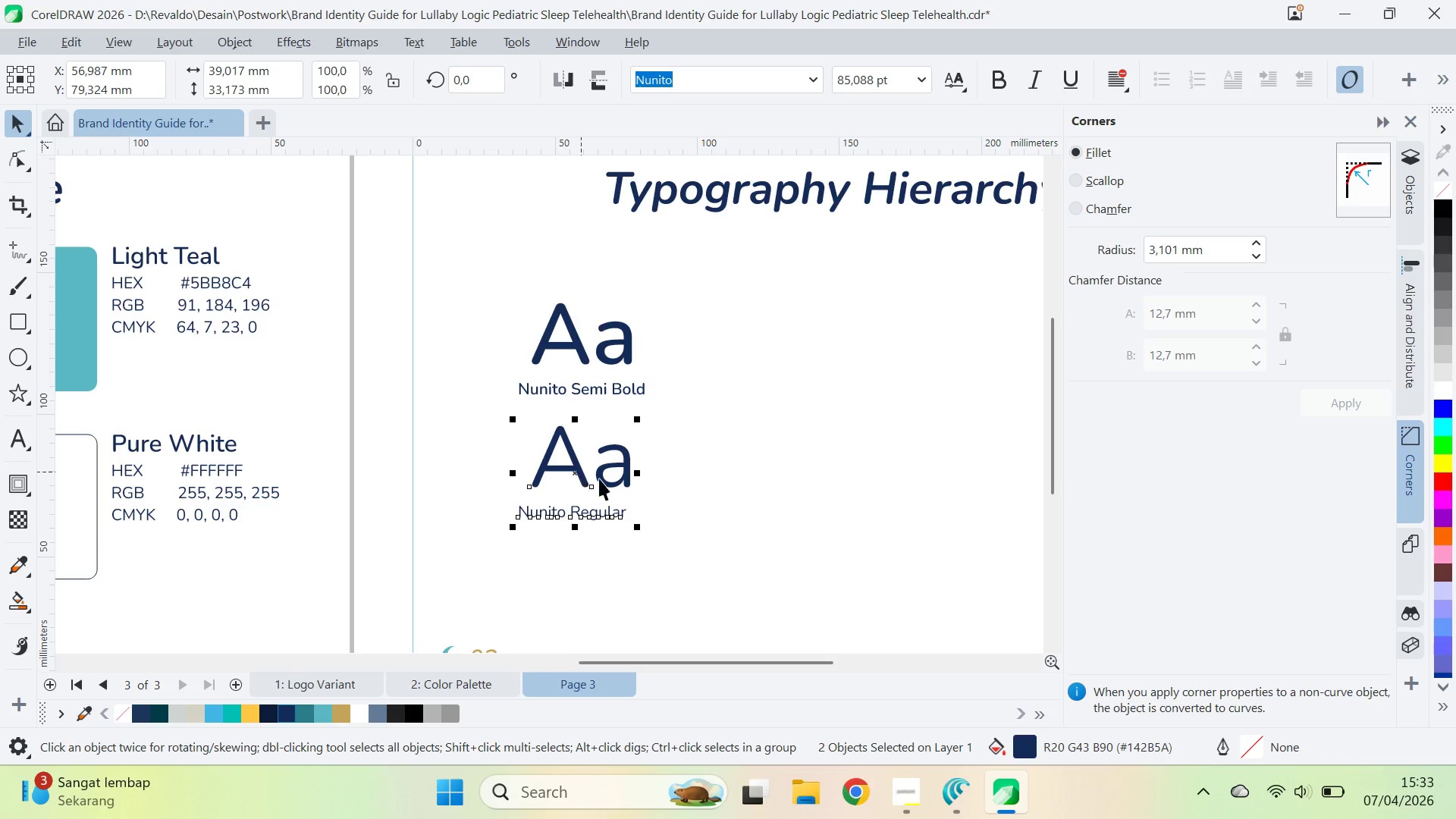 
key(C)
 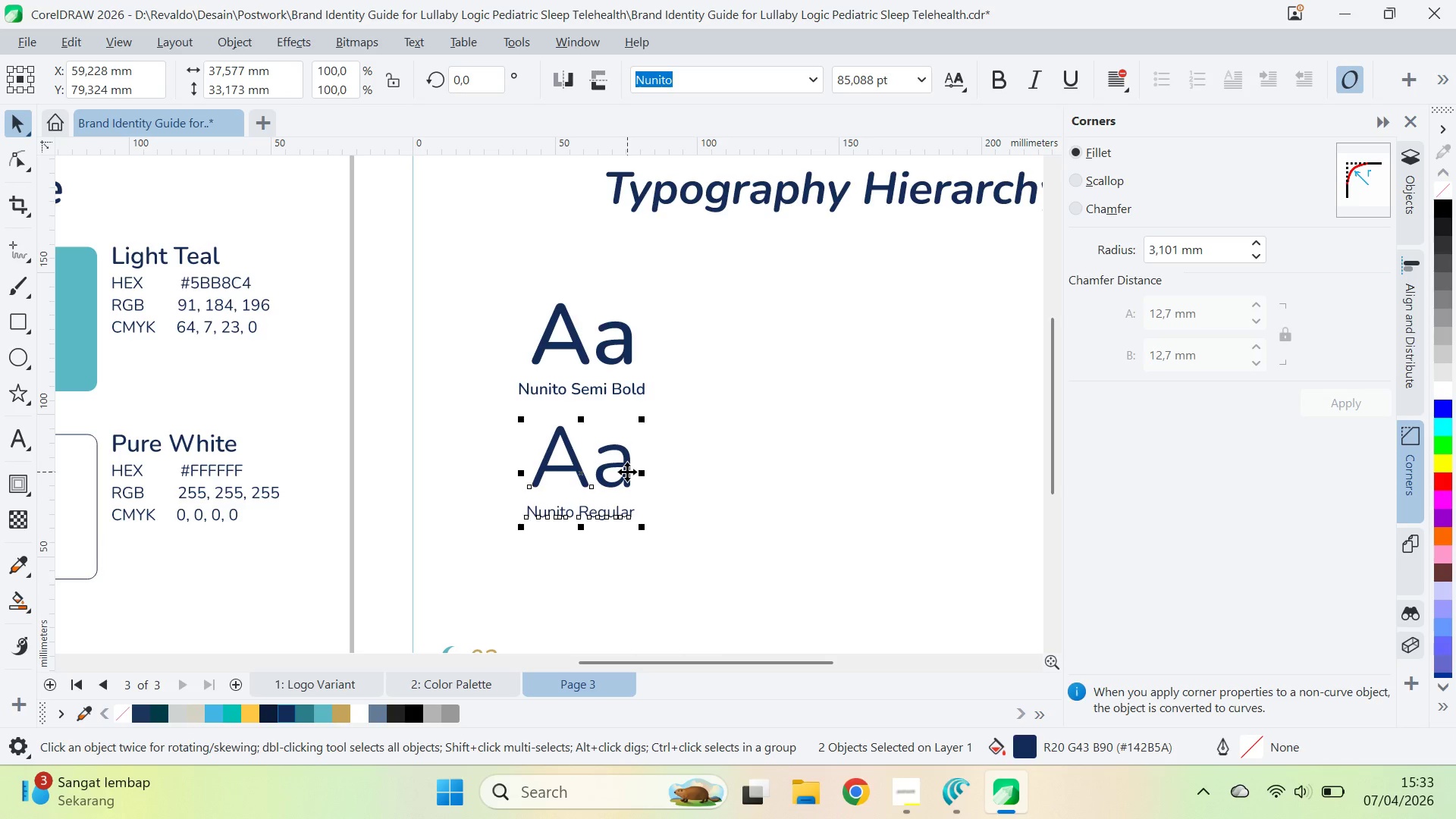 
key(Control+G)
 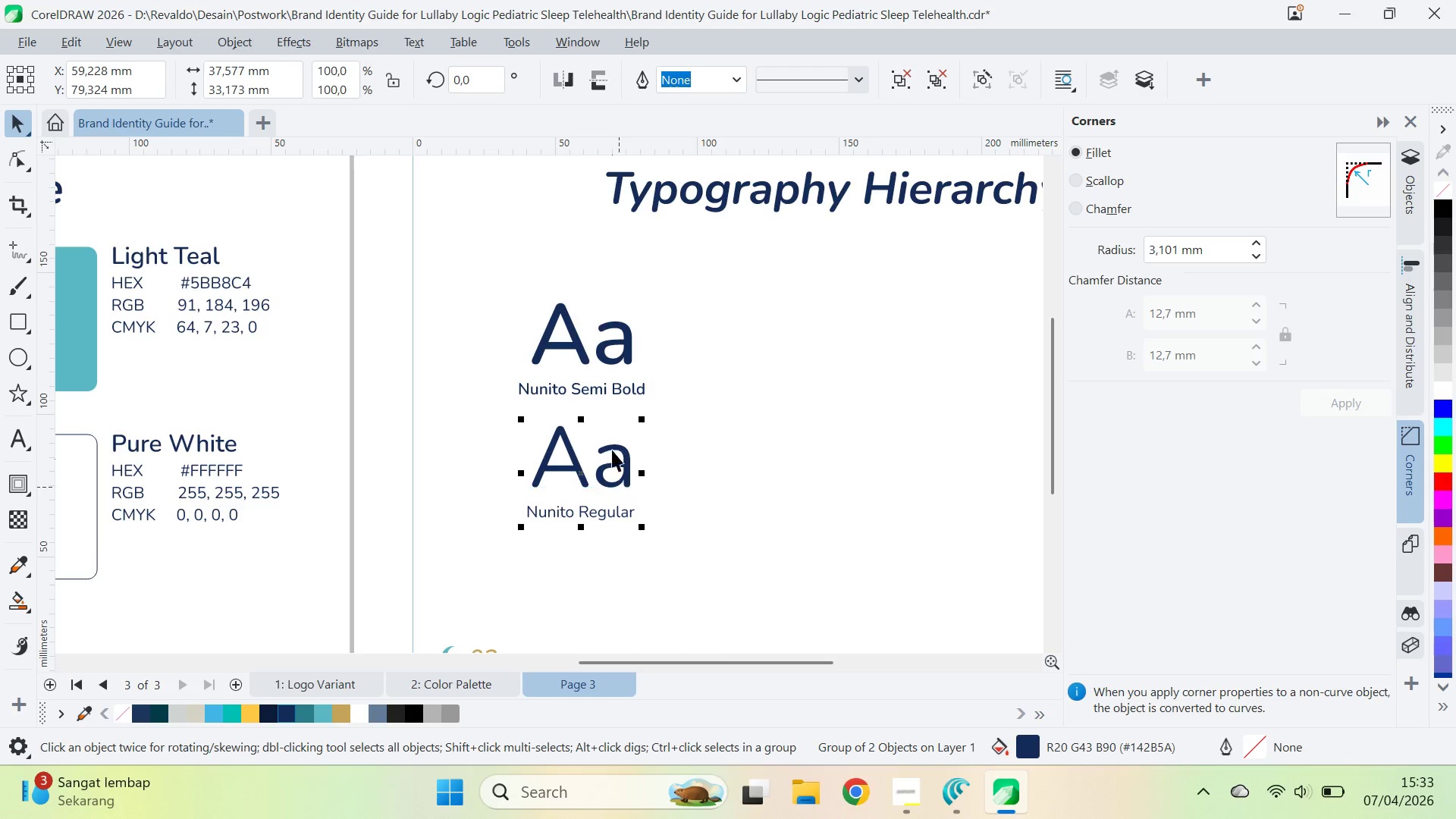 
hold_key(key=ShiftLeft, duration=1.16)
 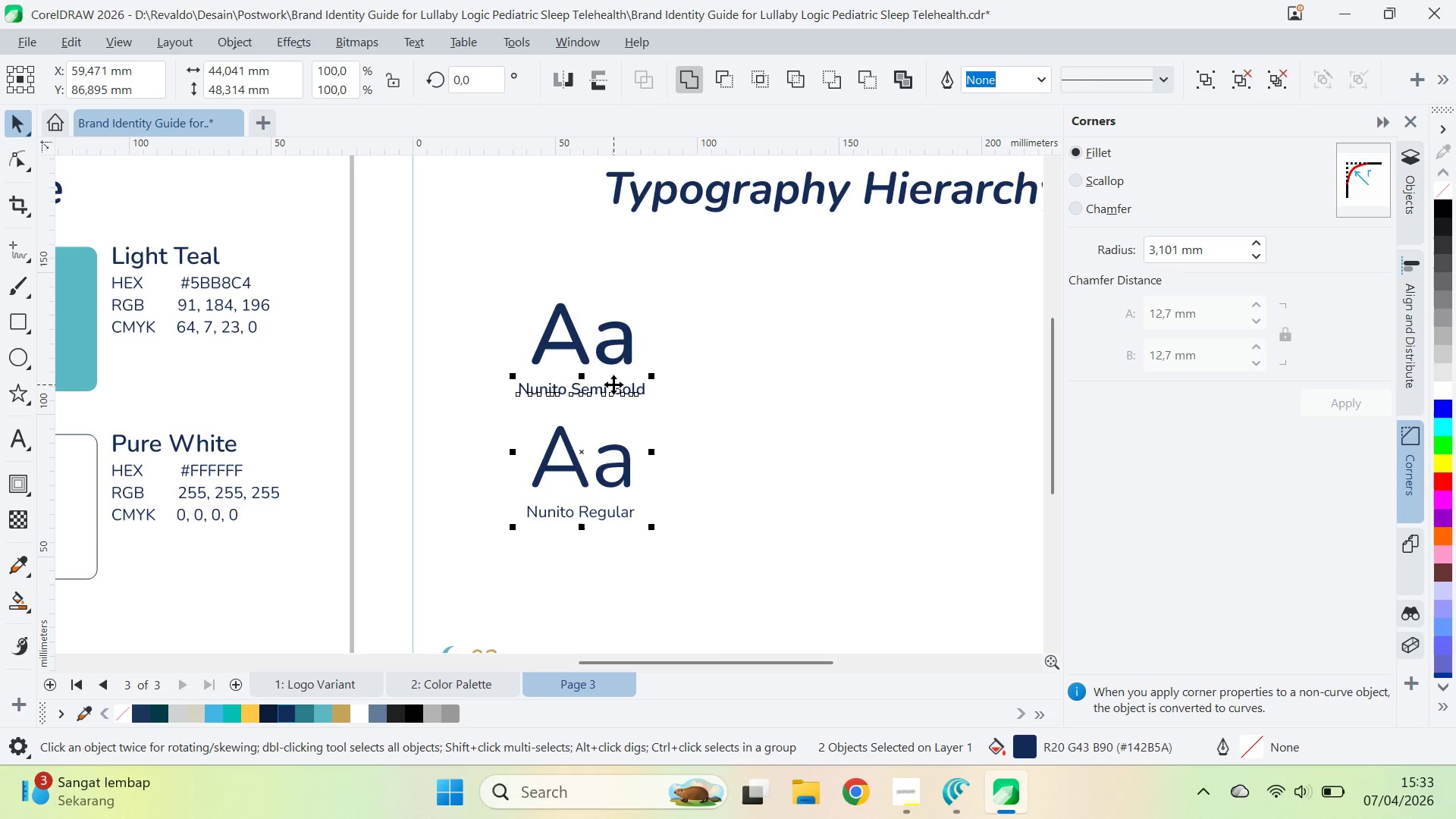 
key(C)
 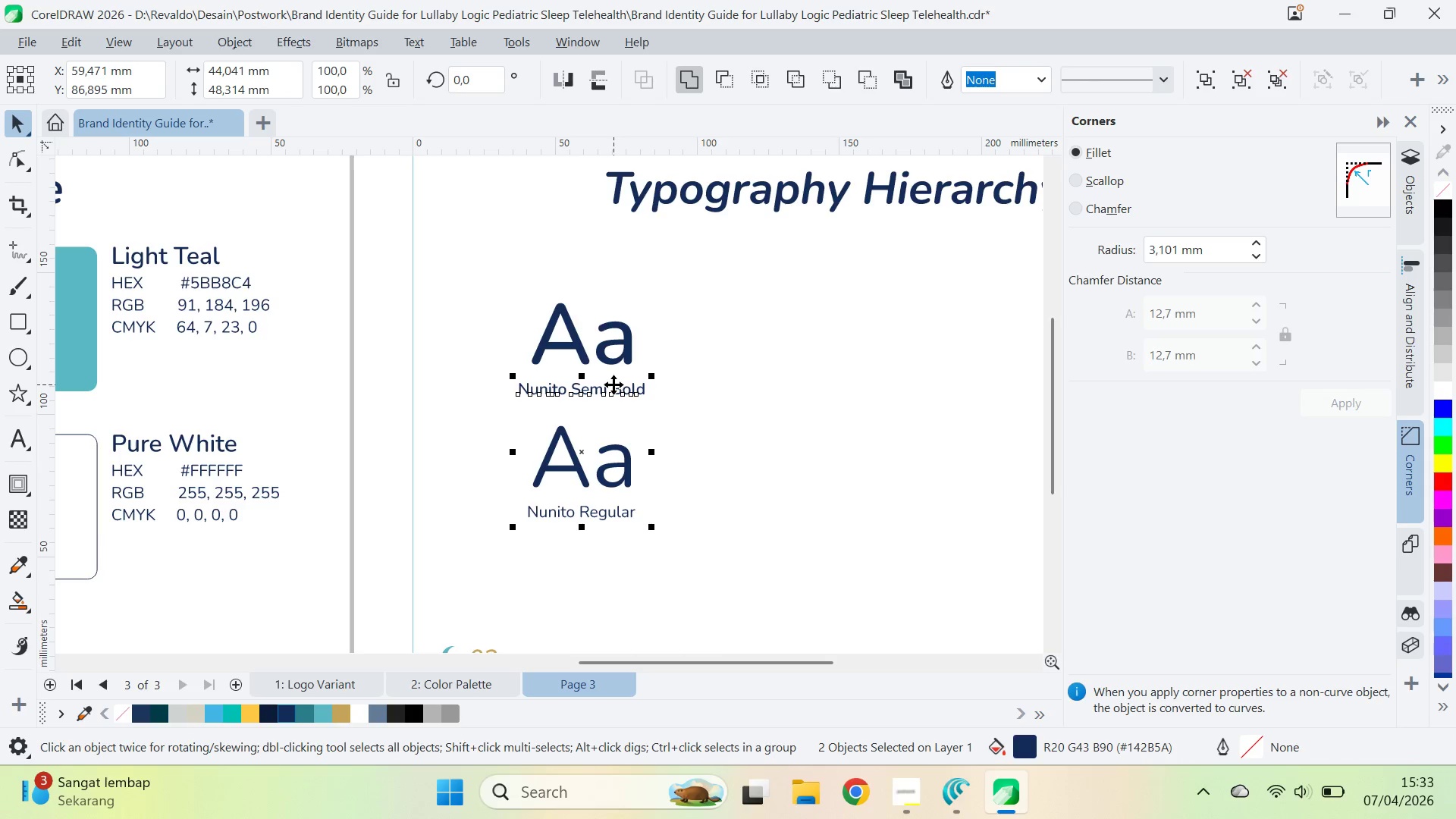 
hold_key(key=ControlLeft, duration=0.61)
 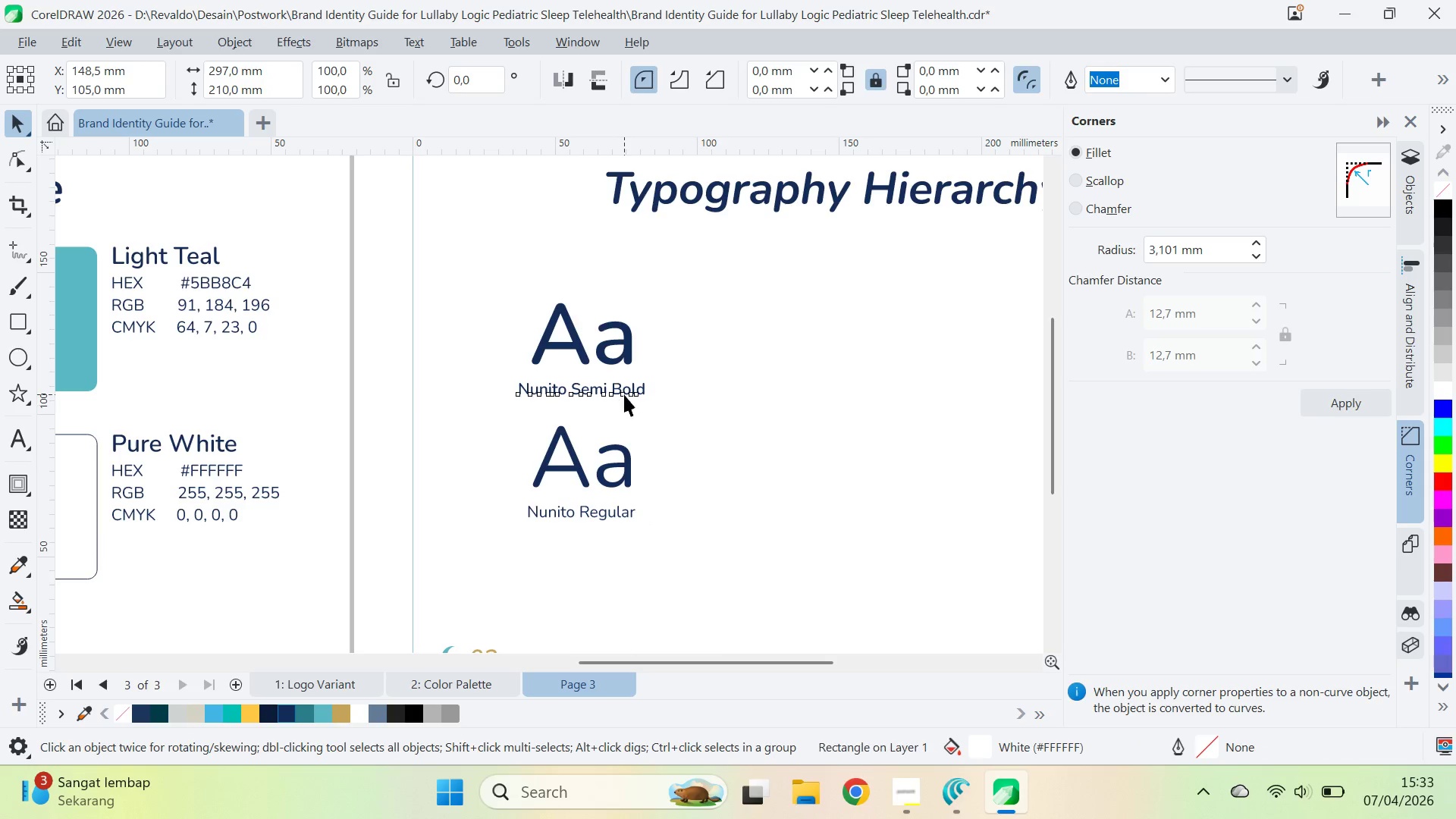 
hold_key(key=ShiftLeft, duration=0.55)
left_click([629, 361])
 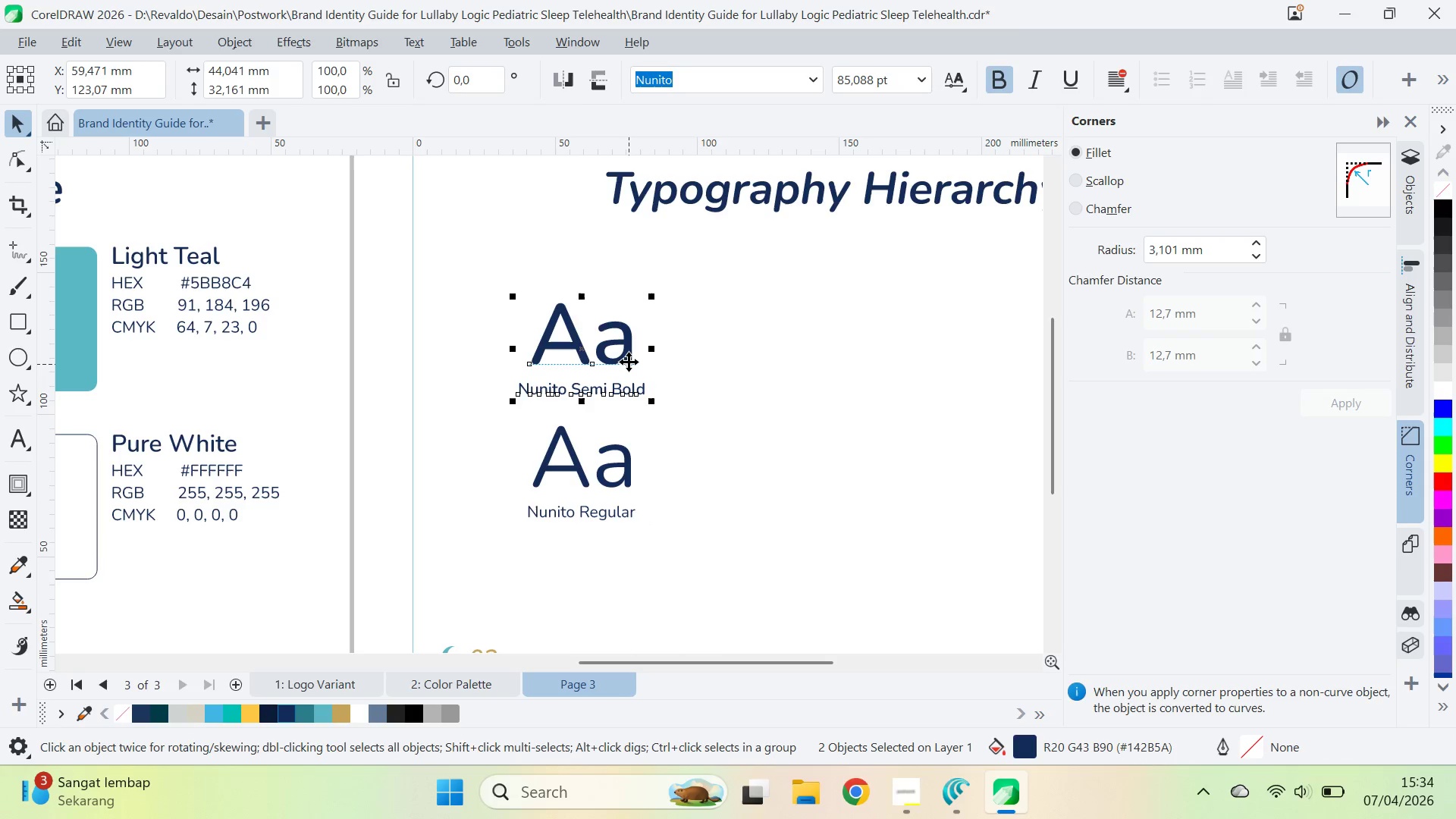 
type(cc)
 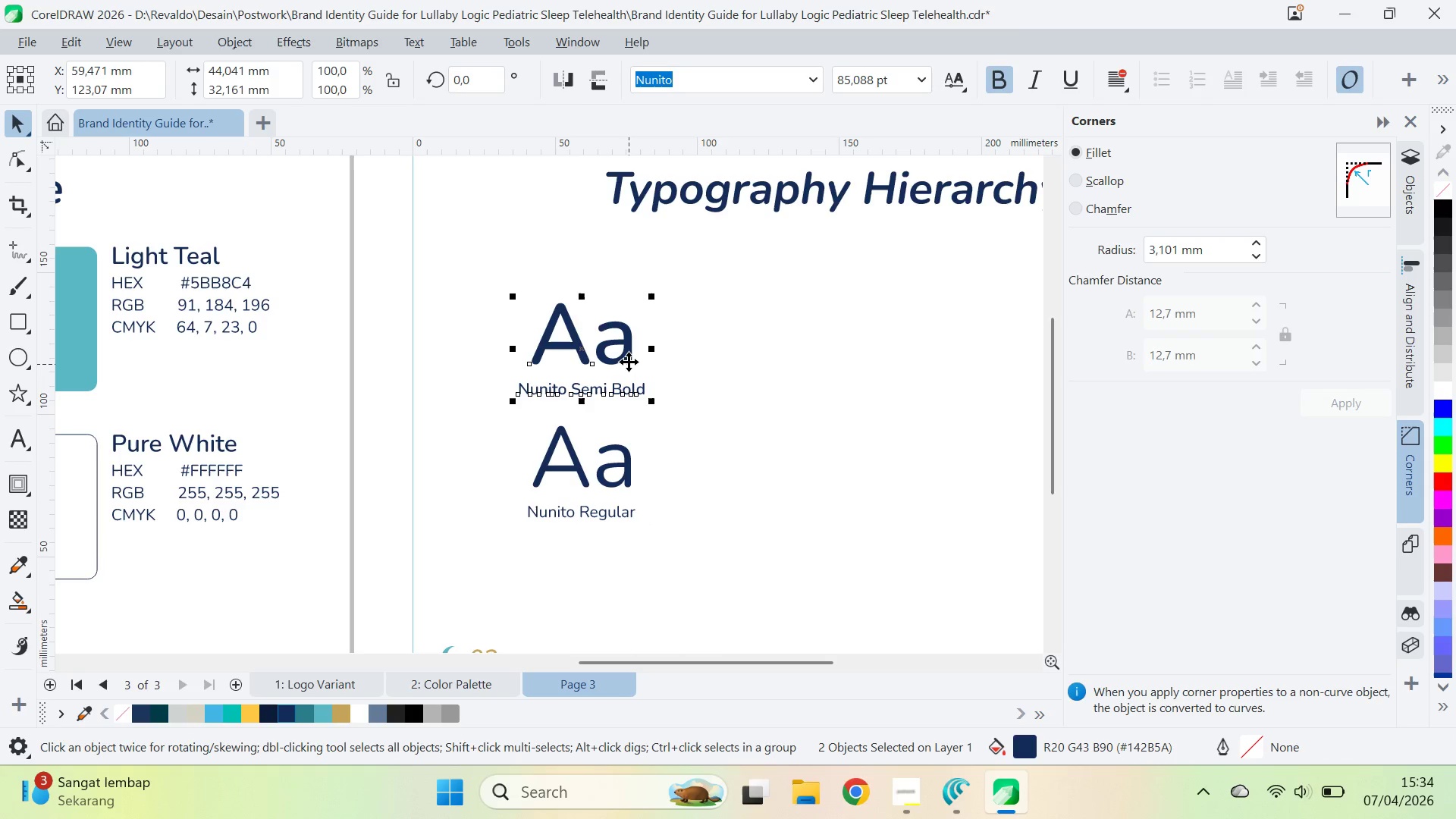 
key(Control+G)
 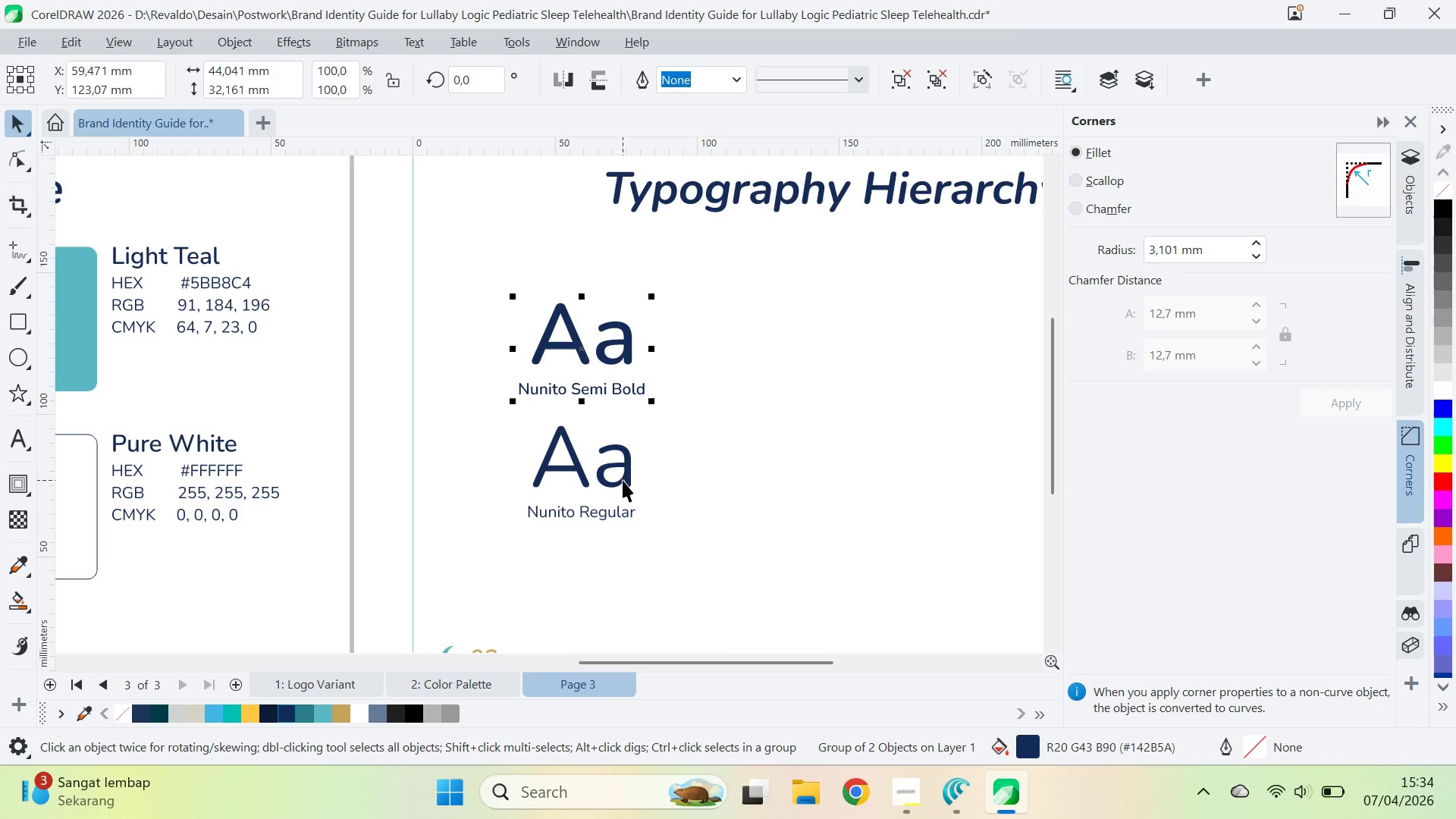 
hold_key(key=ShiftLeft, duration=0.39)
left_click([621, 469])
 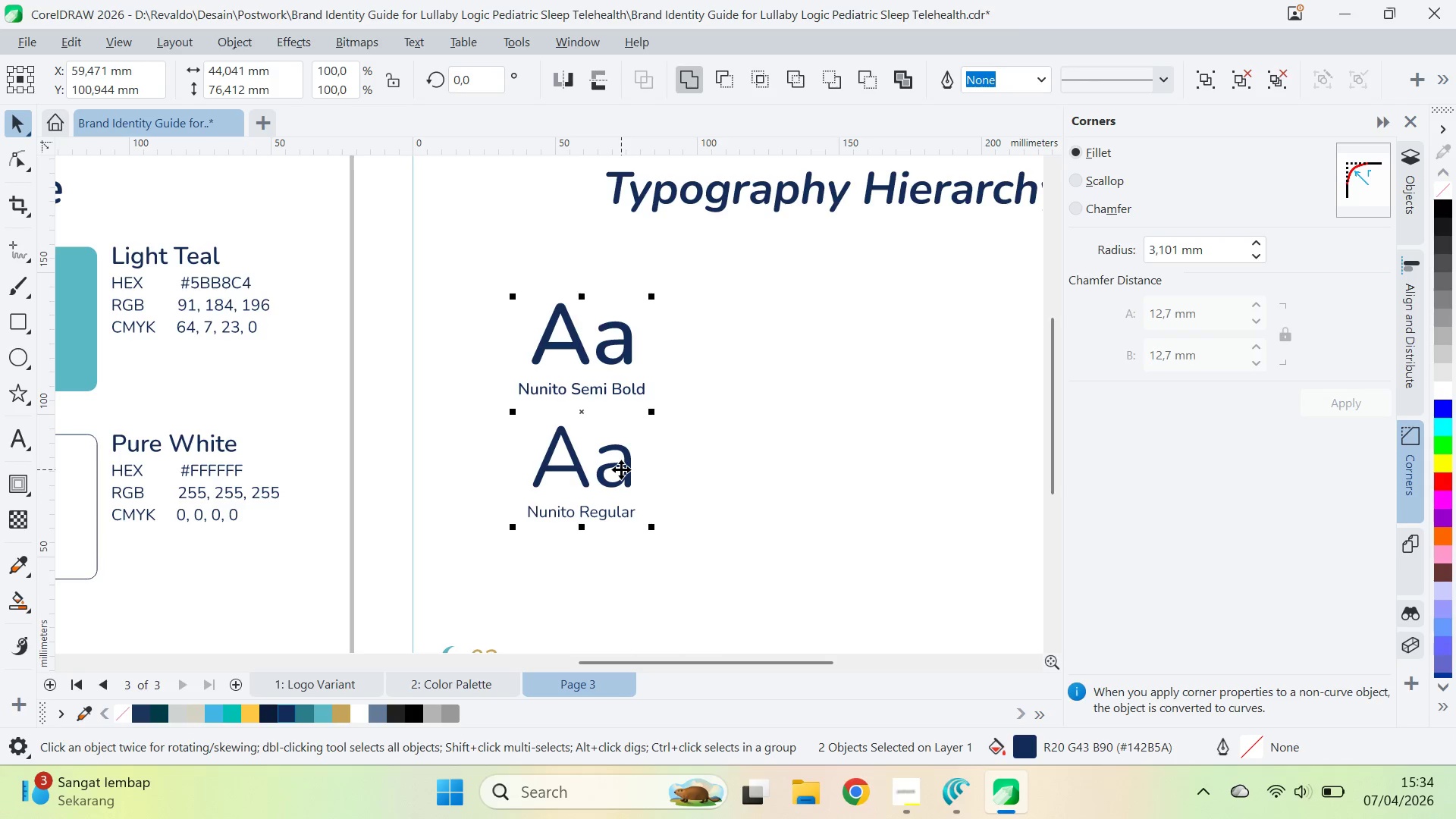 
type(ccqv)
 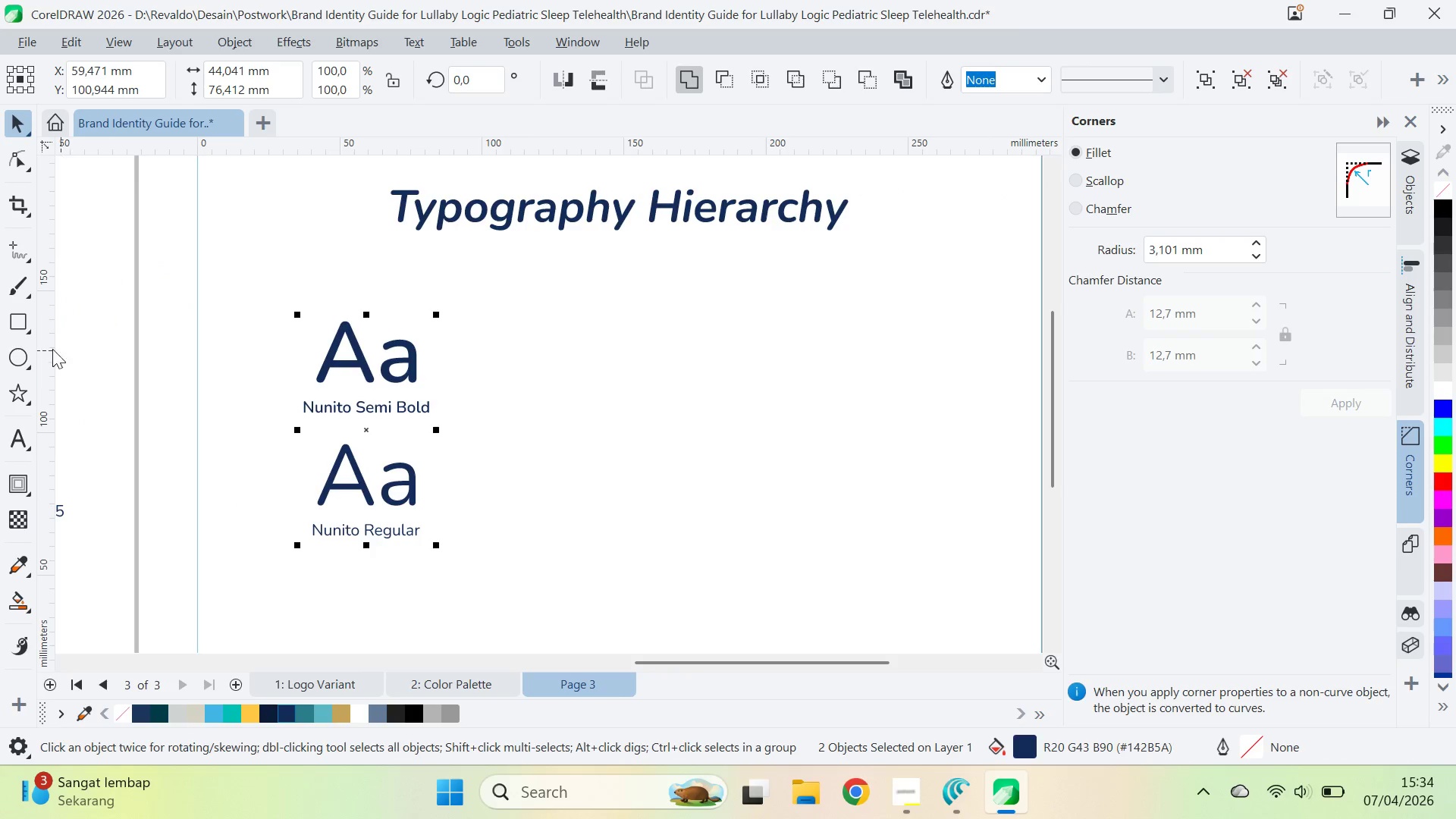 
left_click_drag(start_coordinate=[775, 410], to_coordinate=[560, 428])
 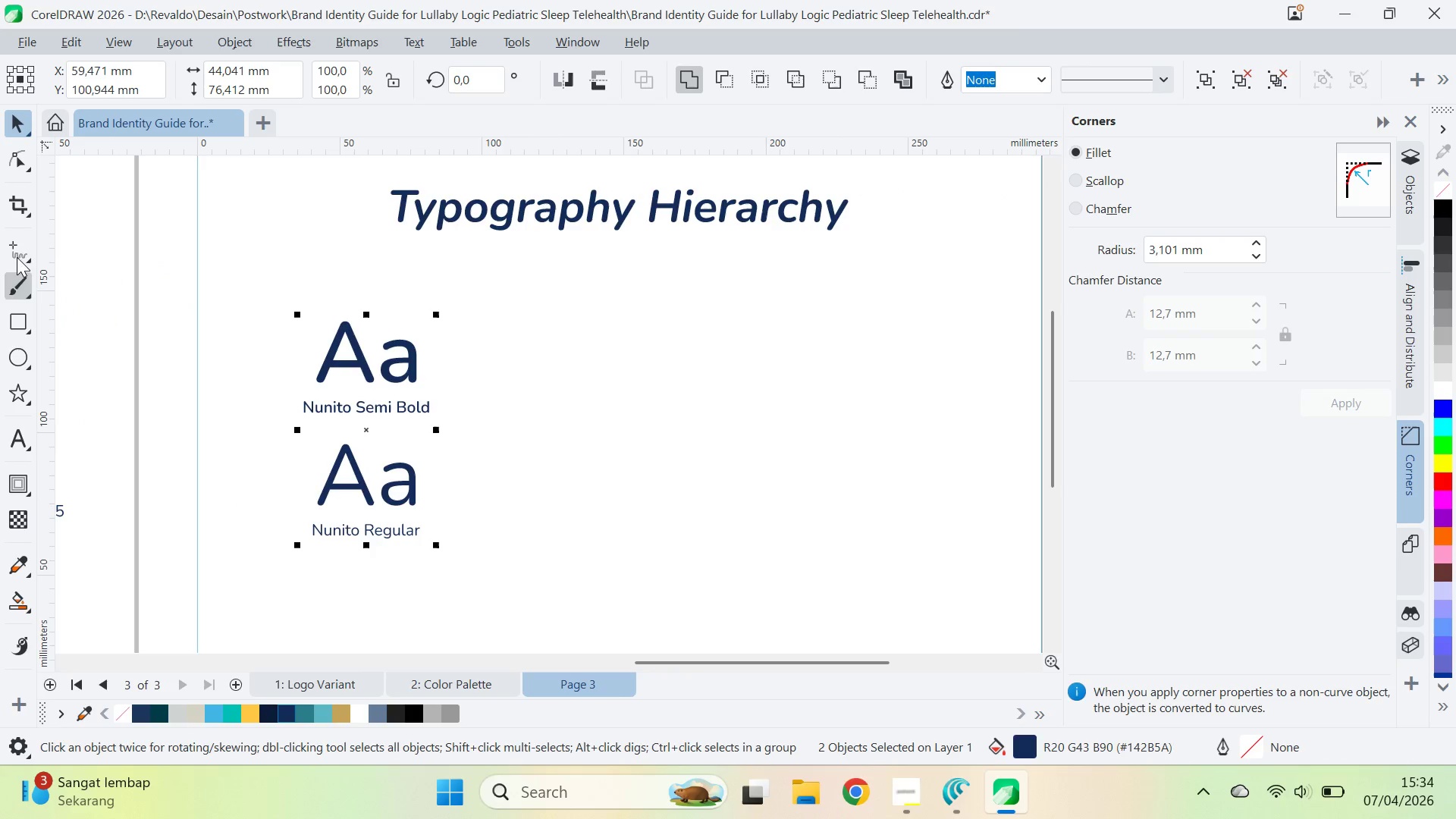 
left_click([11, 237])
 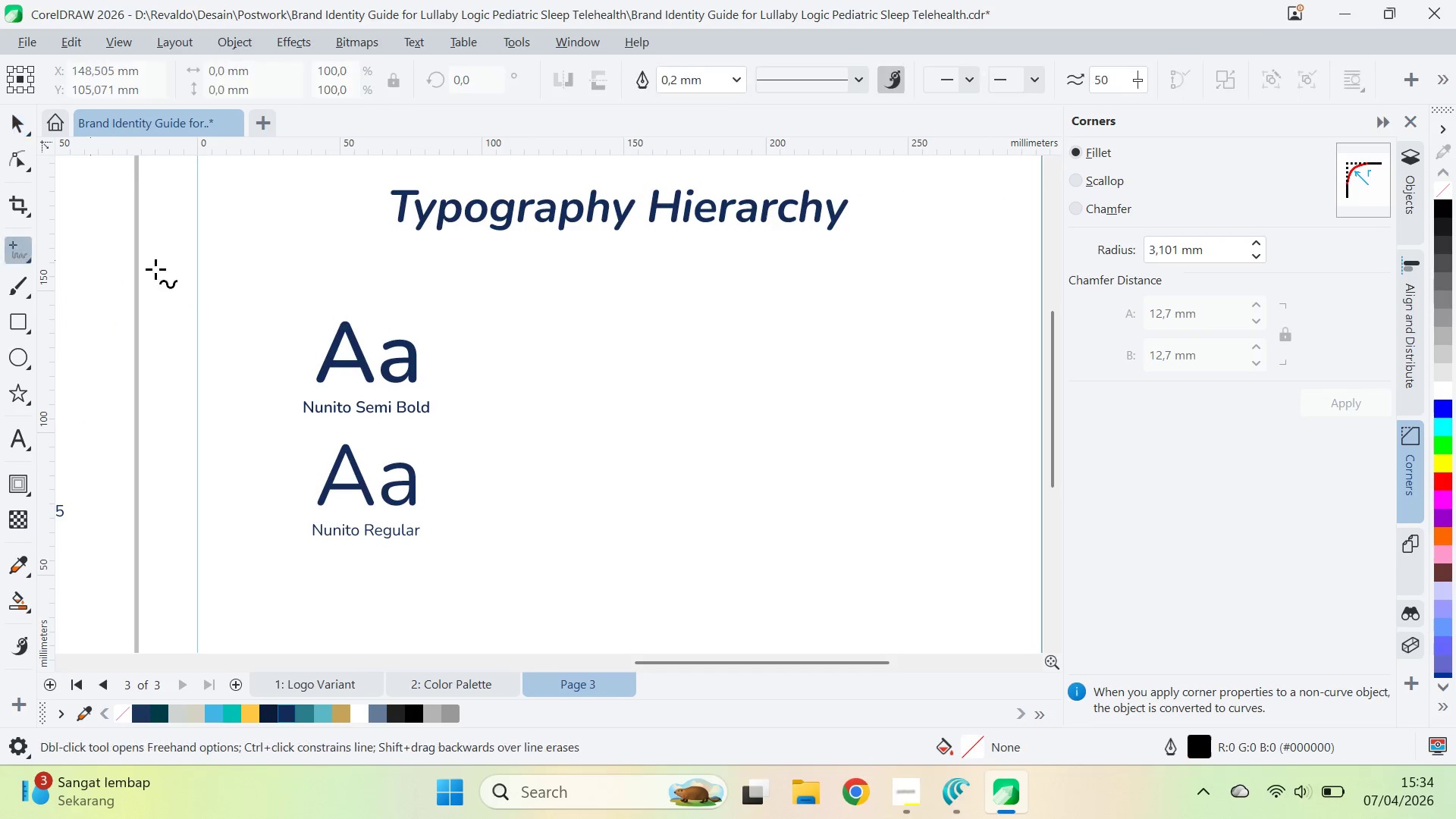 
hold_key(key=ControlLeft, duration=0.44)
 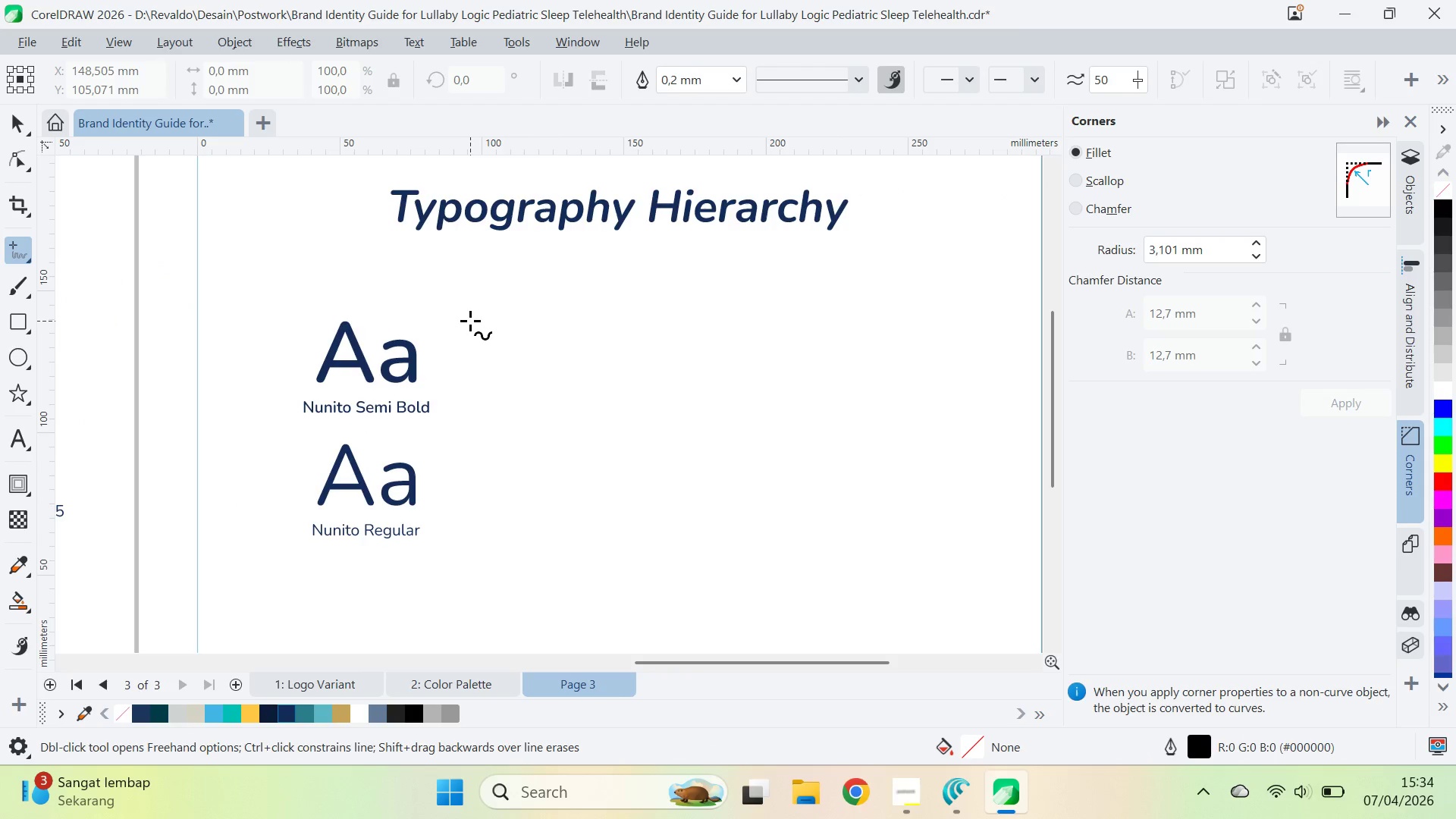 
hold_key(key=ShiftLeft, duration=1.09)
left_click([474, 522])
 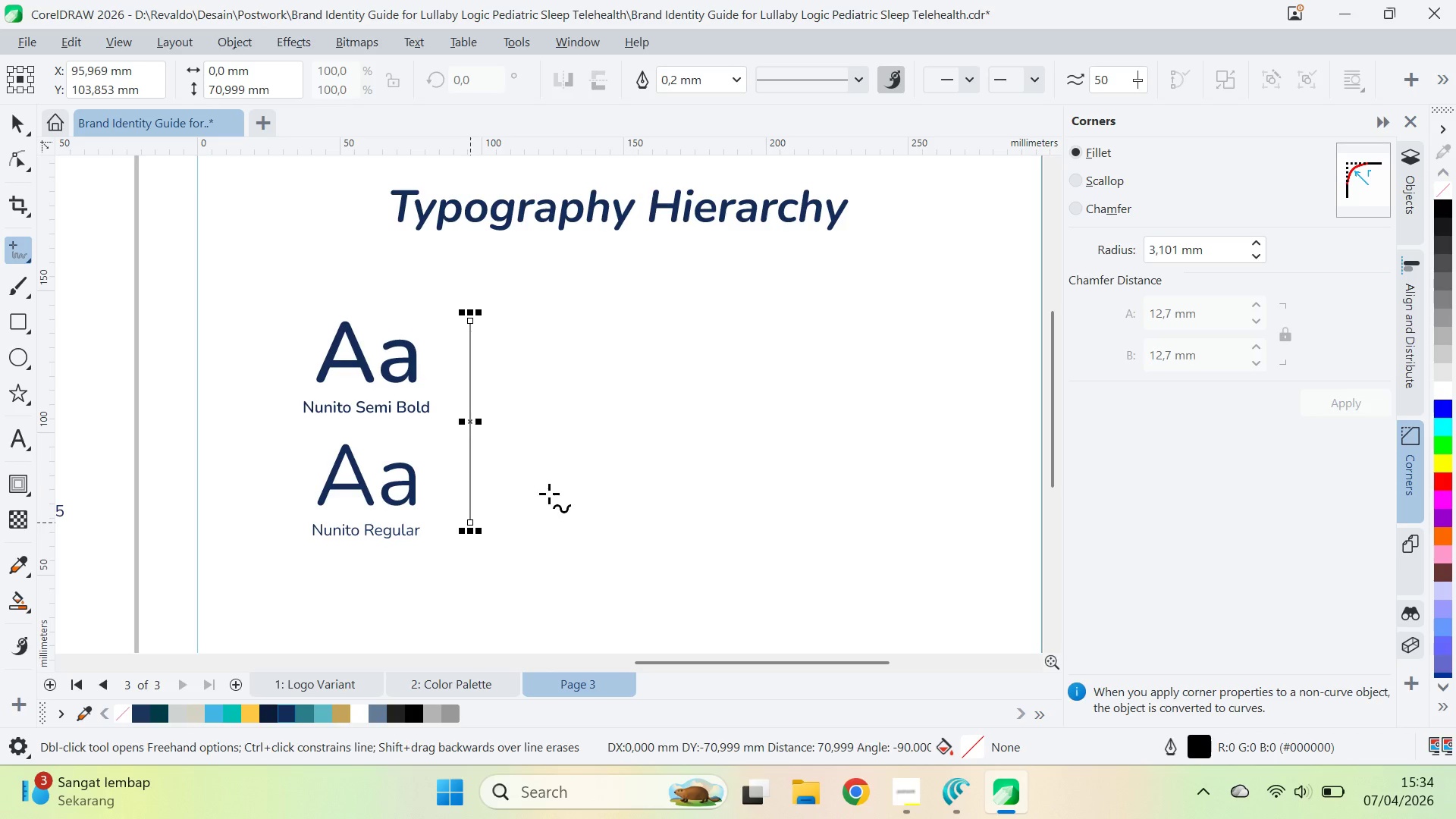 
key(V)
 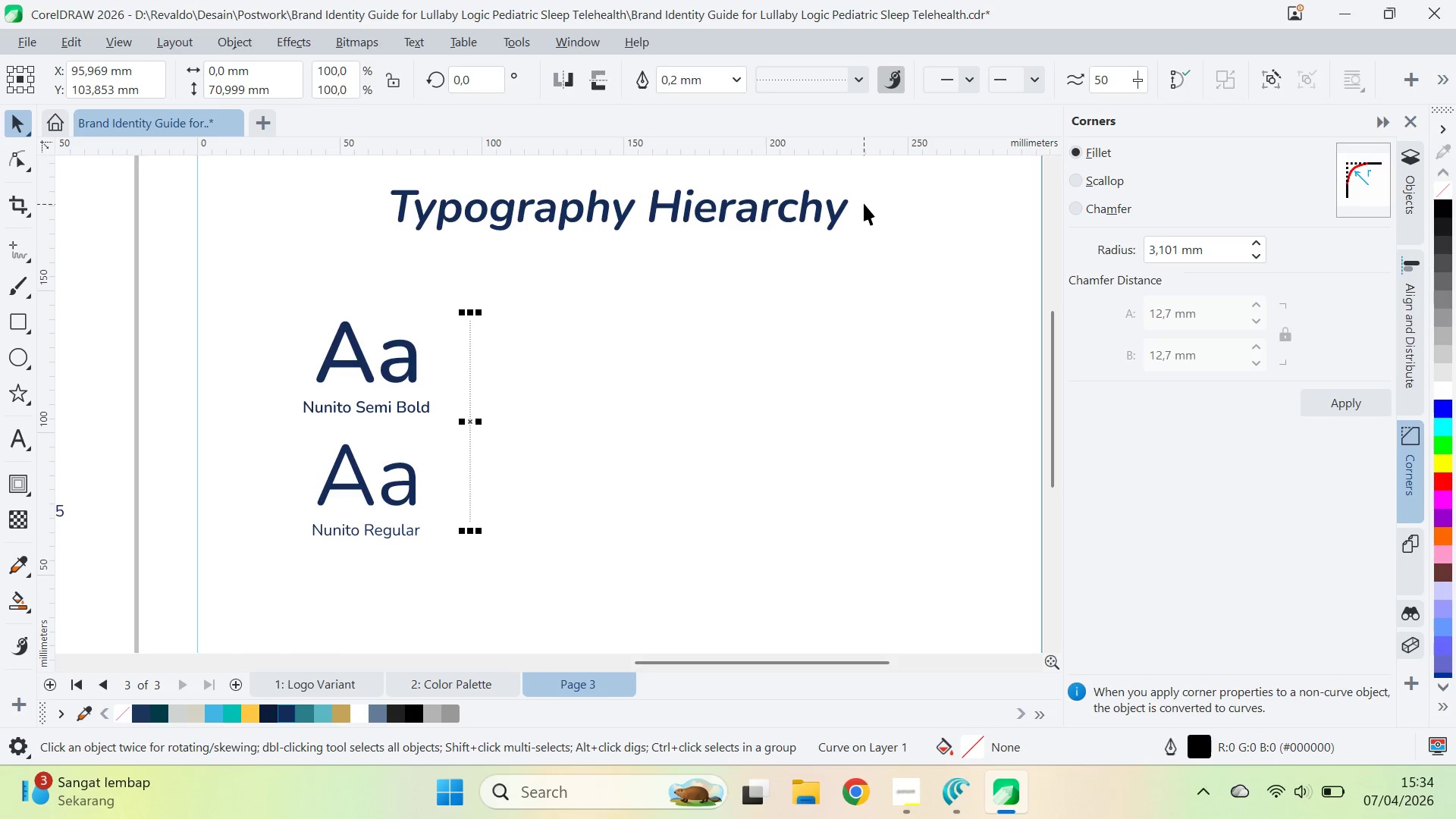 
left_click([729, 81])
 